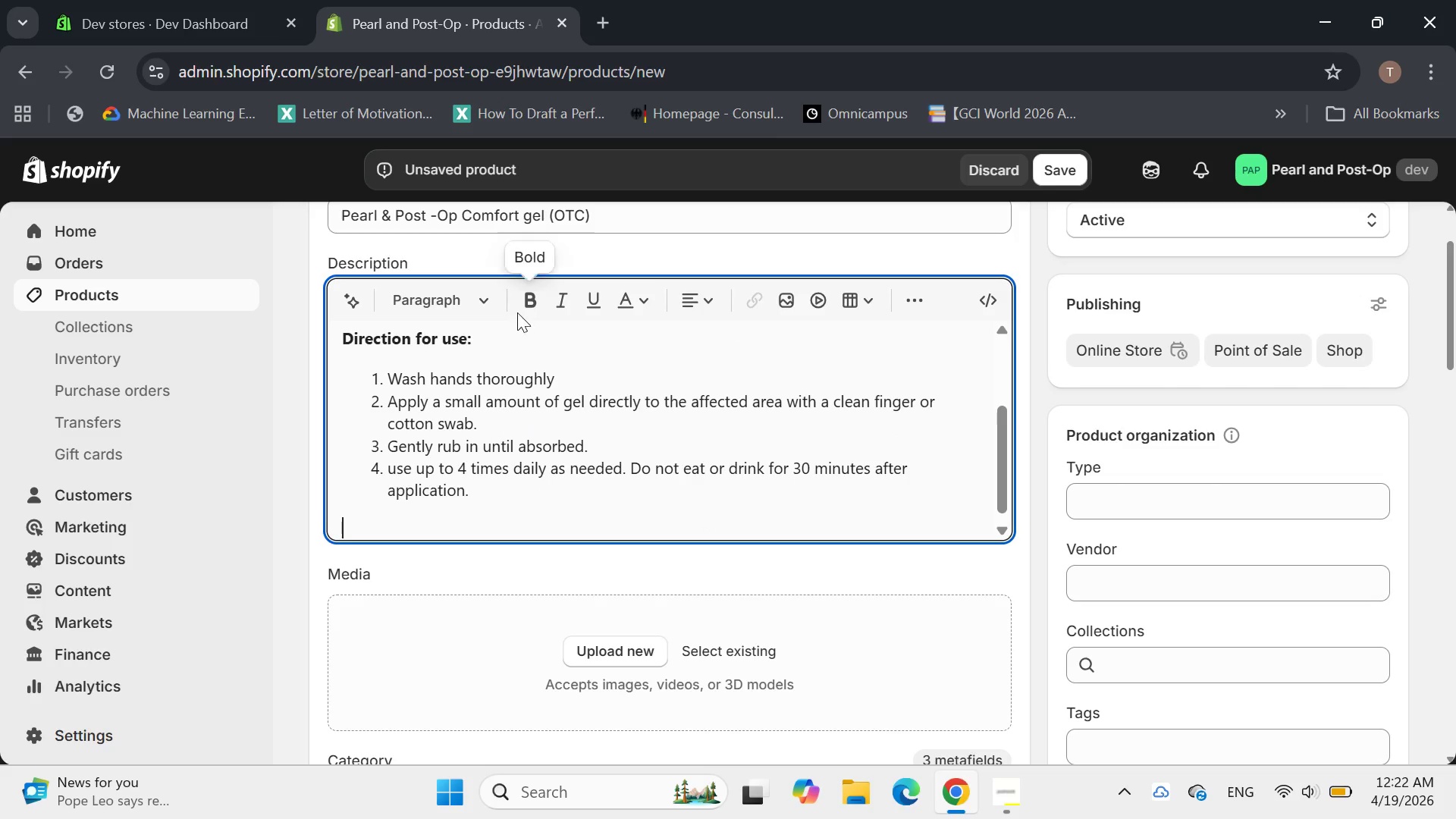 
left_click([522, 308])
 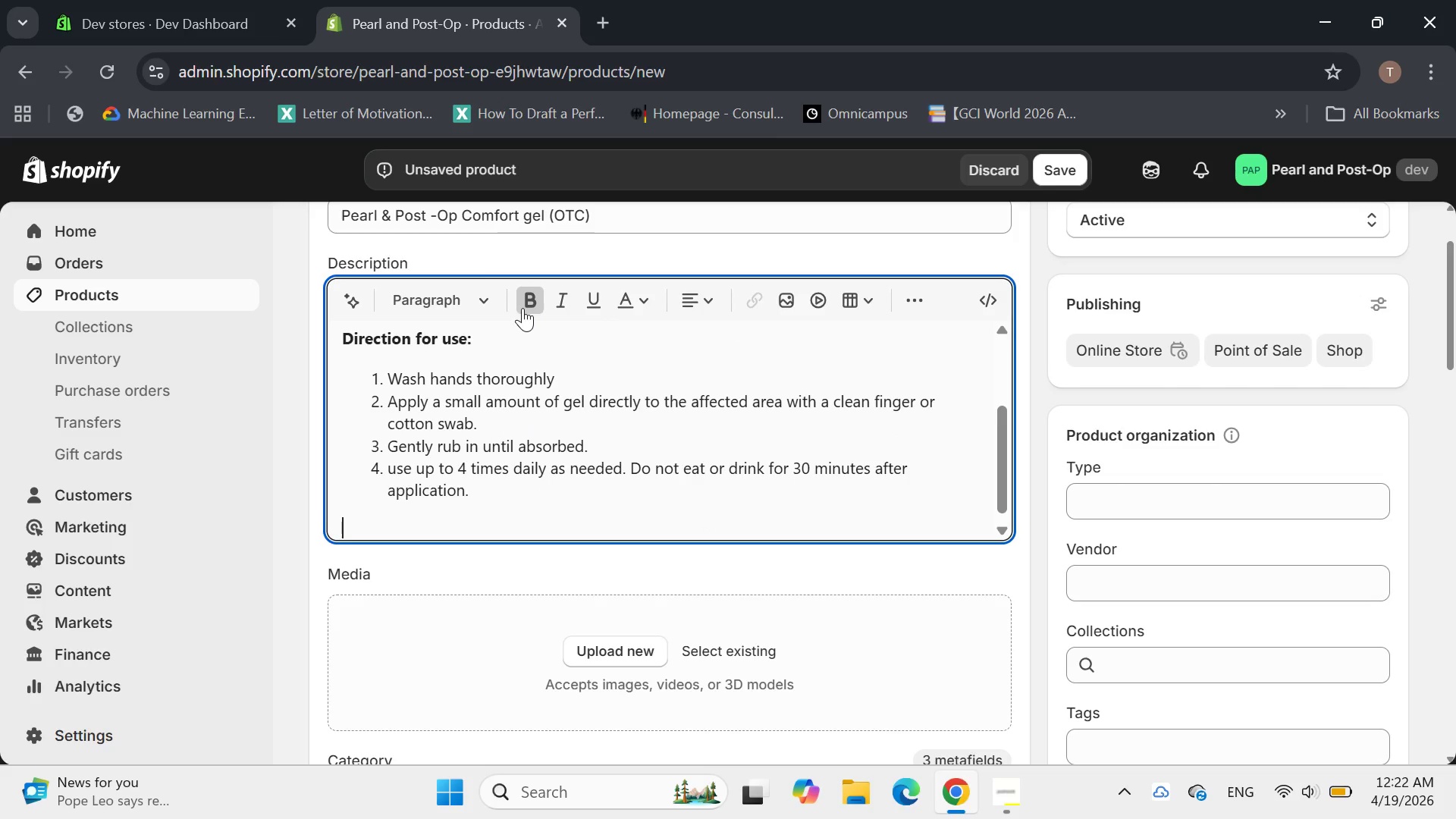 
type(Full Ing)
key(Backspace)
type(tegredient Trans)
 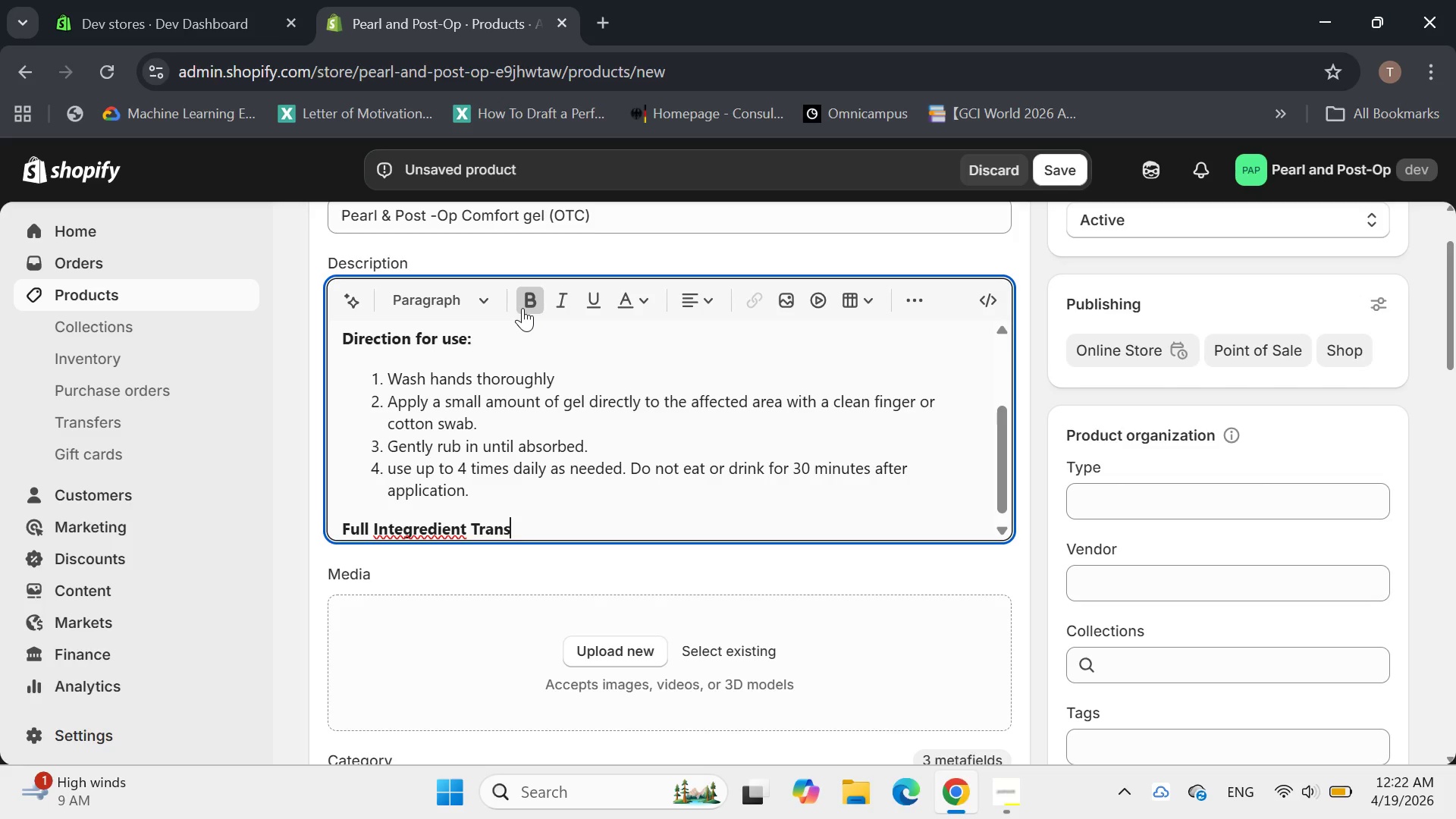 
wait(5.44)
 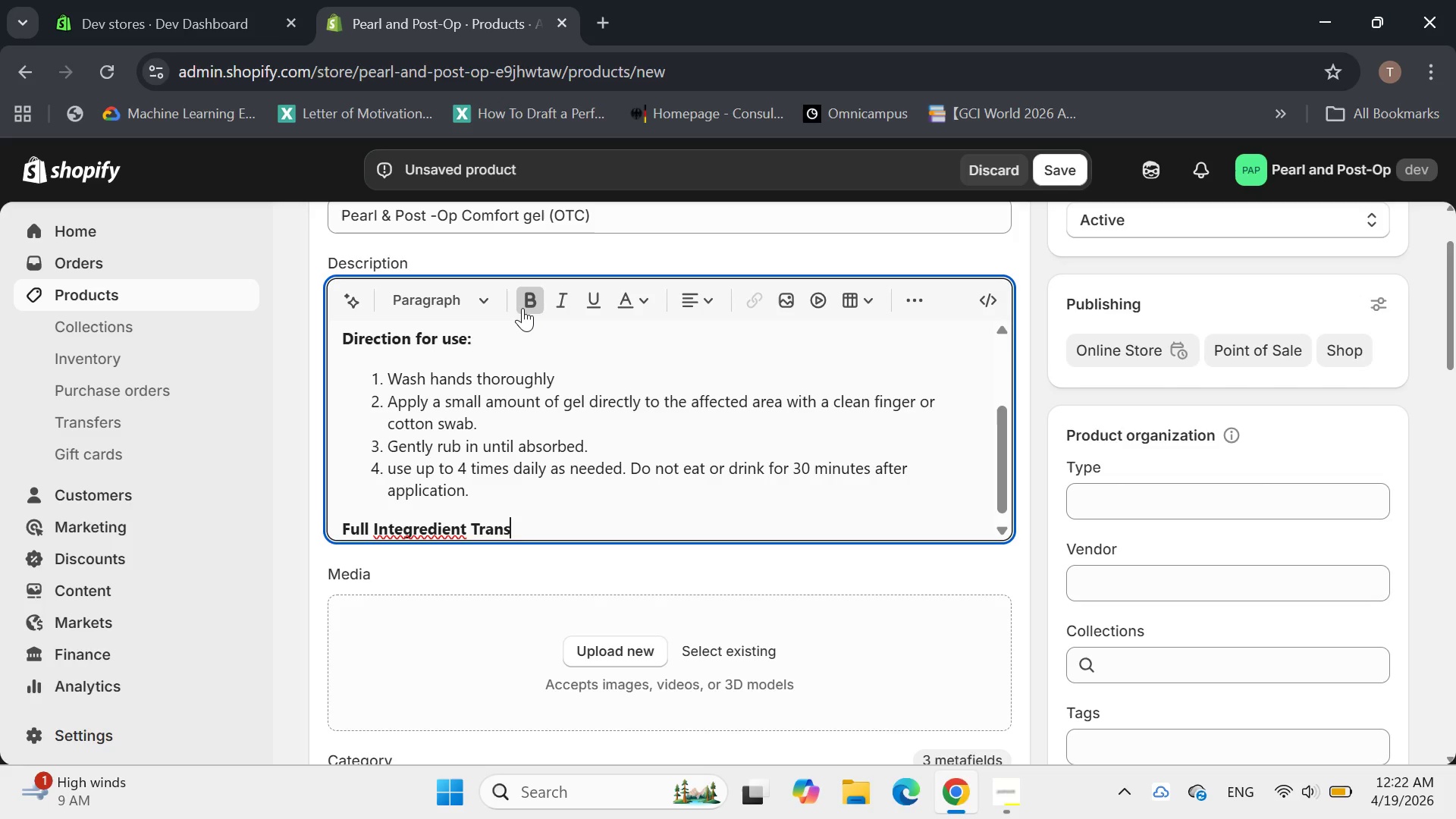 
type(parency)
 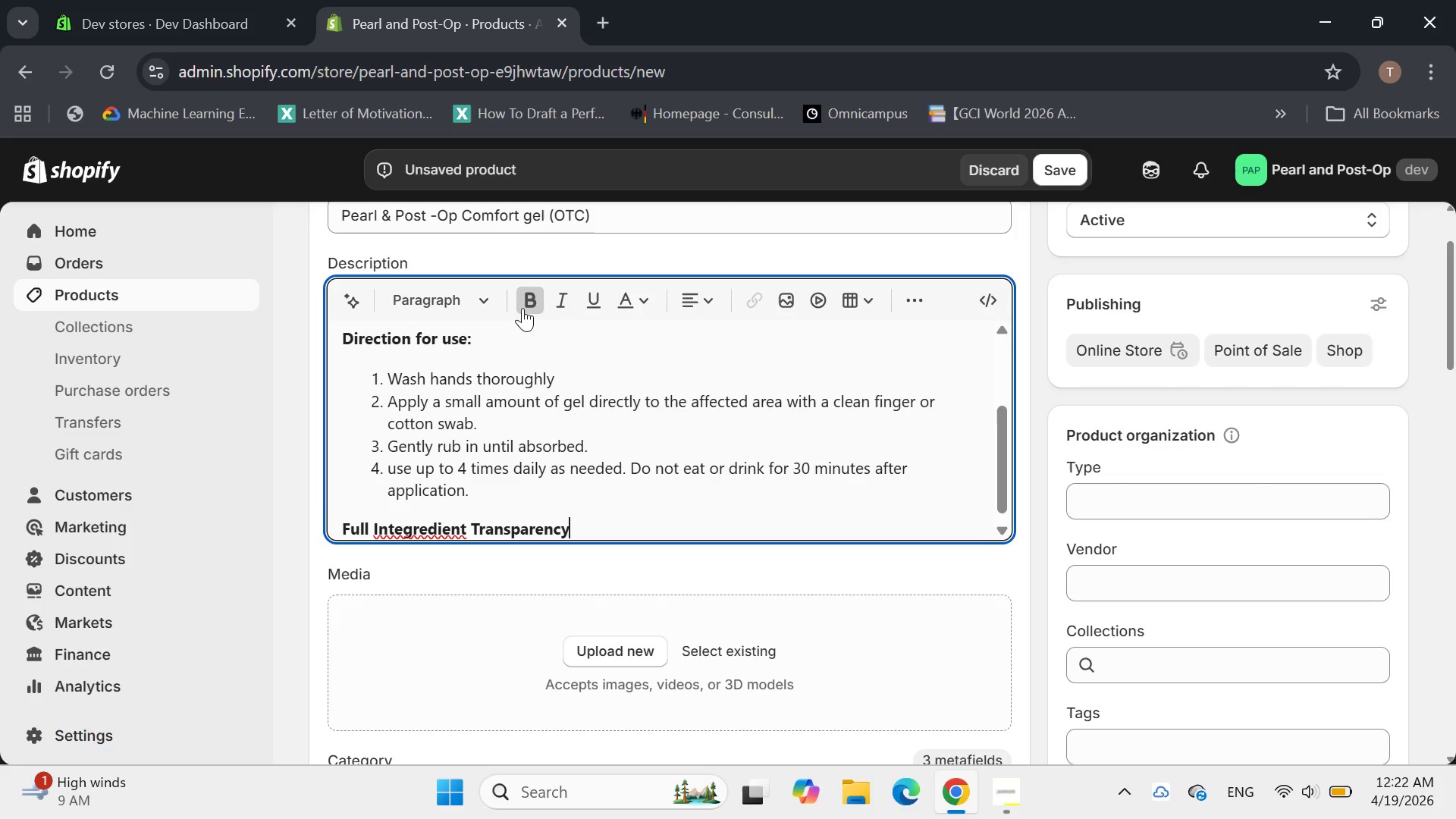 
key(ArrowLeft)
 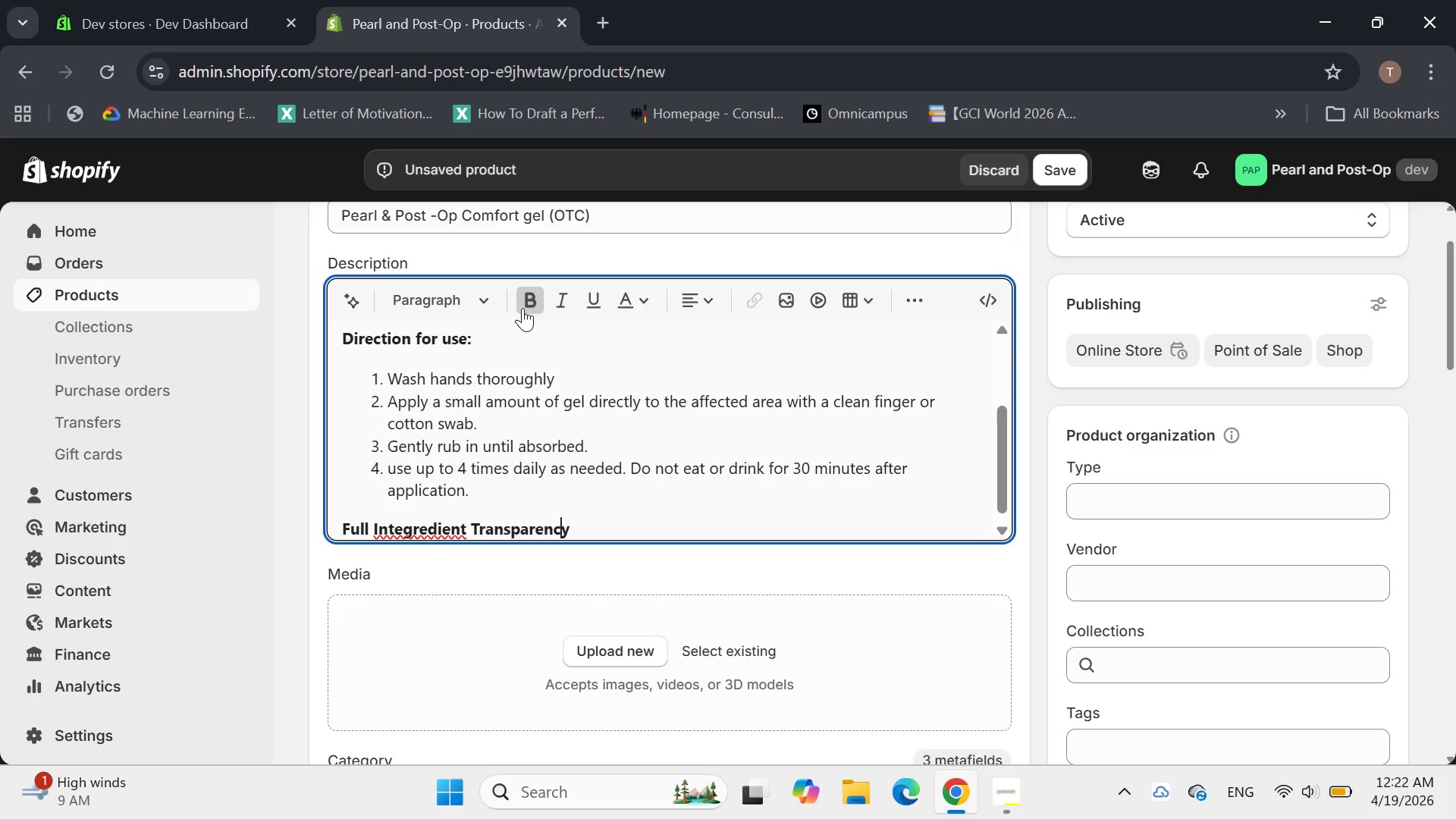 
key(ArrowLeft)
 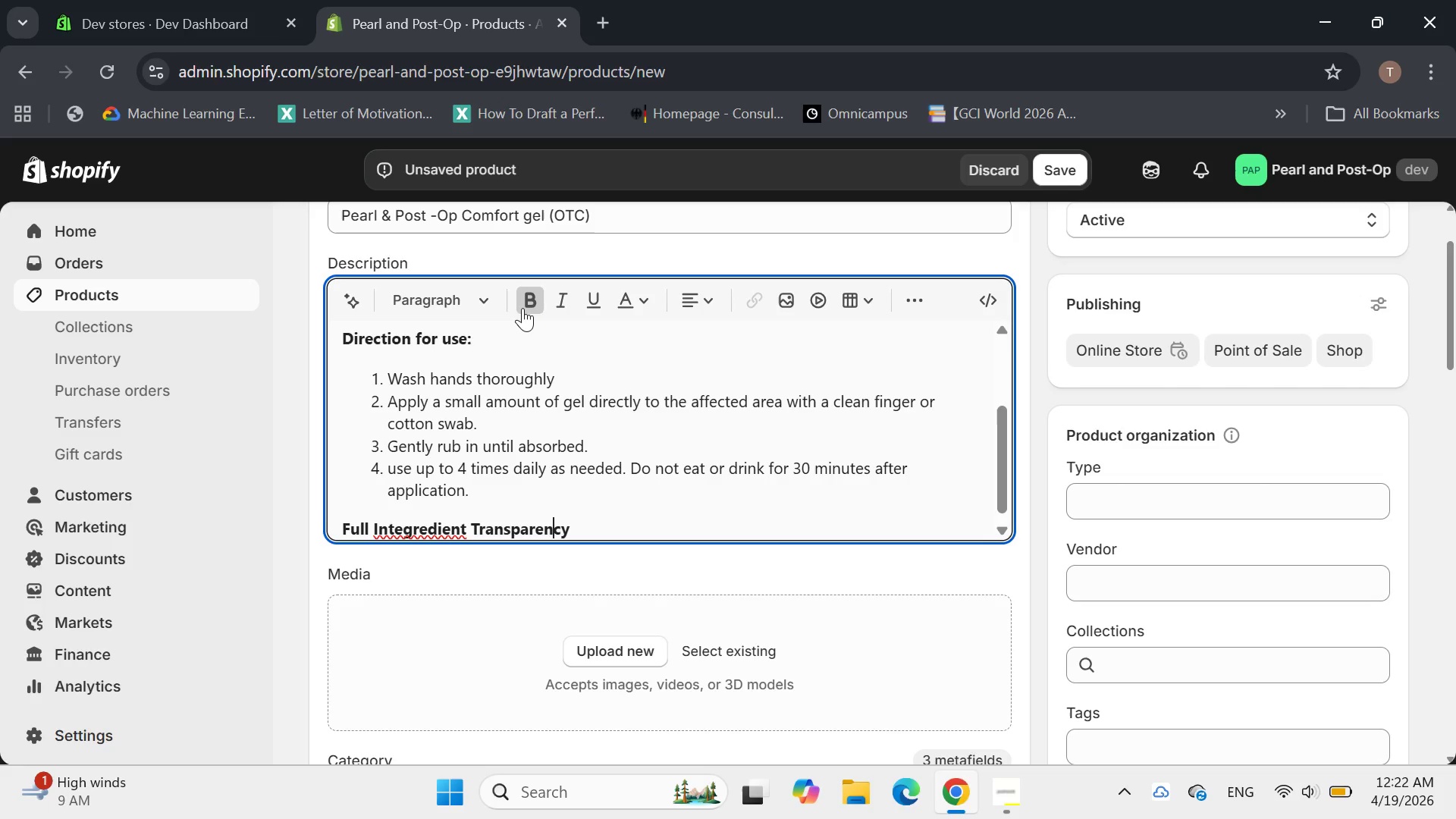 
key(ArrowLeft)
 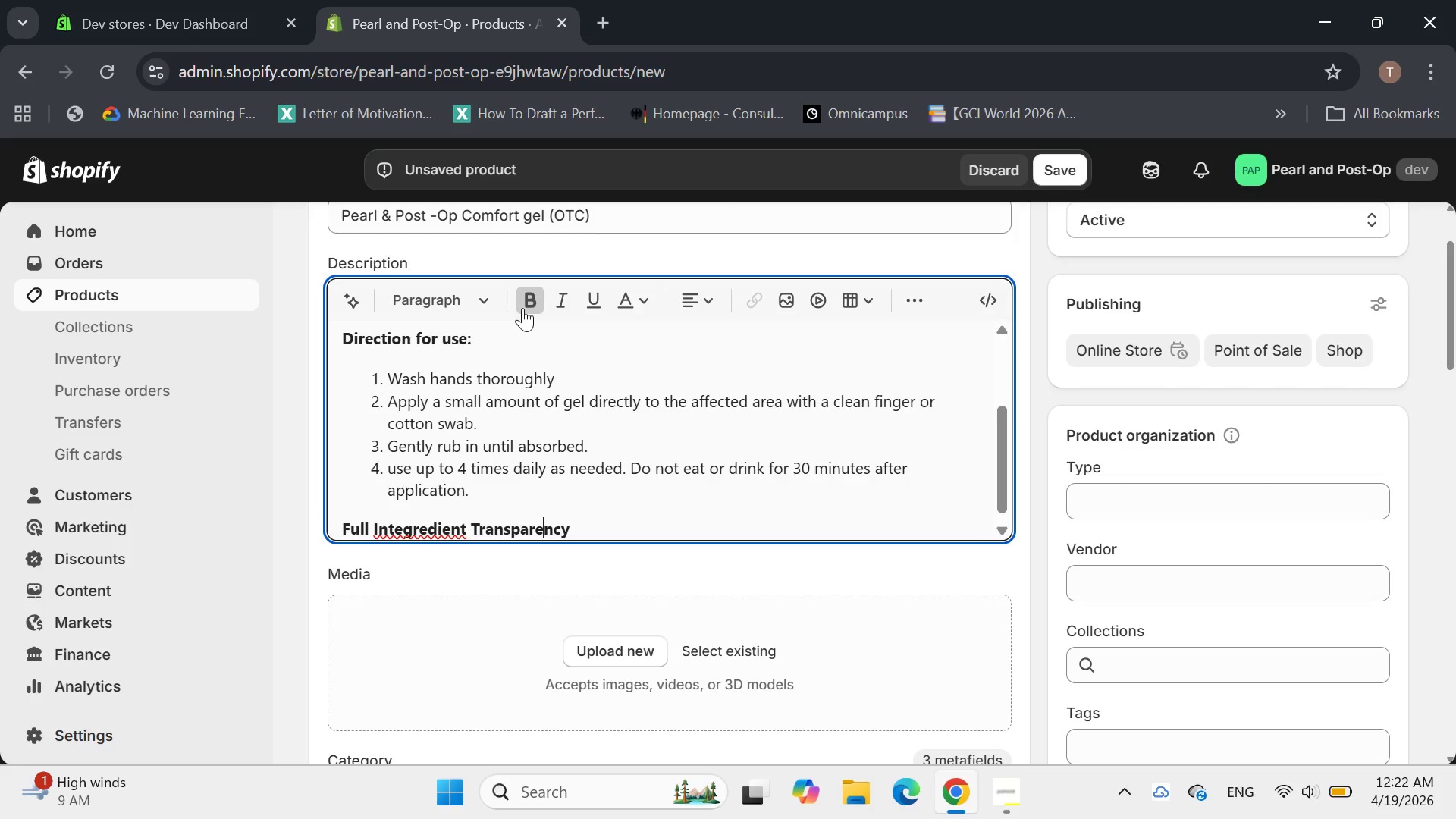 
key(ArrowLeft)
 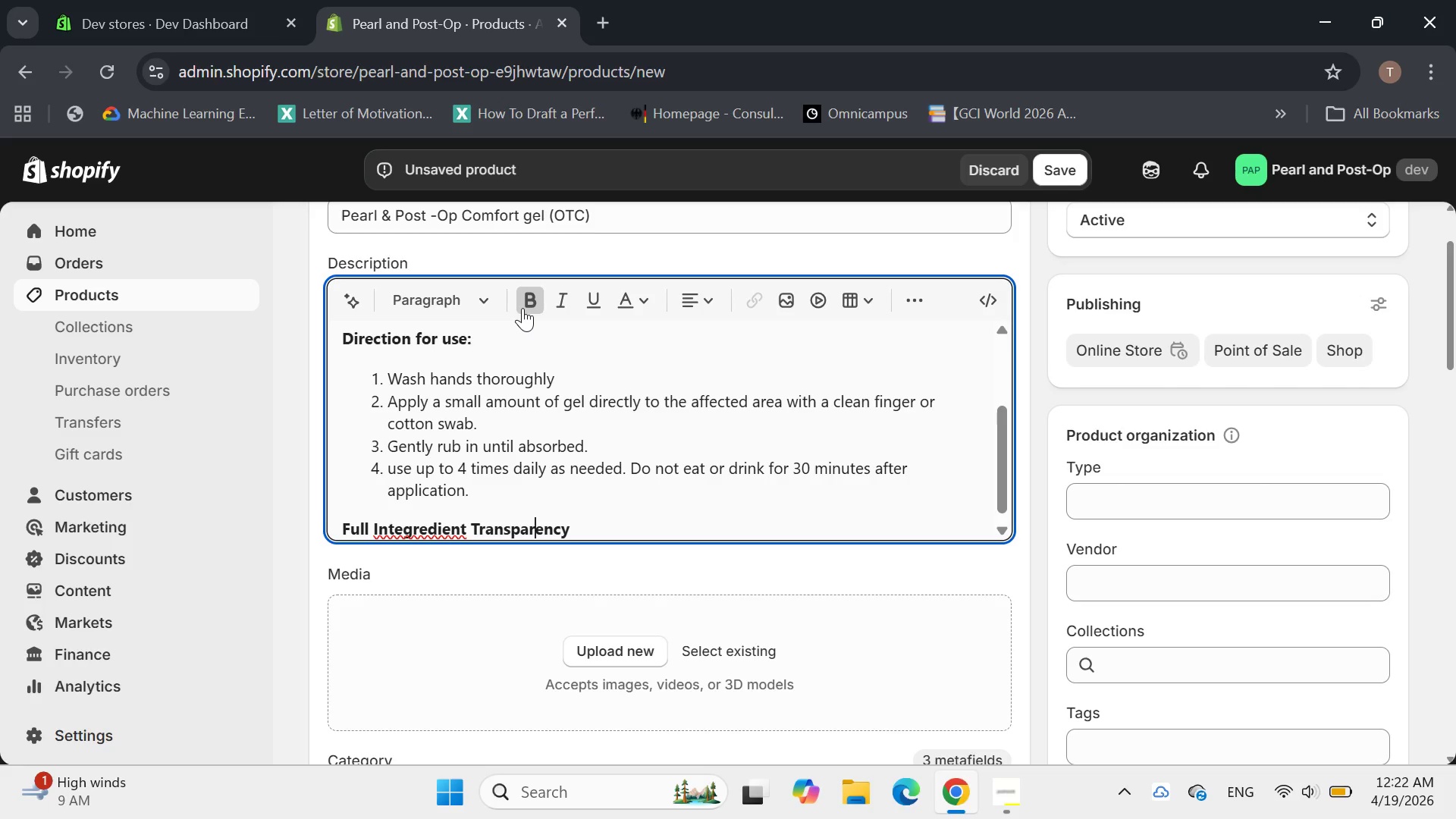 
key(ArrowLeft)
 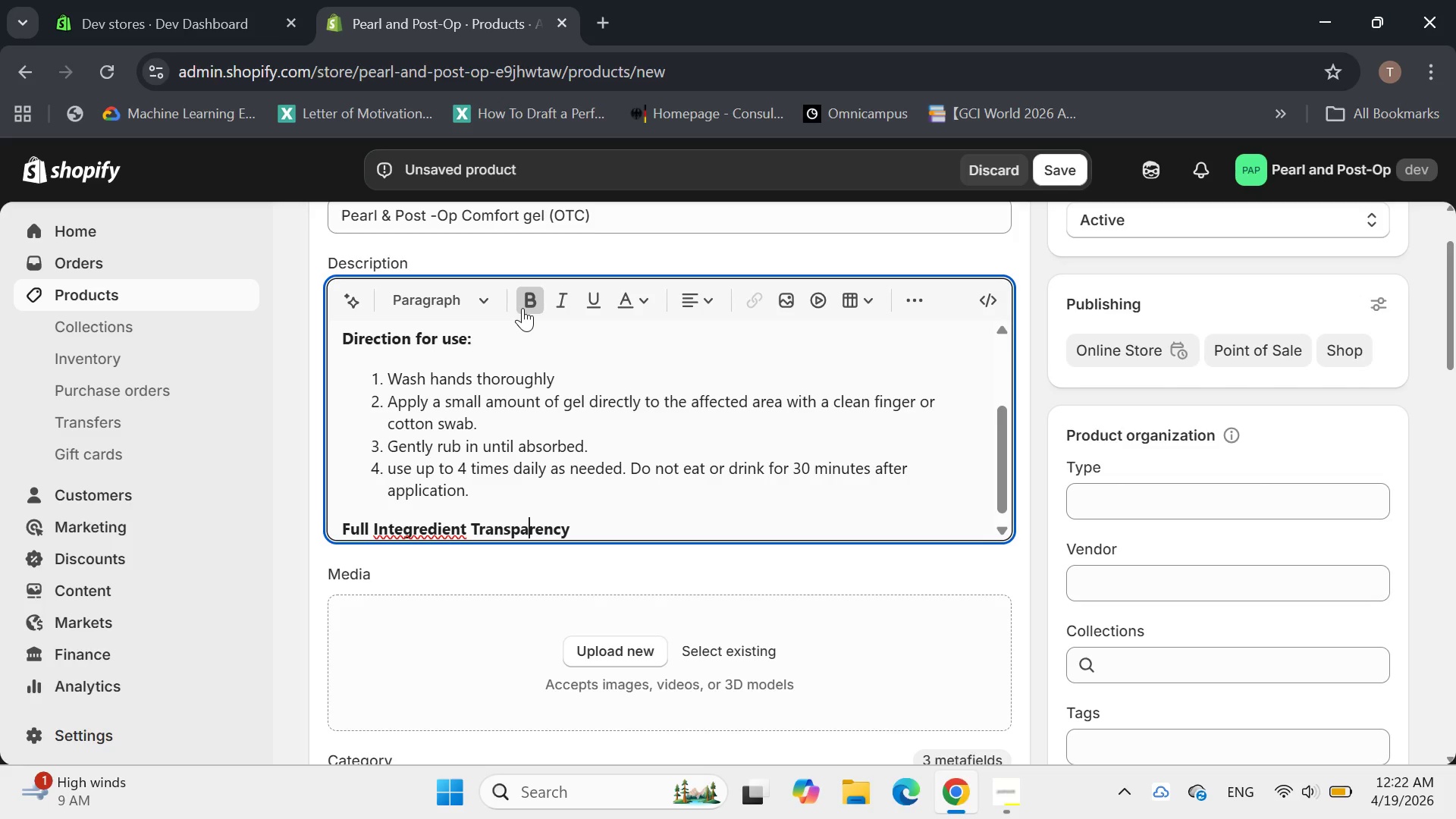 
hold_key(key=ArrowLeft, duration=0.48)
 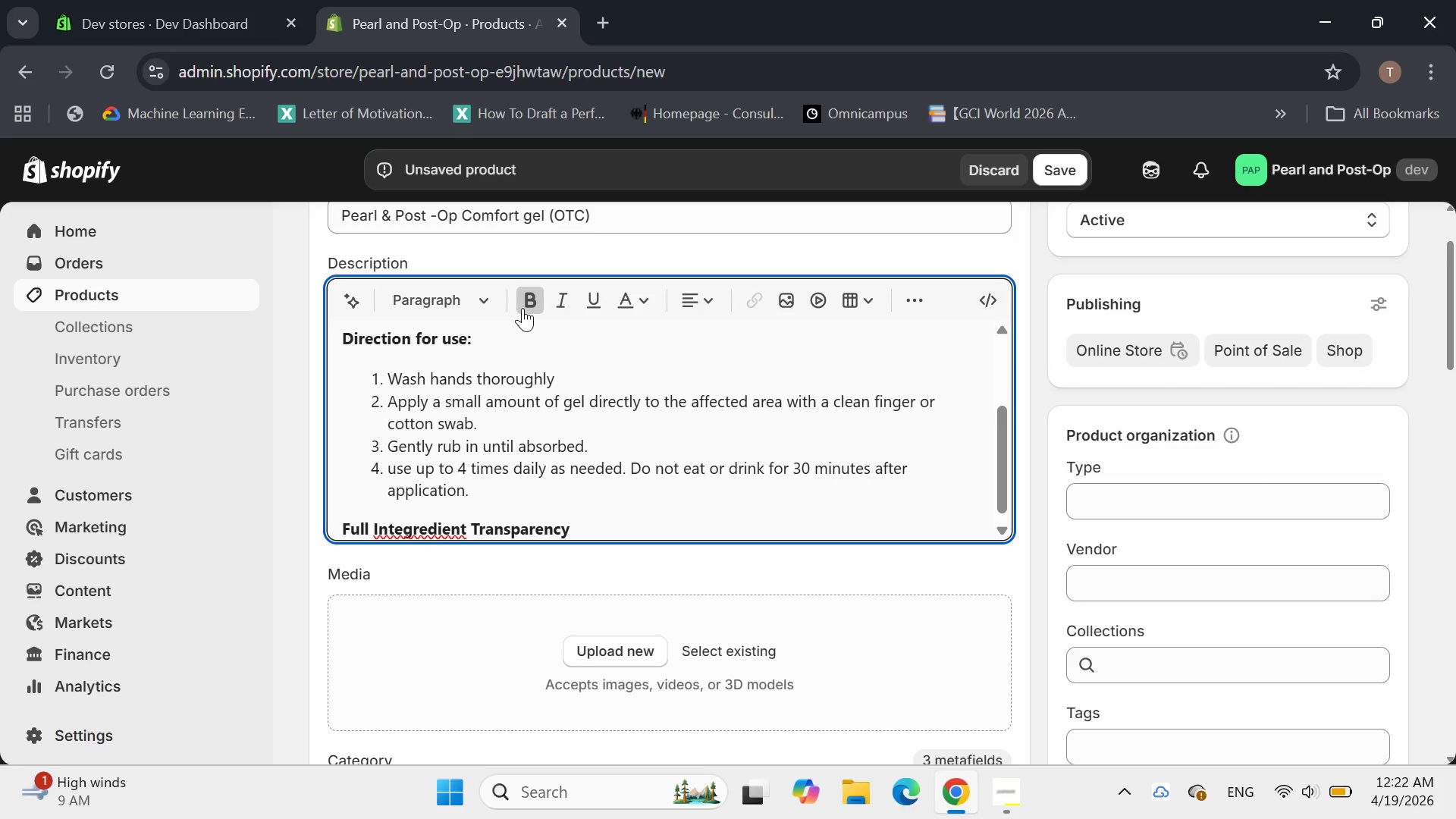 
key(ArrowLeft)
 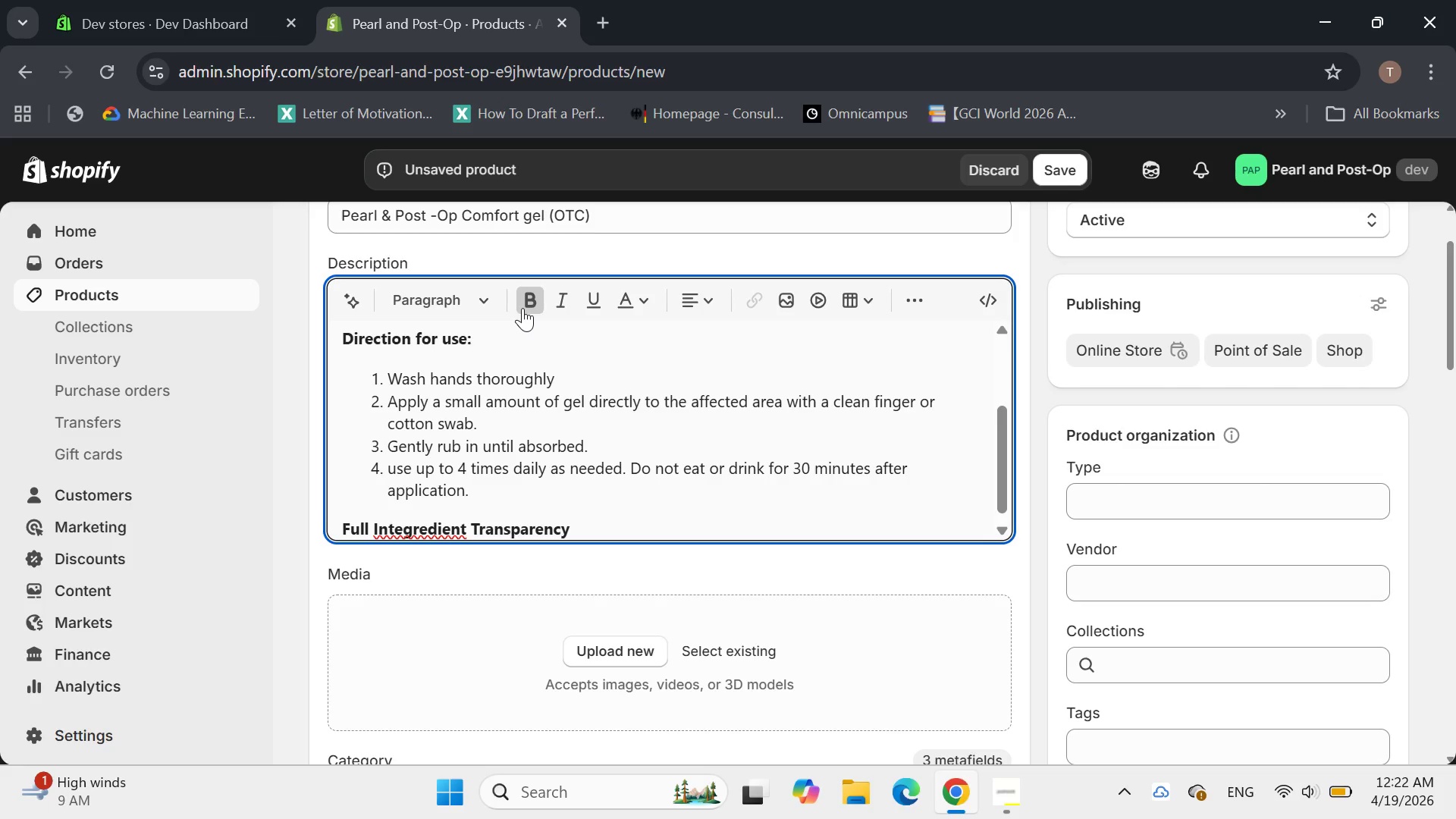 
key(ArrowLeft)
 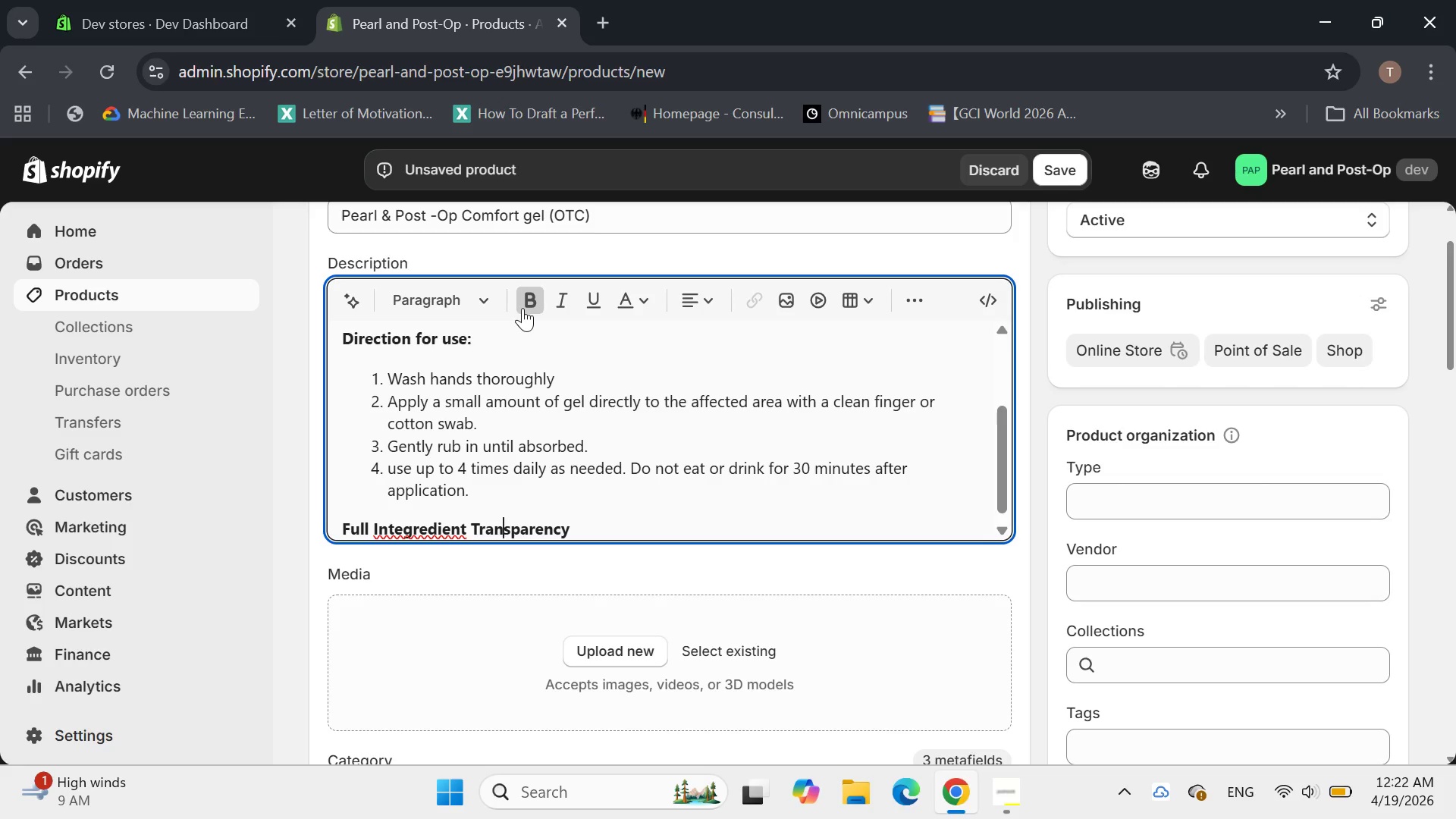 
key(ArrowLeft)
 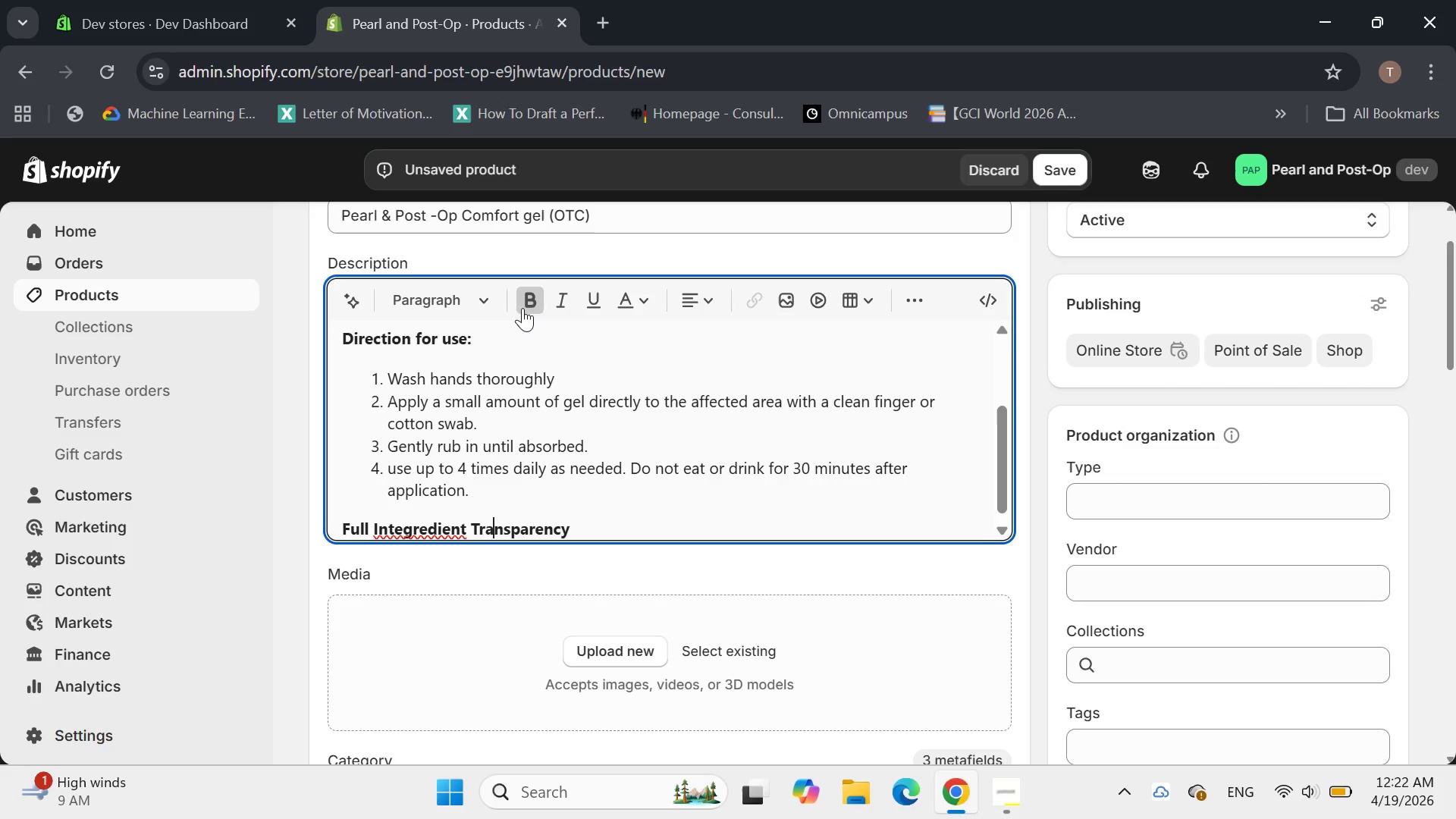 
key(ArrowLeft)
 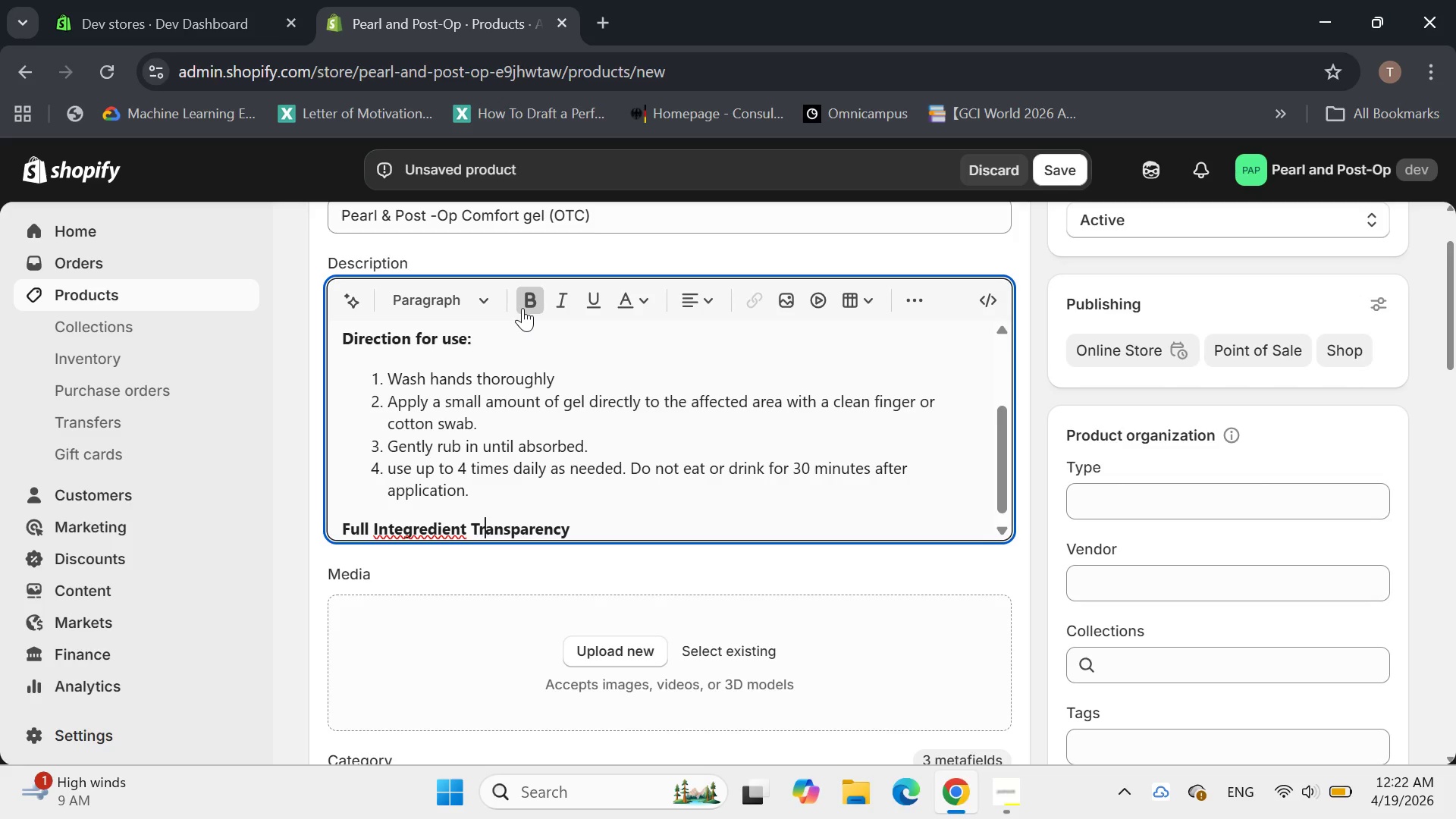 
key(ArrowLeft)
 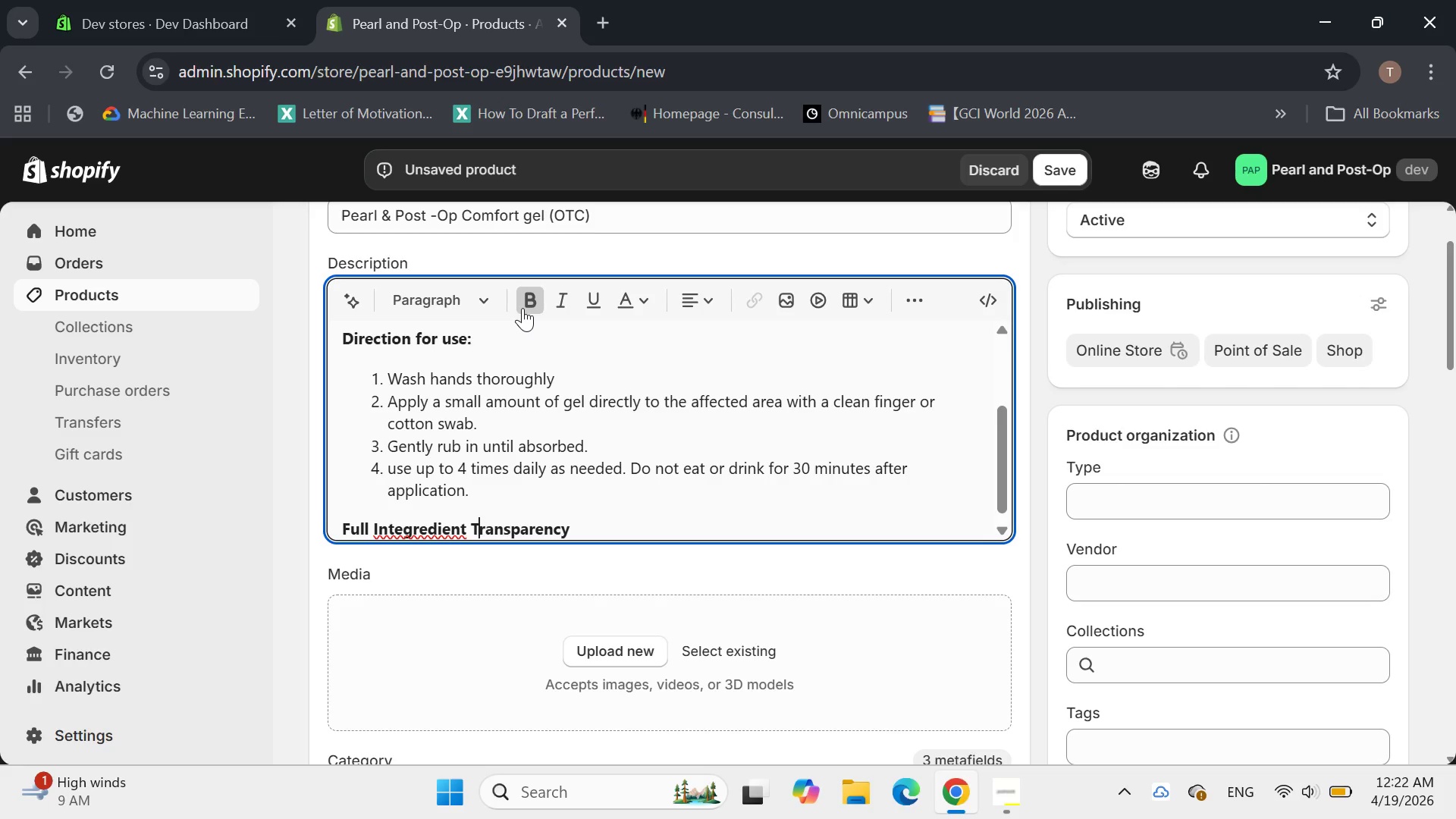 
key(ArrowLeft)
 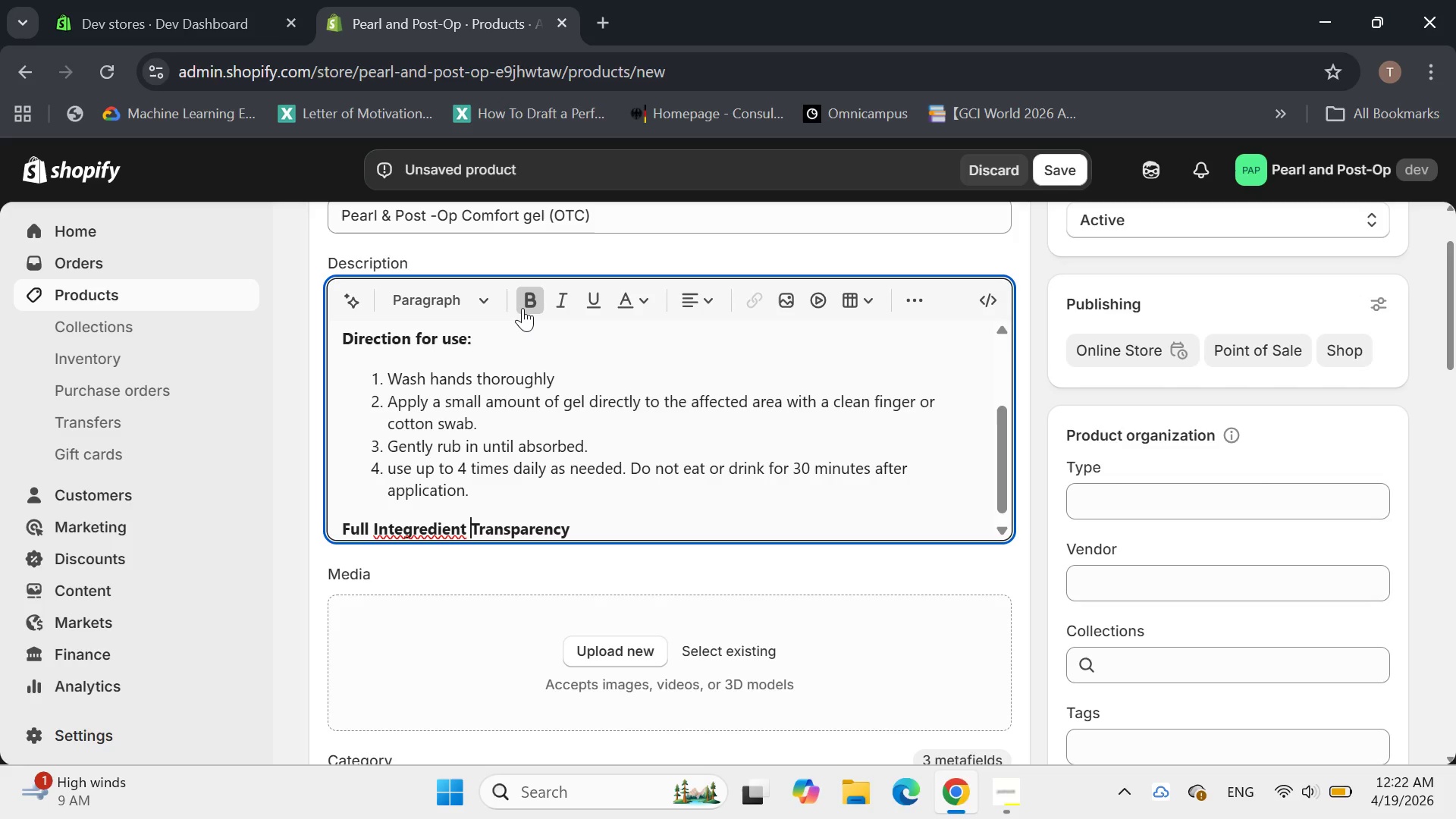 
key(ArrowLeft)
 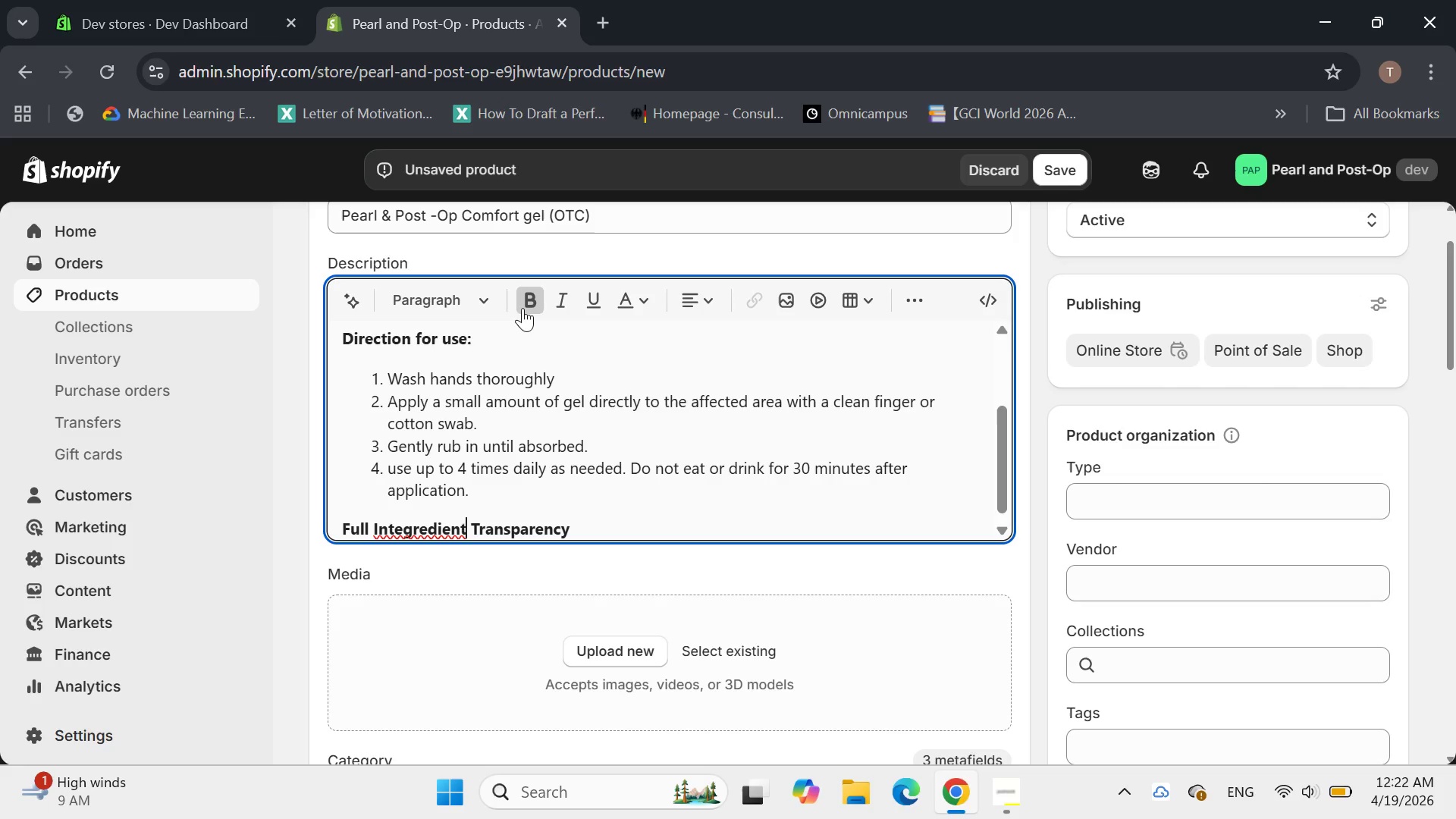 
key(ArrowLeft)
 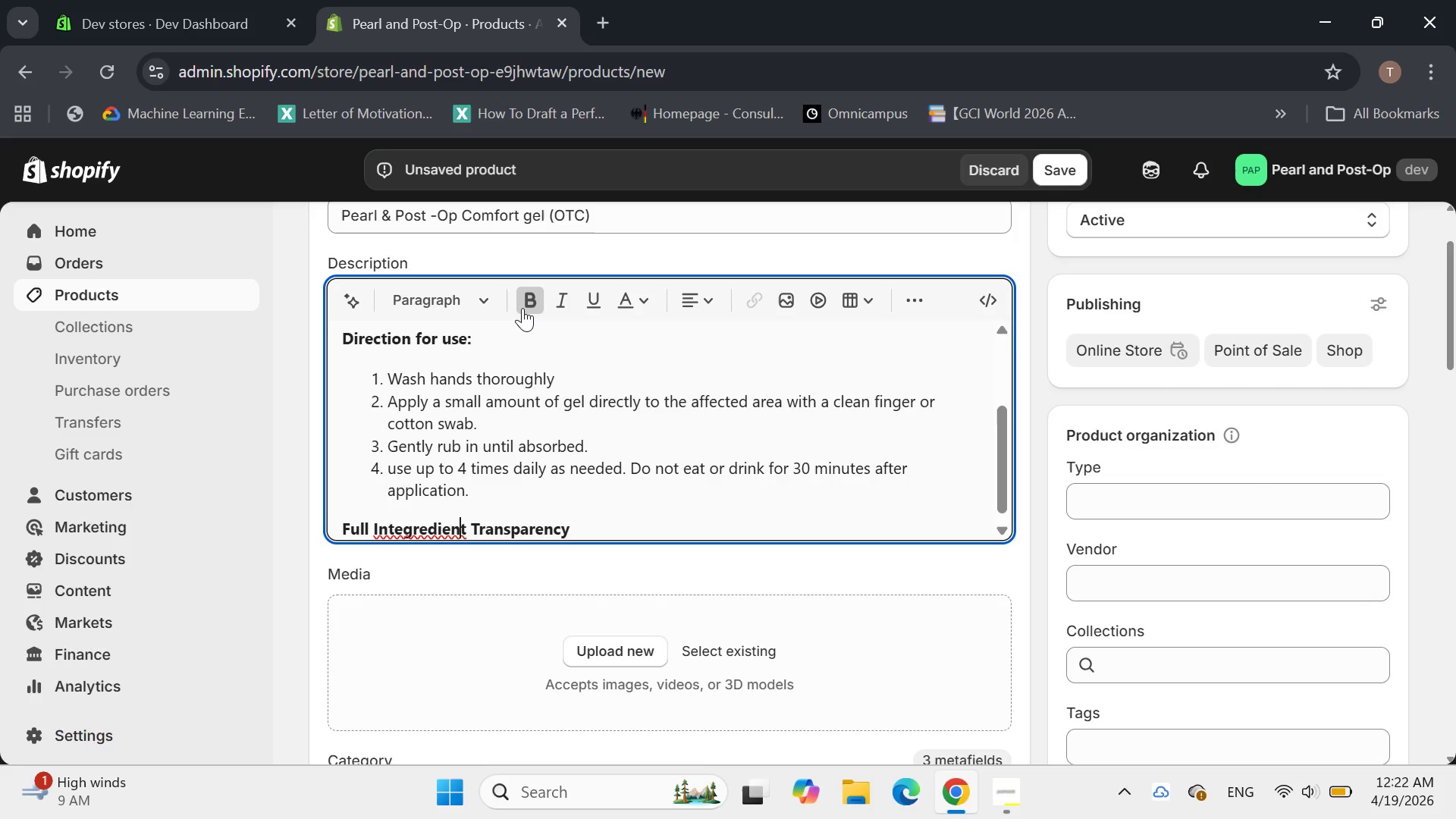 
key(ArrowLeft)
 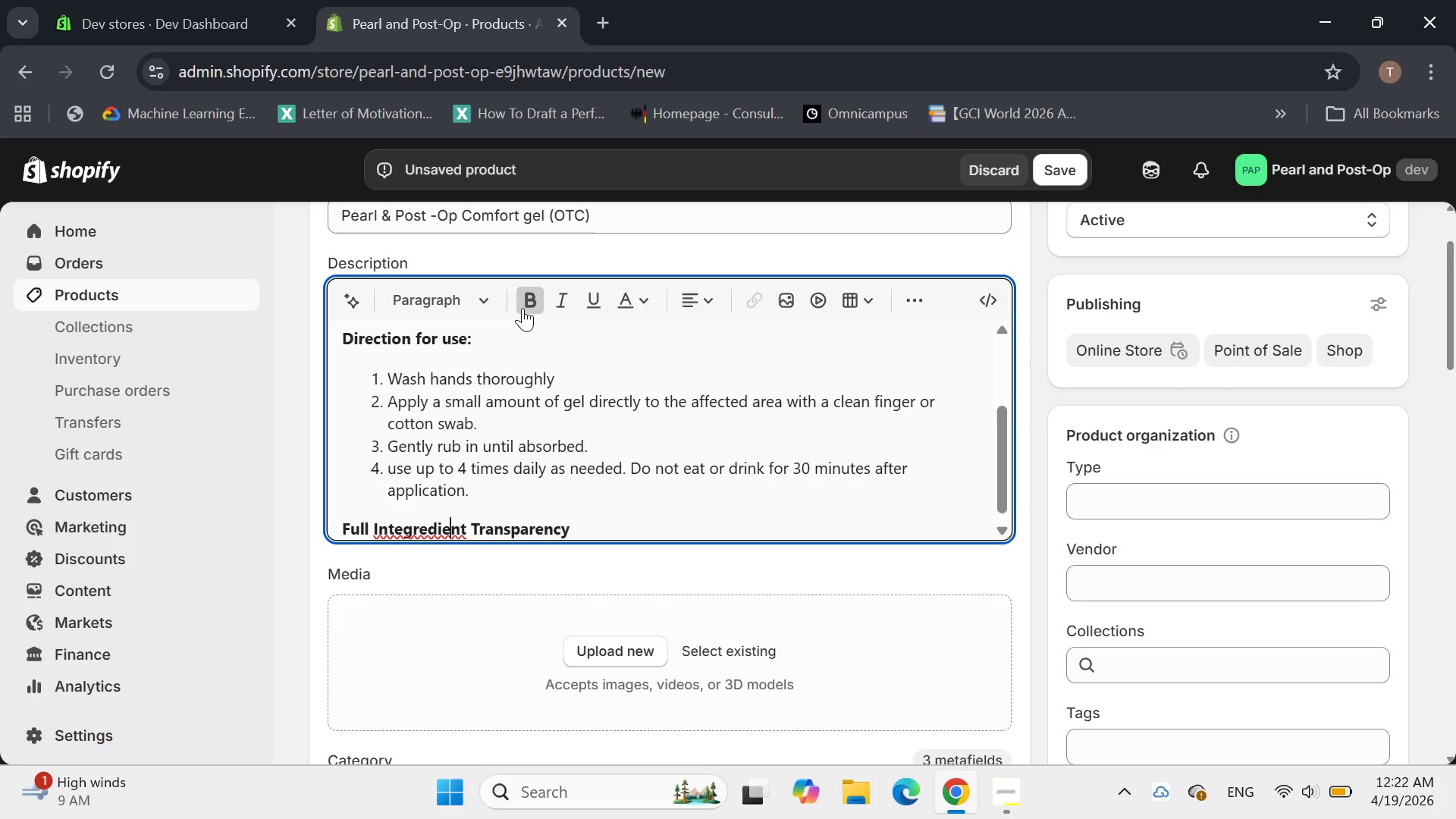 
key(ArrowLeft)
 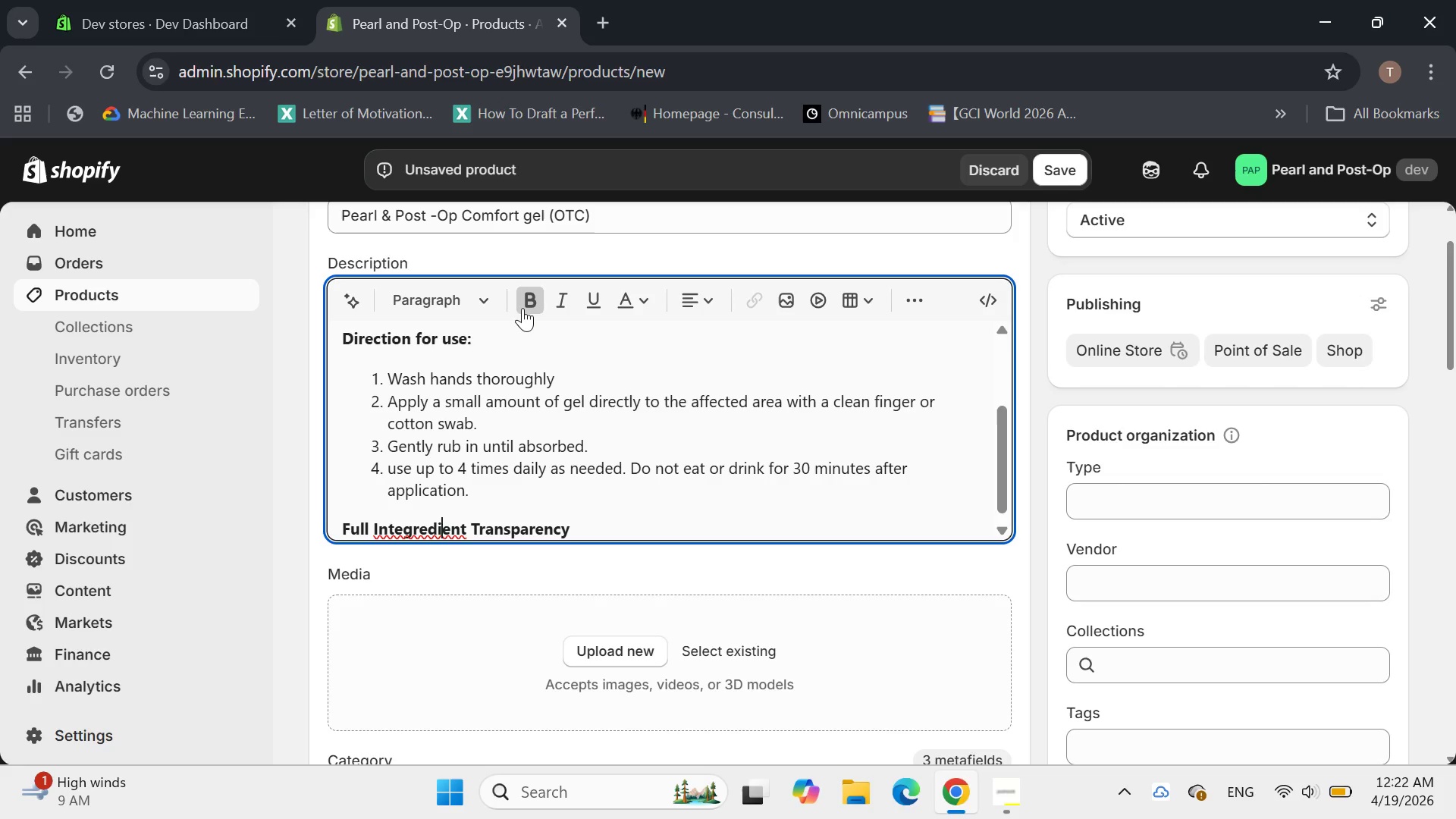 
key(ArrowLeft)
 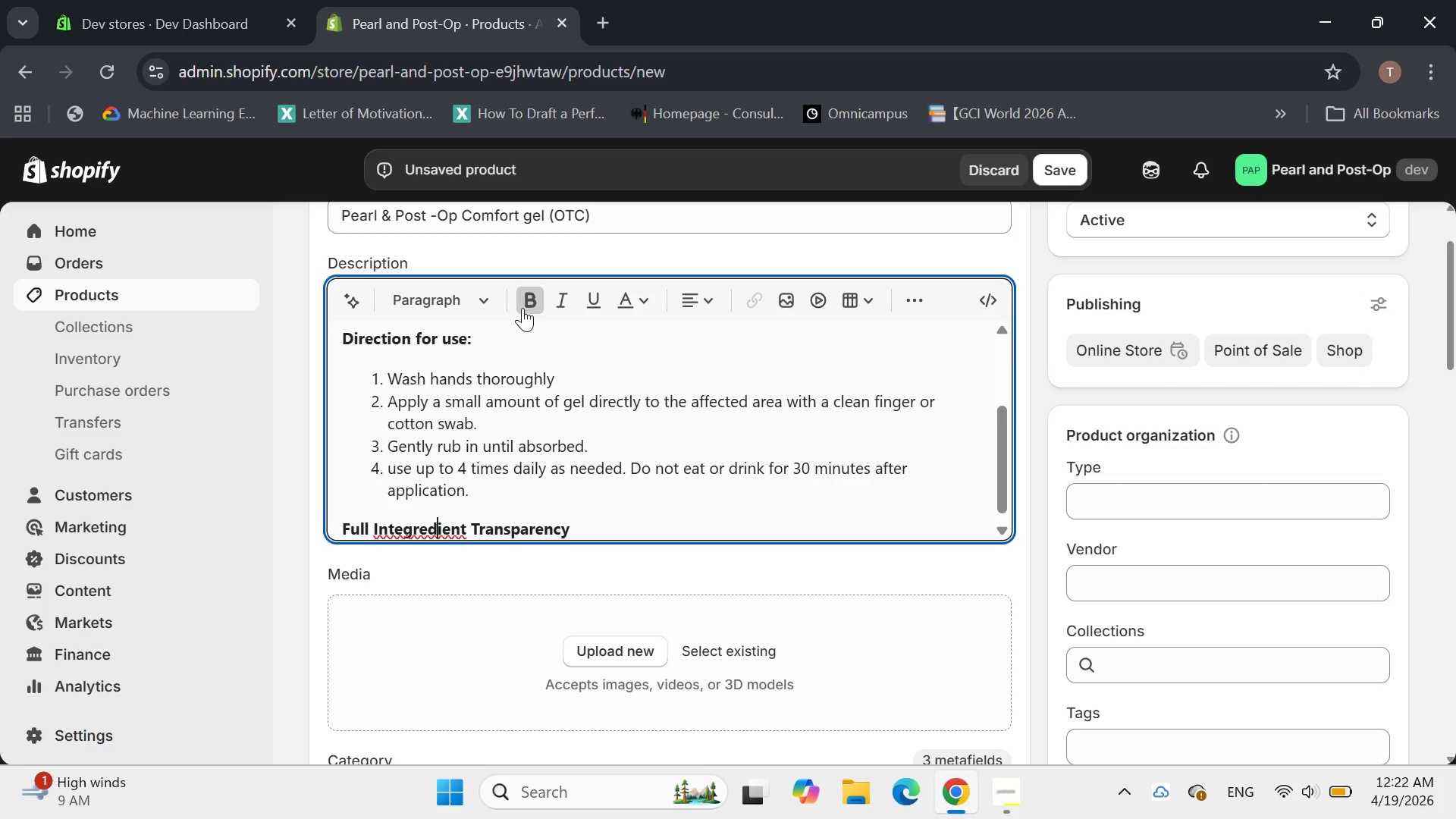 
key(ArrowLeft)
 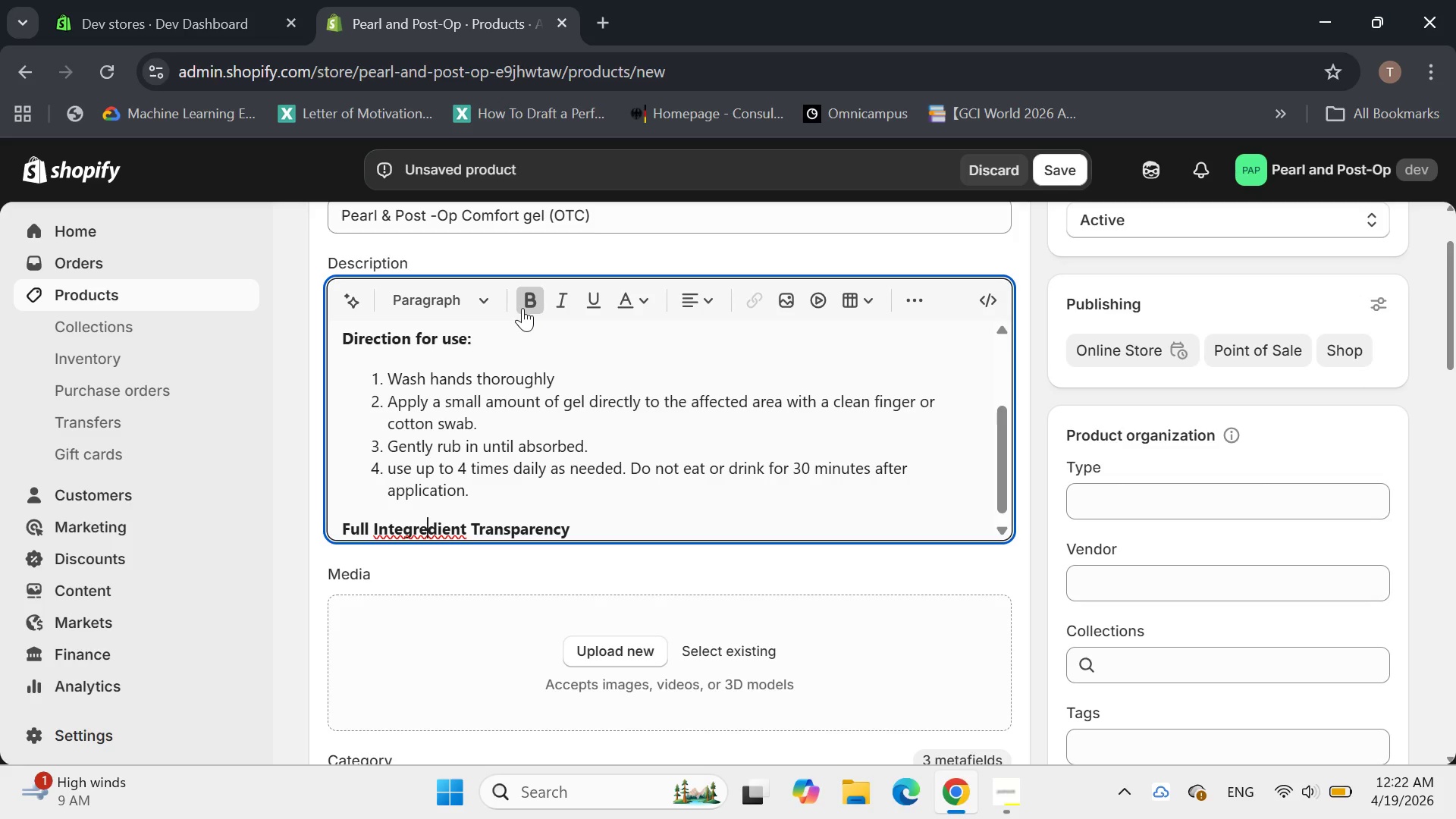 
key(ArrowLeft)
 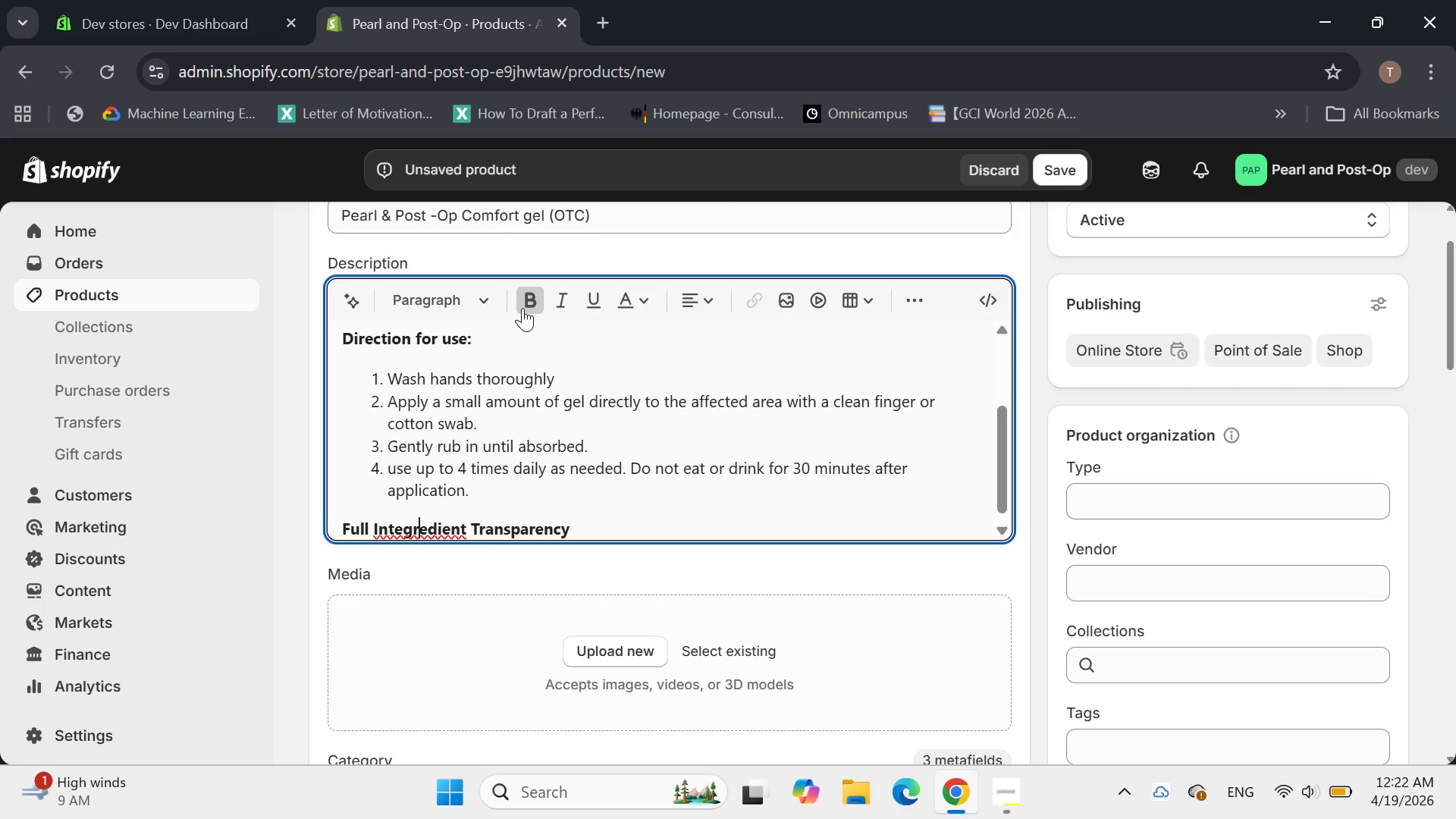 
key(ArrowLeft)
 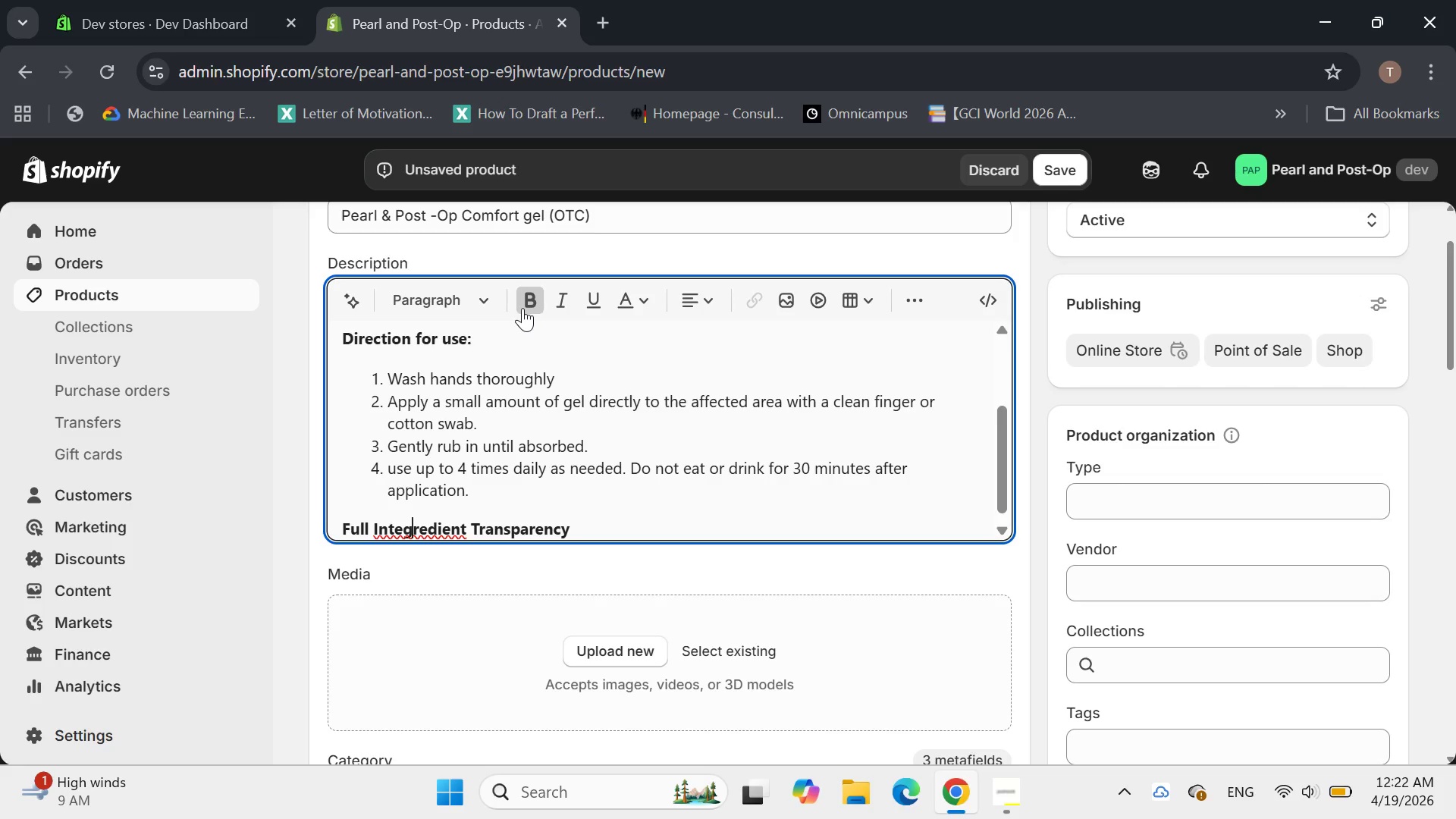 
key(ArrowLeft)
 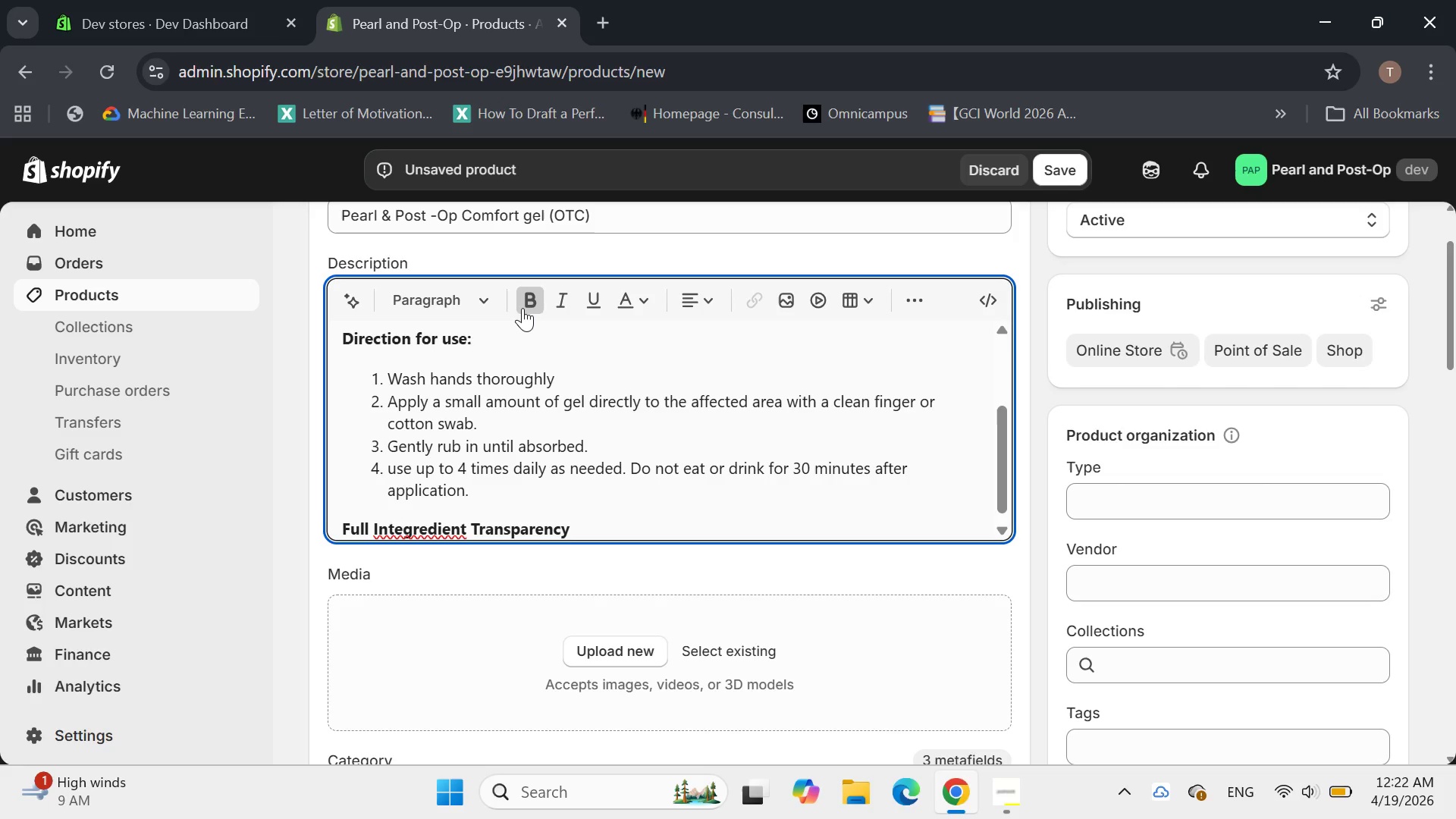 
key(Backspace)
 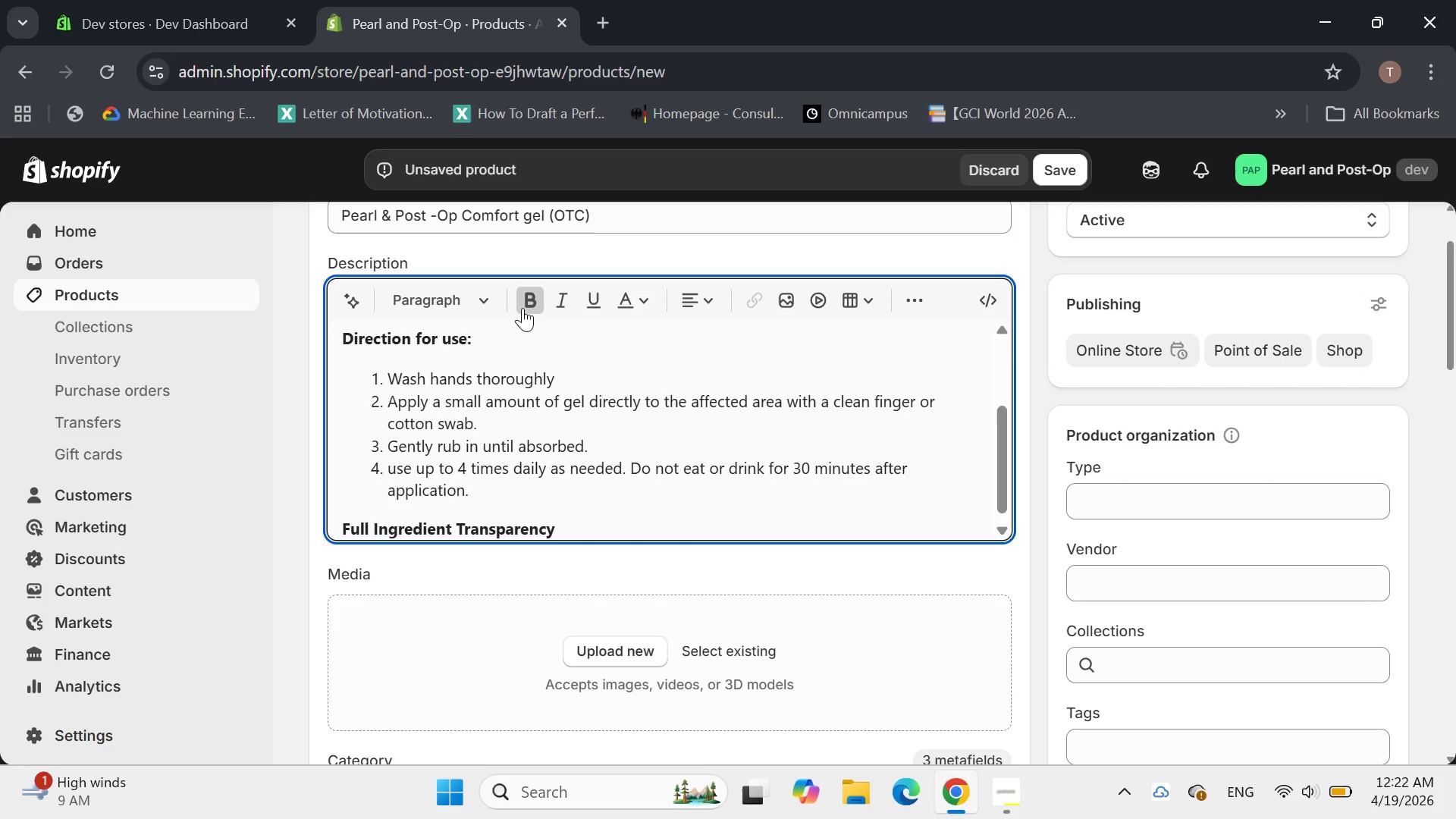 
key(Backspace)
 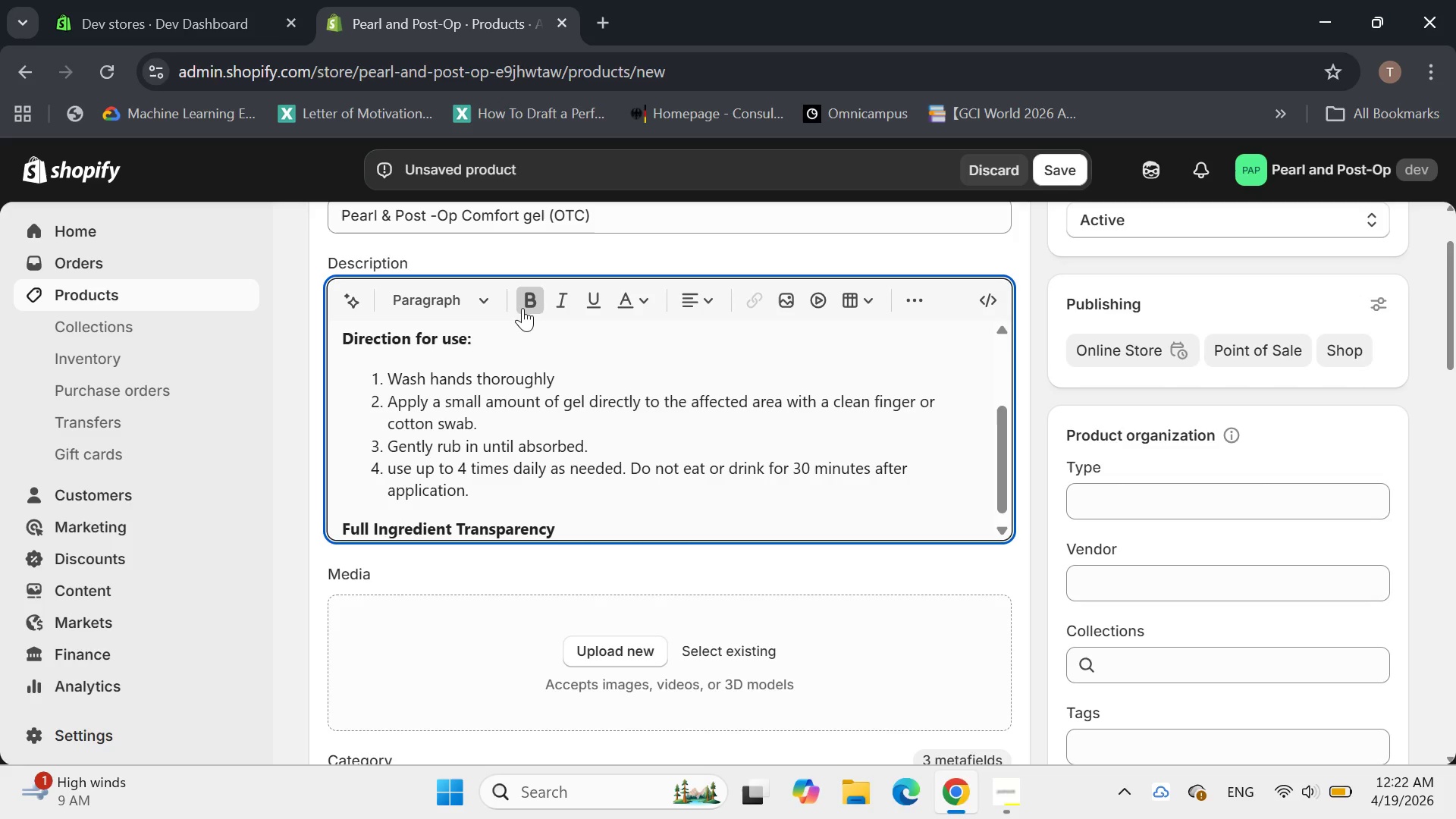 
hold_key(key=ArrowRight, duration=1.08)
 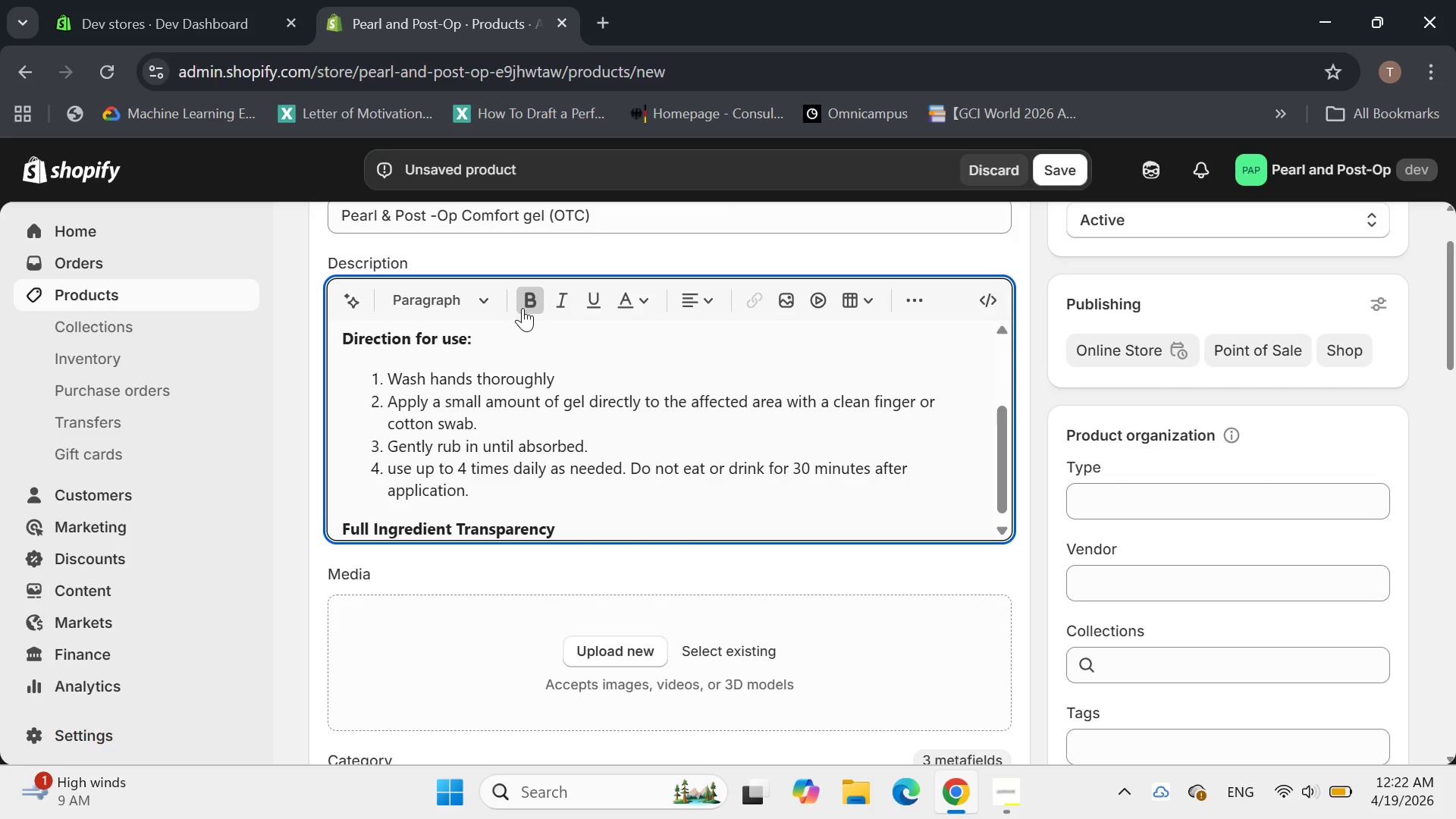 
key(Shift+Semicolon)
 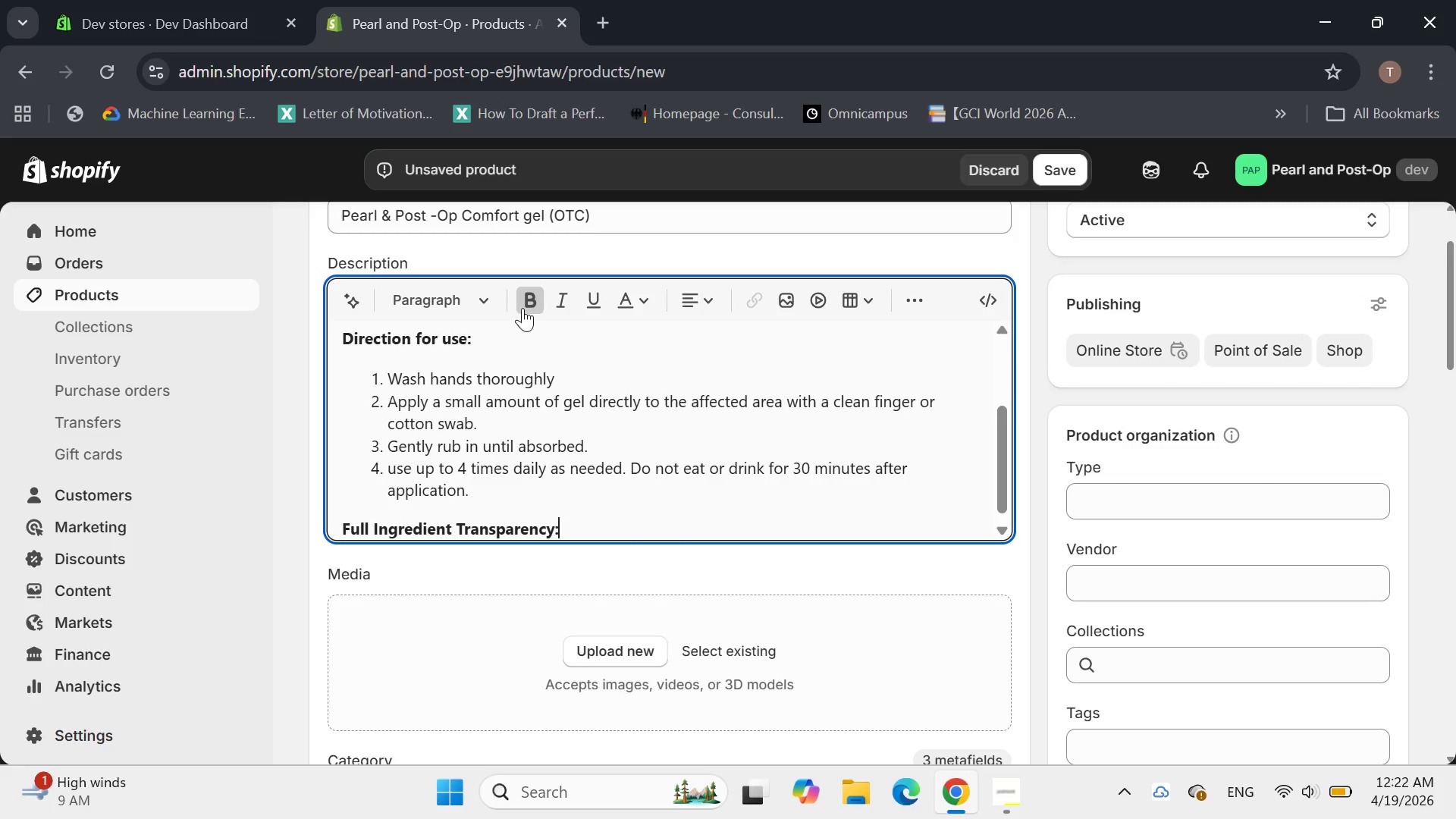 
key(Enter)
 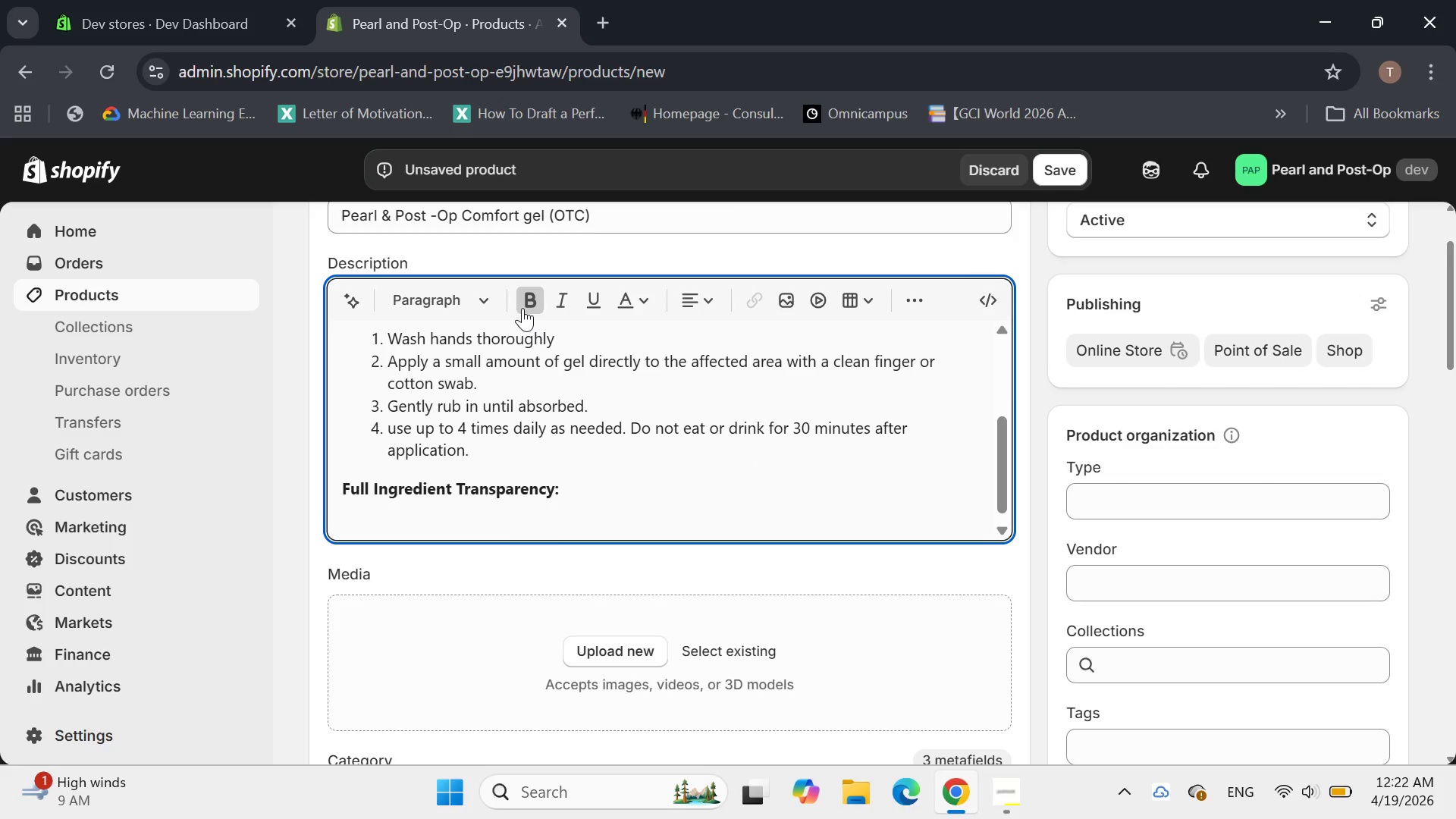 
type(Active Ingredient )
key(Backspace)
type(: Benzo)
key(Backspace)
key(Backspace)
key(Backspace)
key(Backspace)
key(Backspace)
 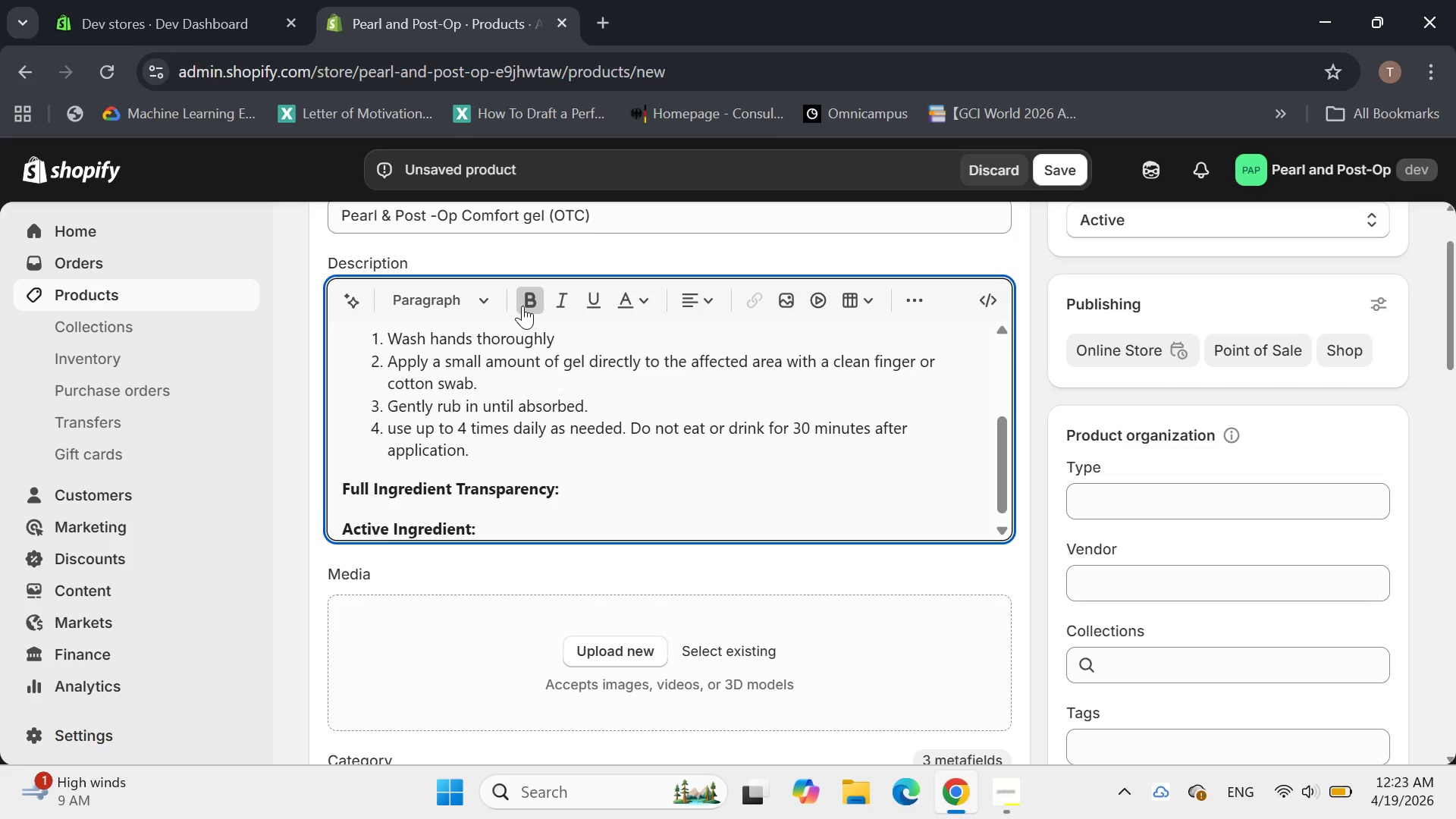 
key(Enter)
 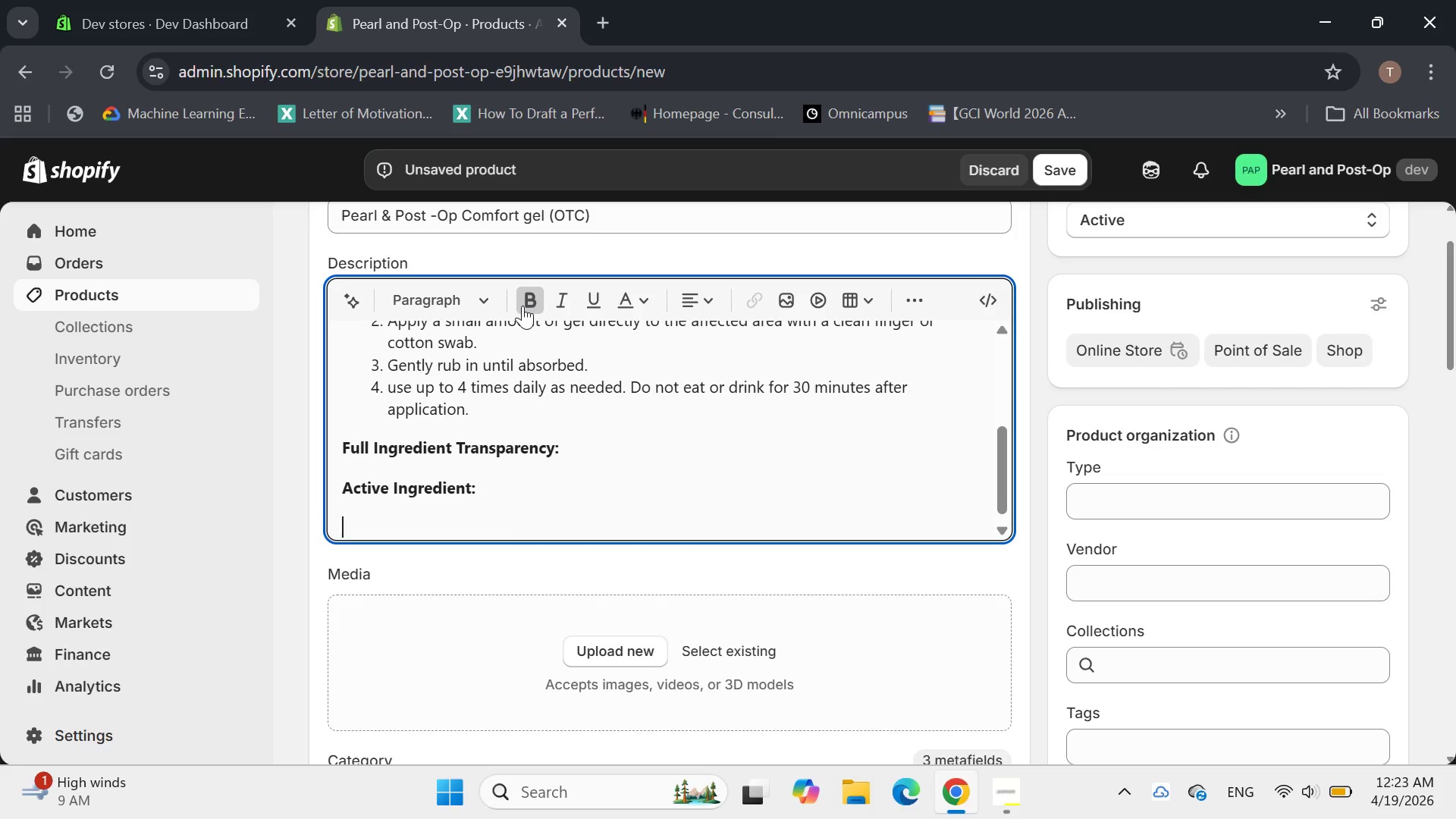 
type(Inactive i)
key(Backspace)
type(Integrat)
 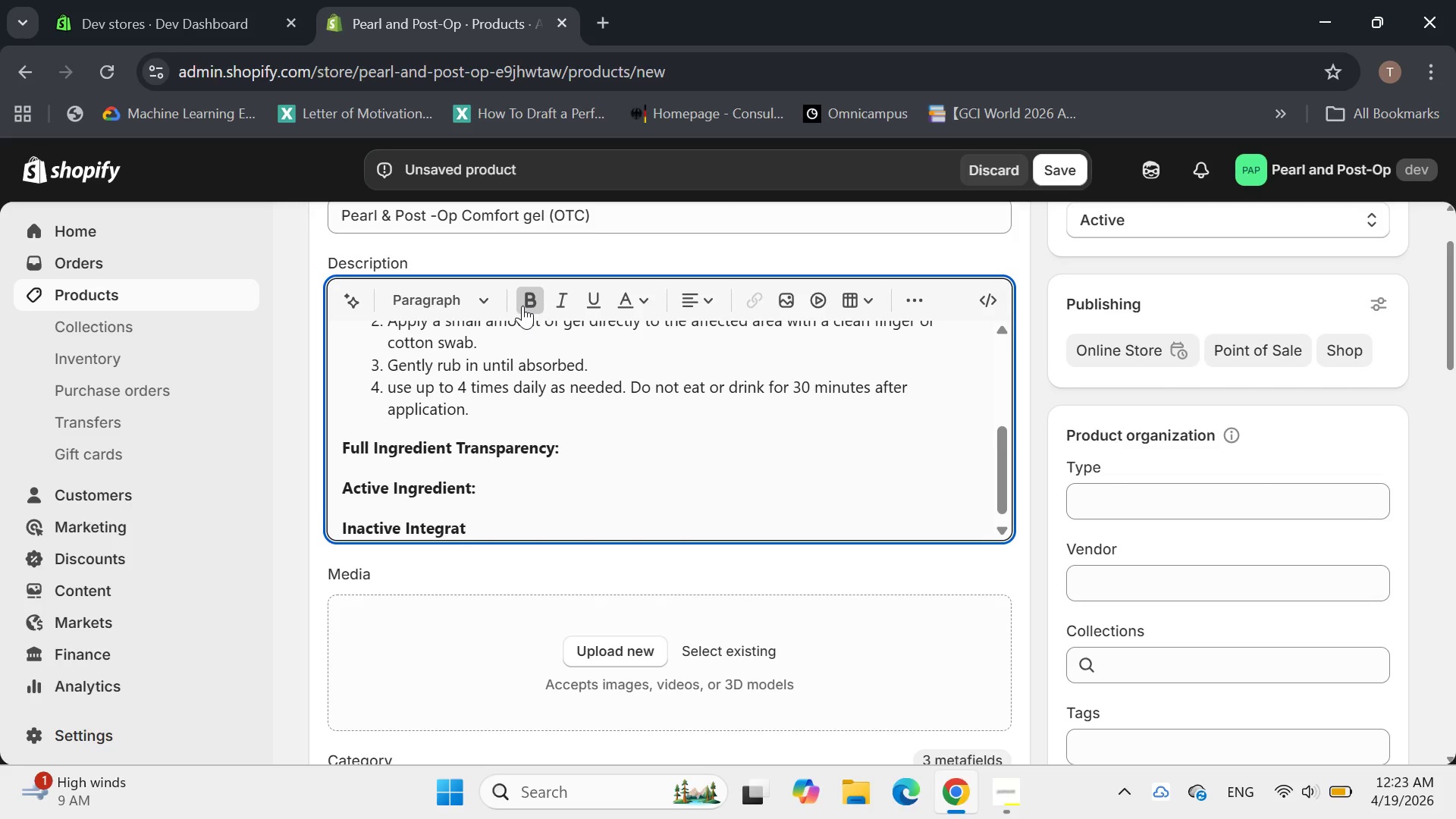 
wait(8.14)
 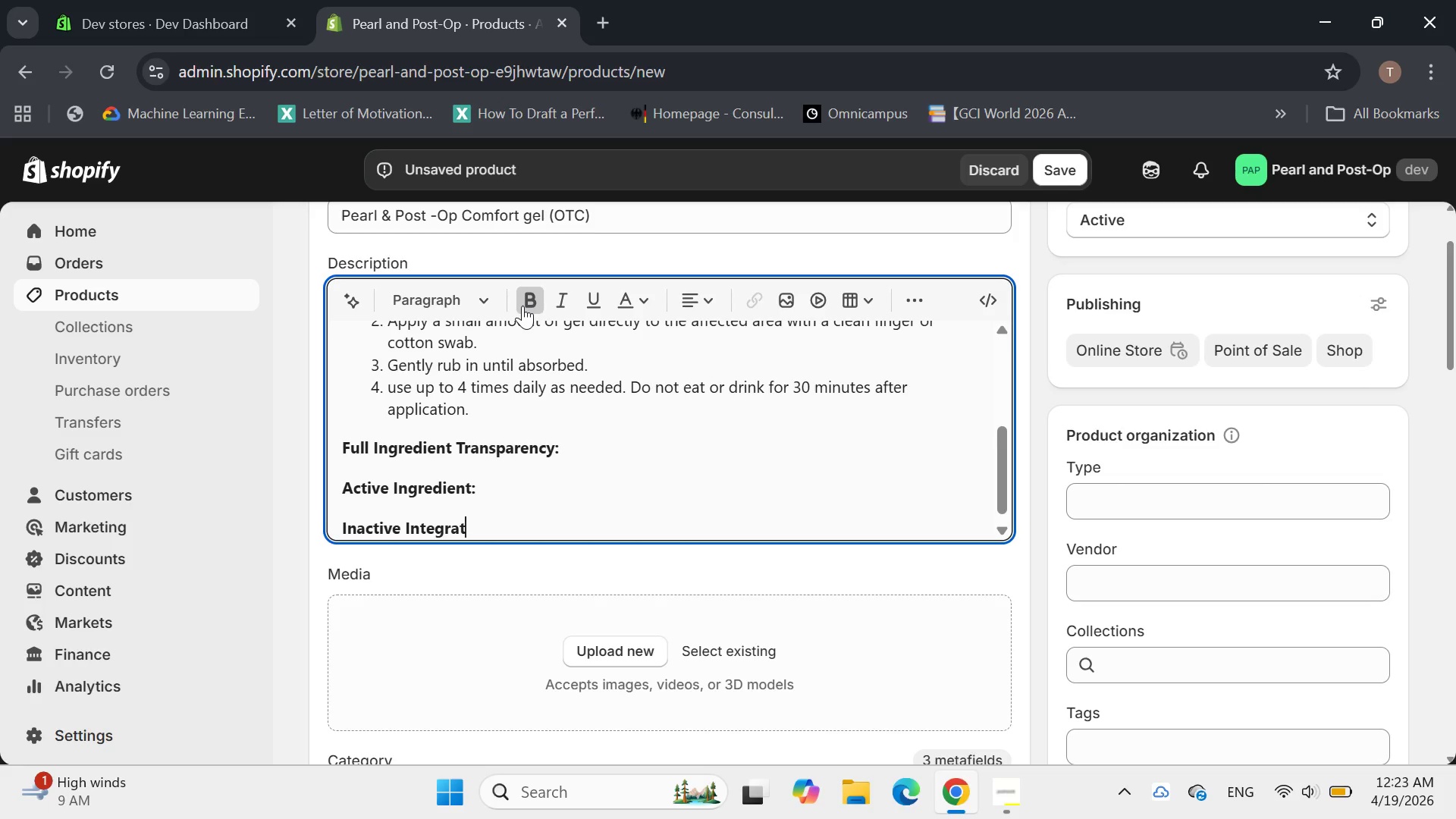 
key(Backspace)
key(Backspace)
key(Backspace)
key(Backspace)
key(Backspace)
key(Backspace)
type(gredient)
 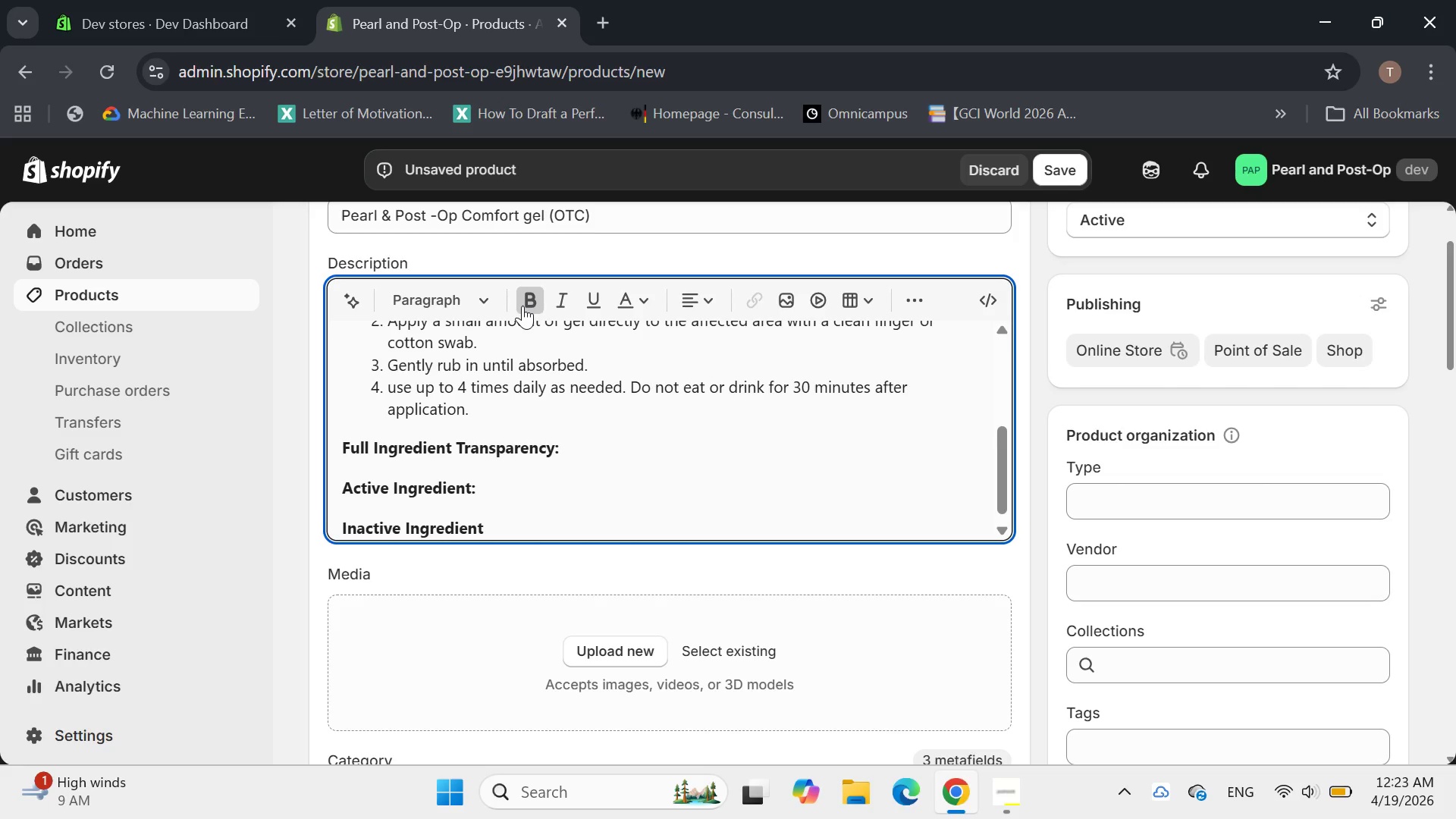 
wait(5.52)
 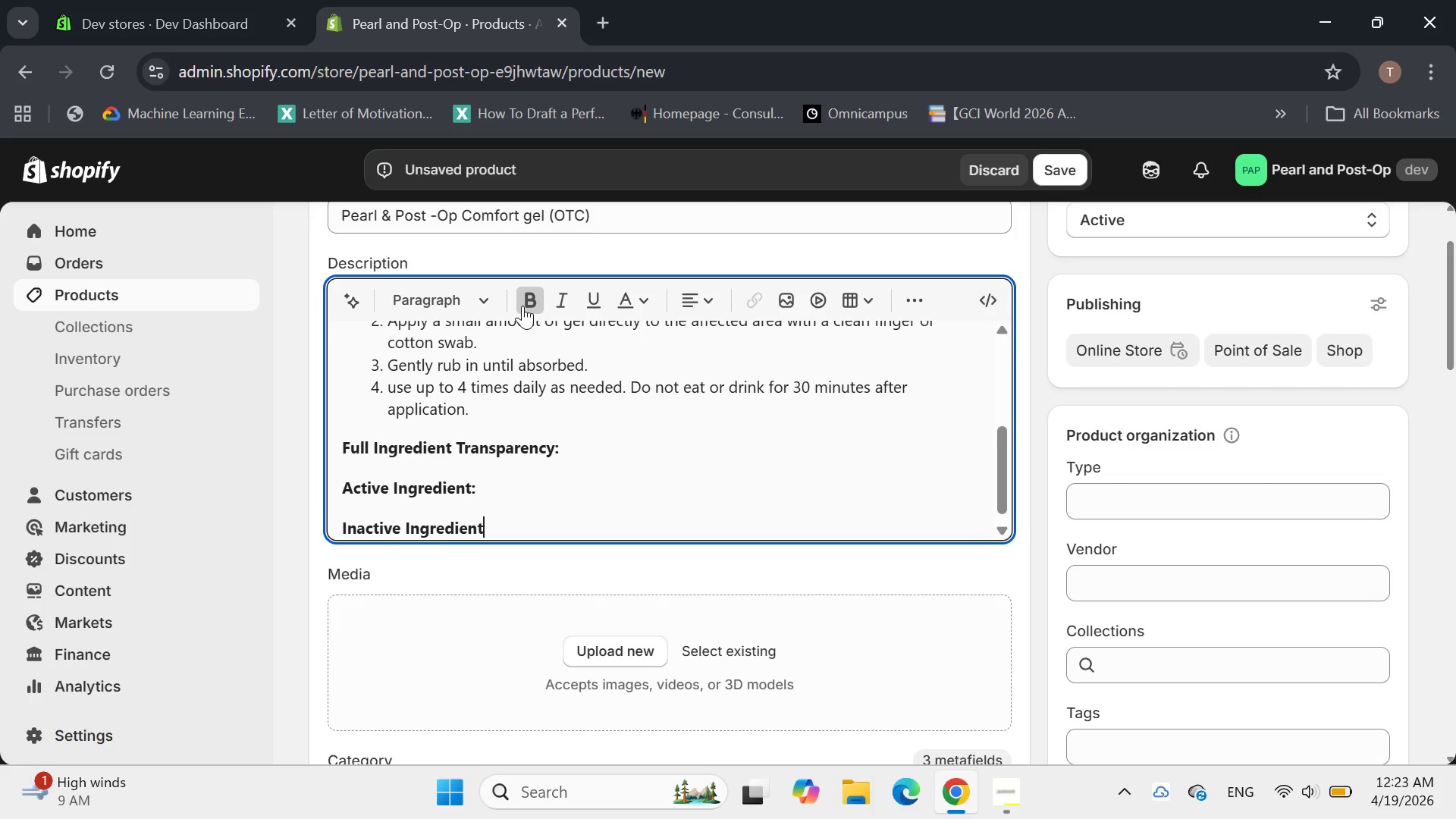 
key(Shift+Semicolon)
 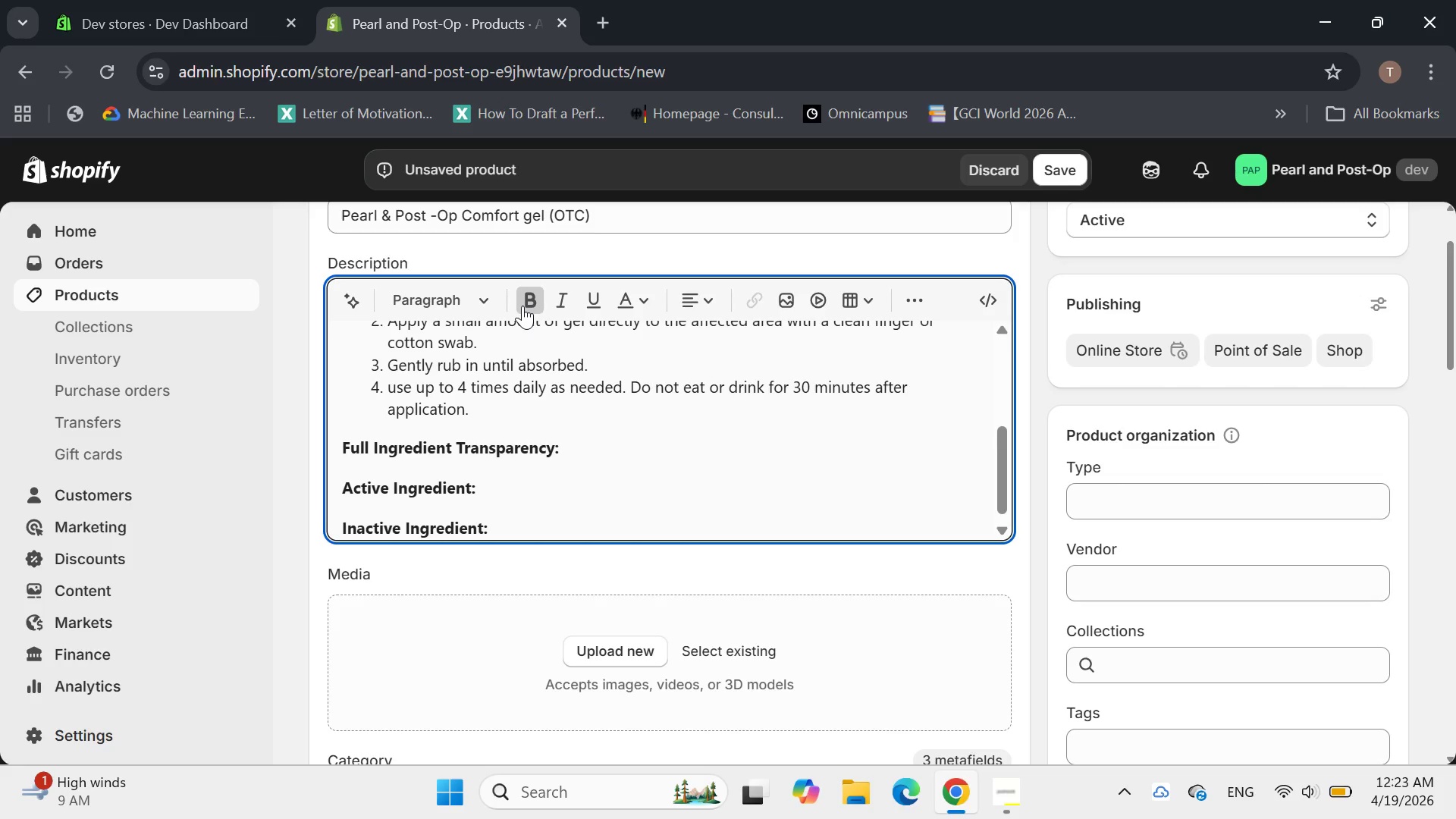 
key(ArrowUp)
 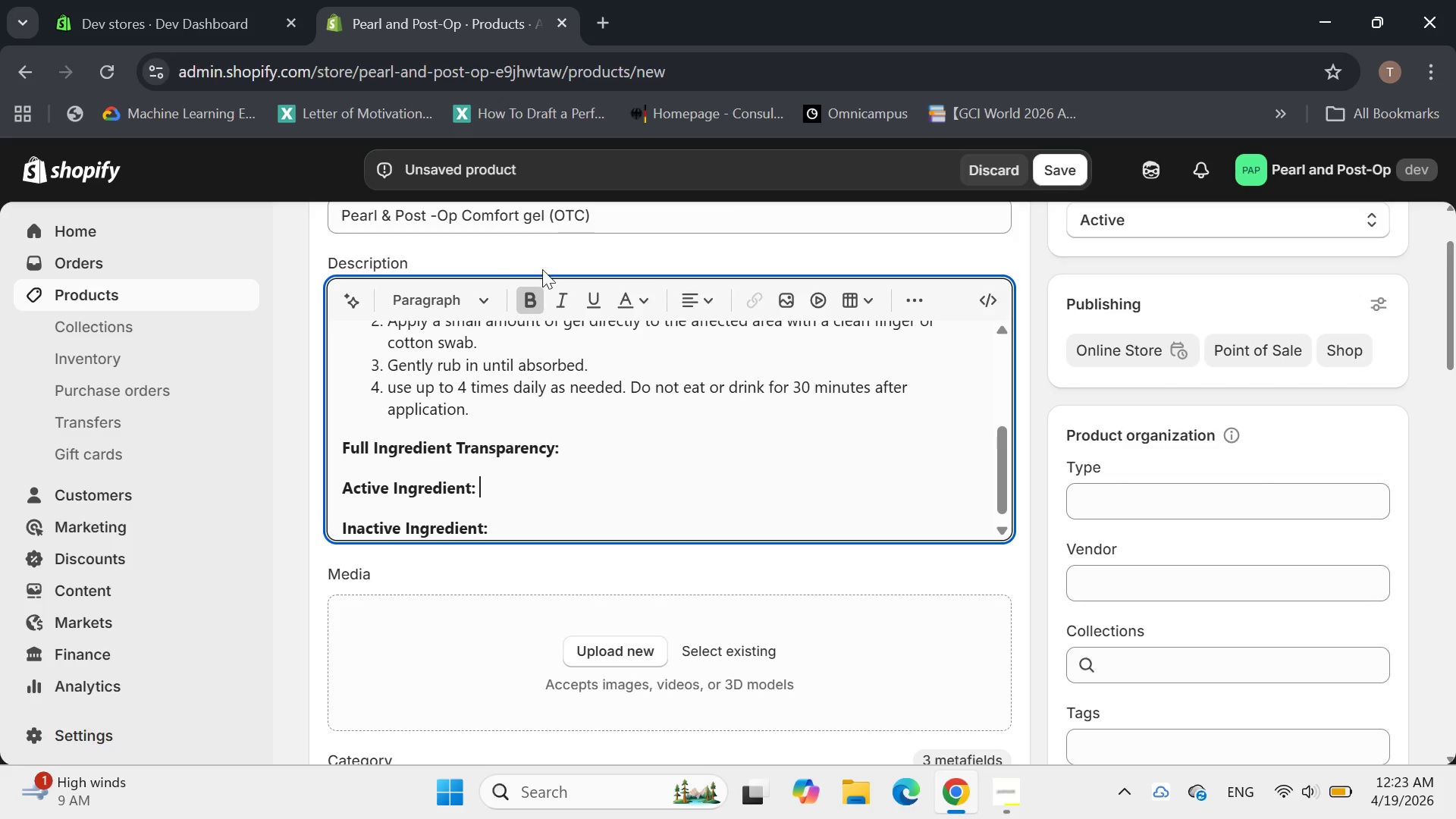 
left_click([535, 302])
 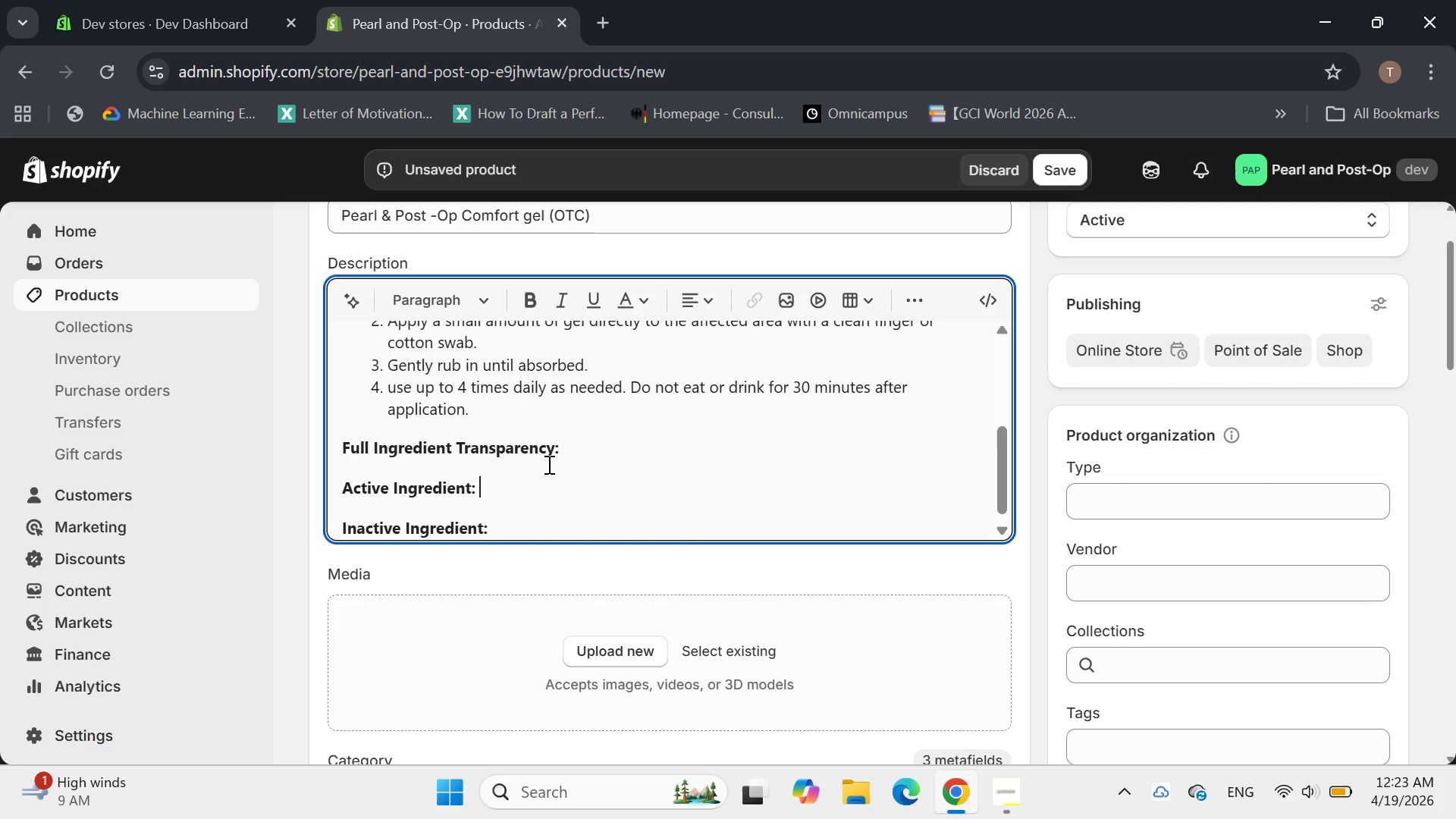 
type(Benzo)
 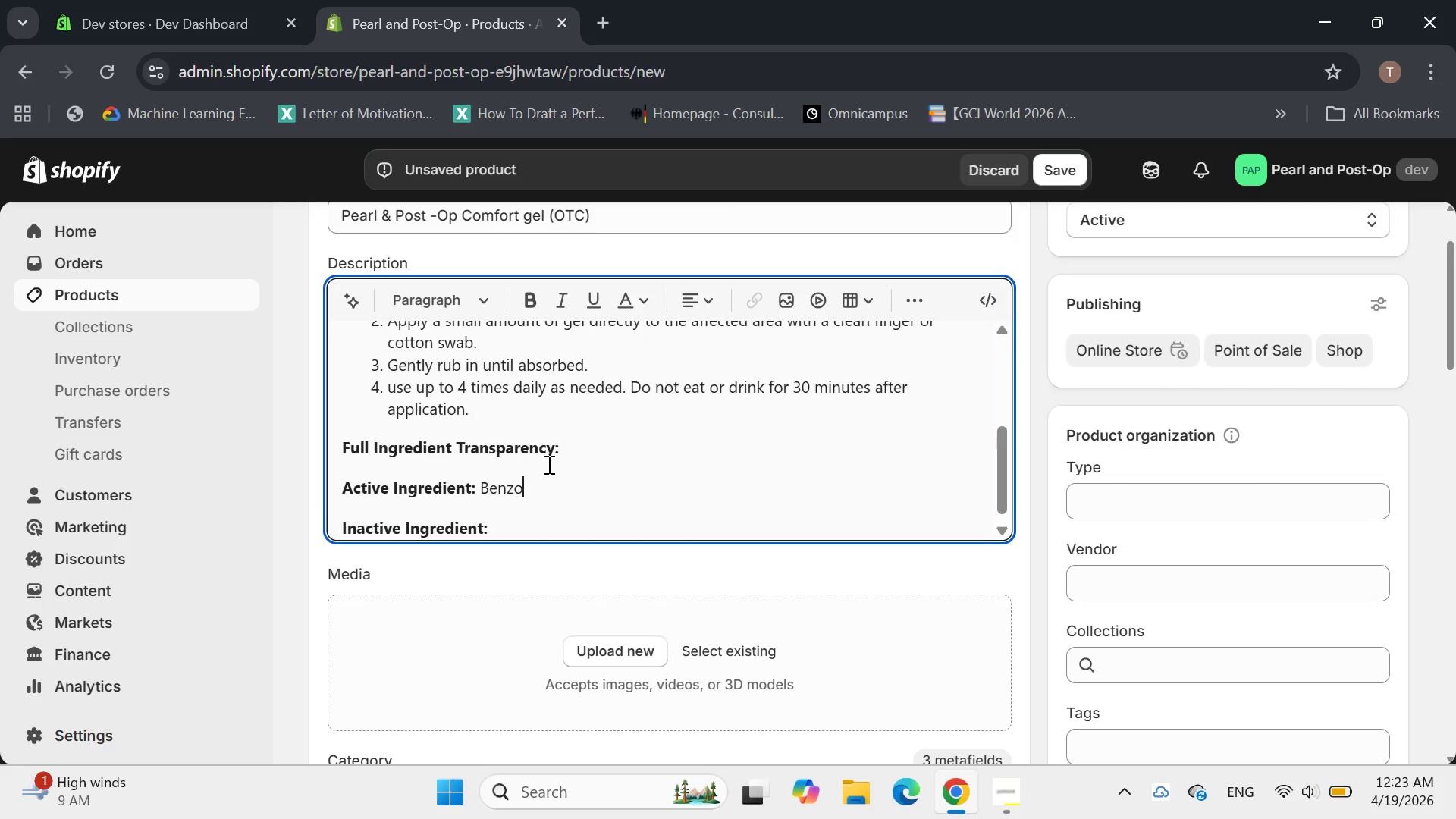 
type(caine())
 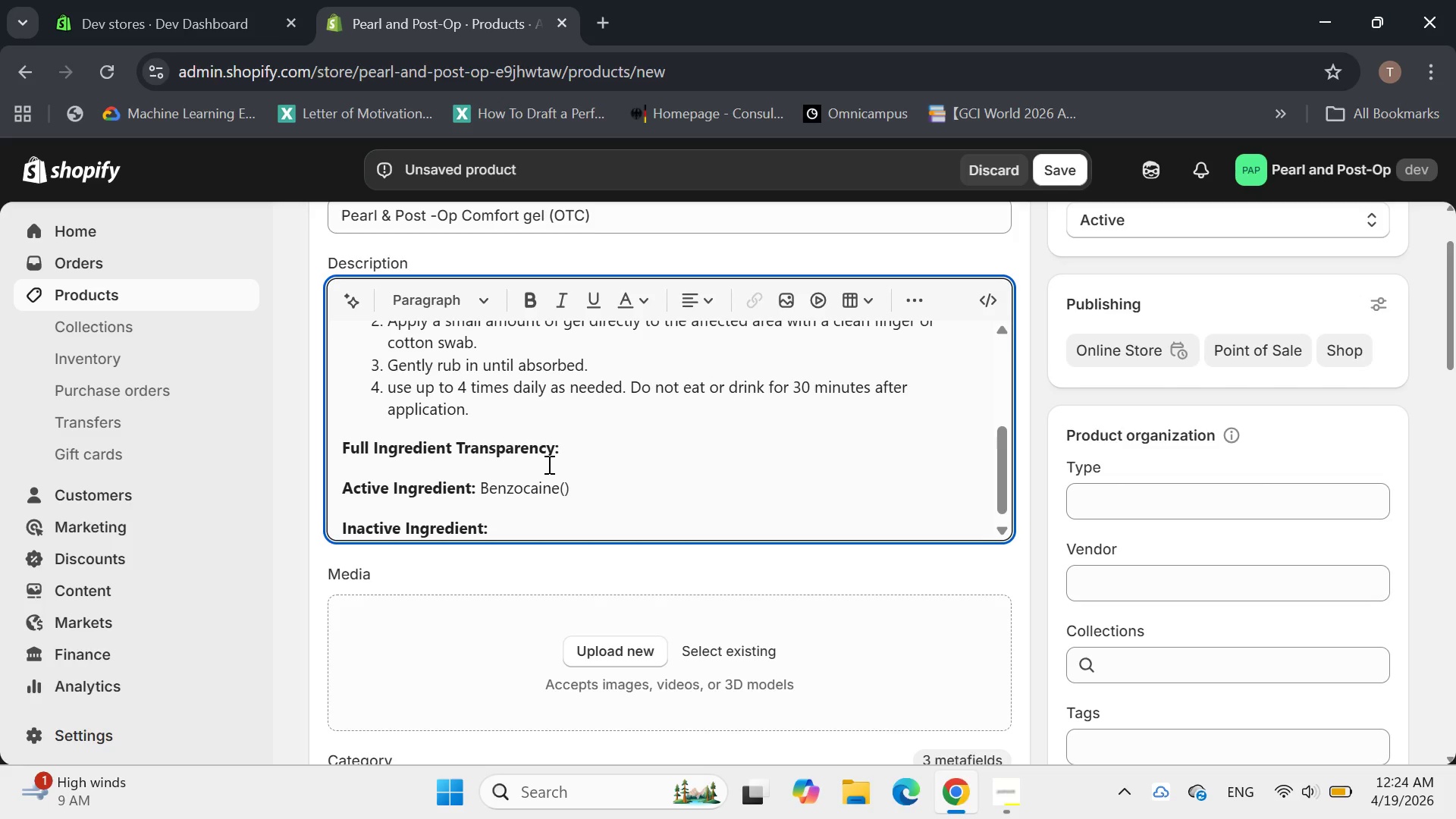 
key(ArrowLeft)
 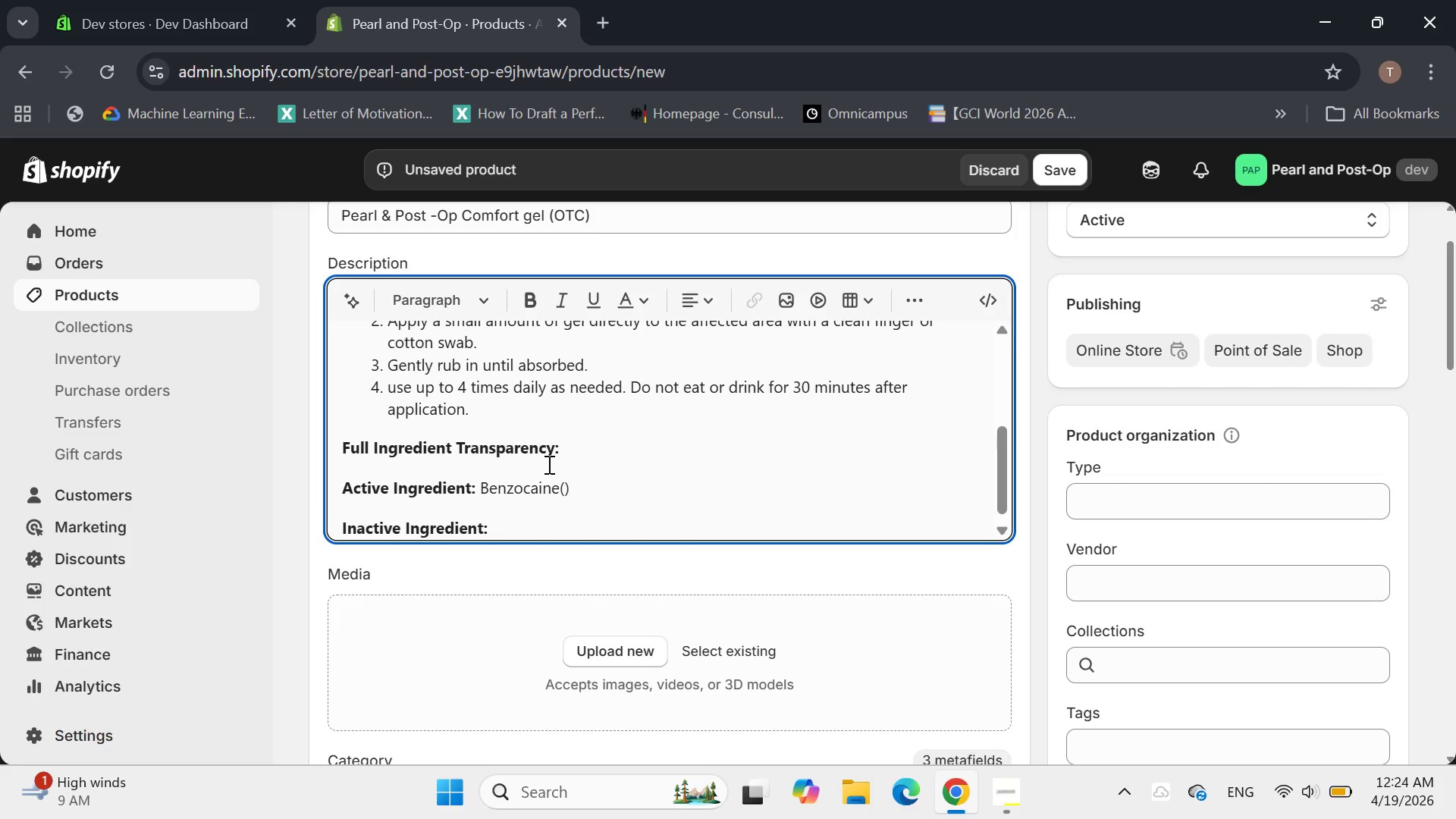 
type(&.5%)
 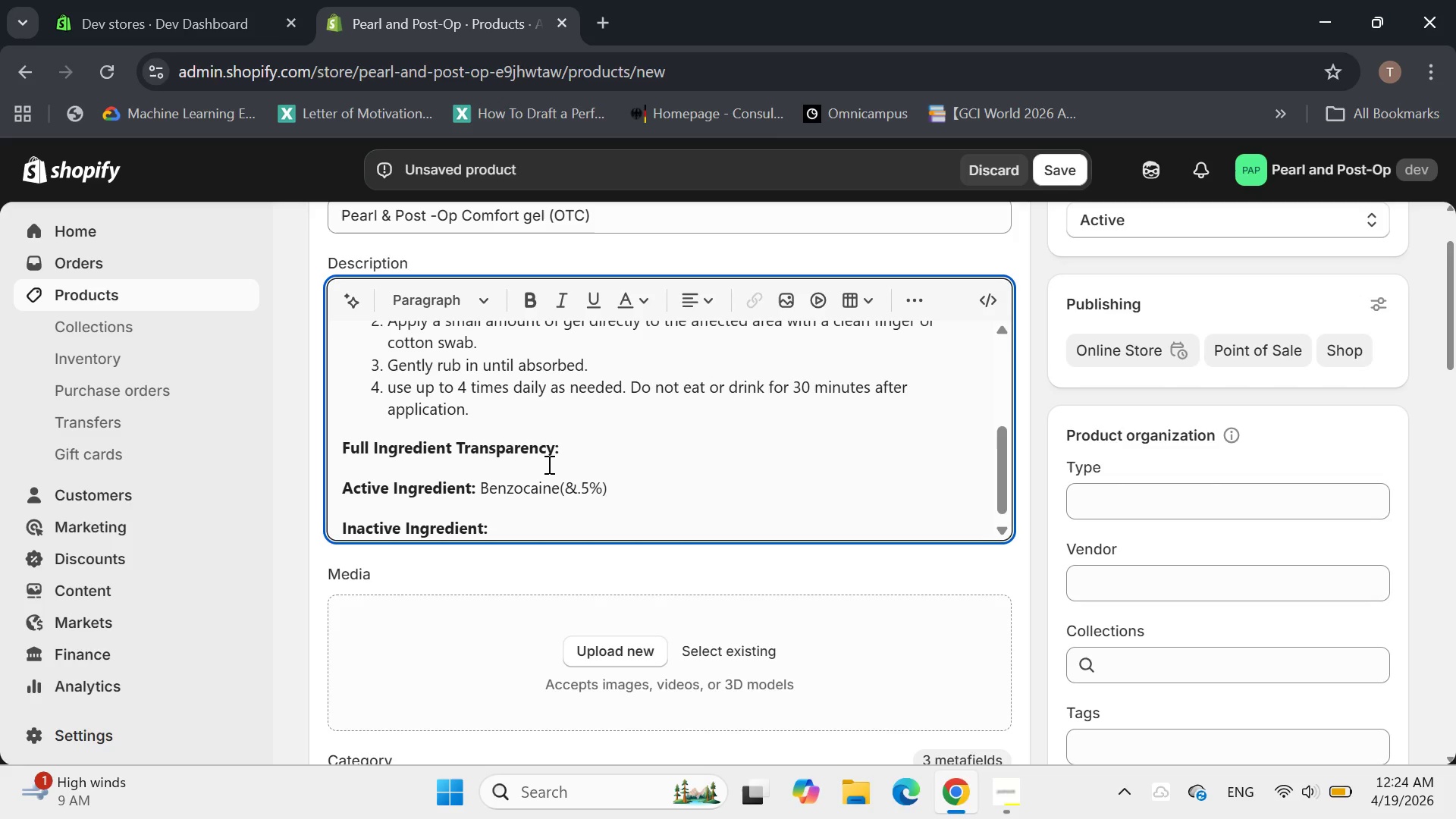 
key(ArrowRight)
 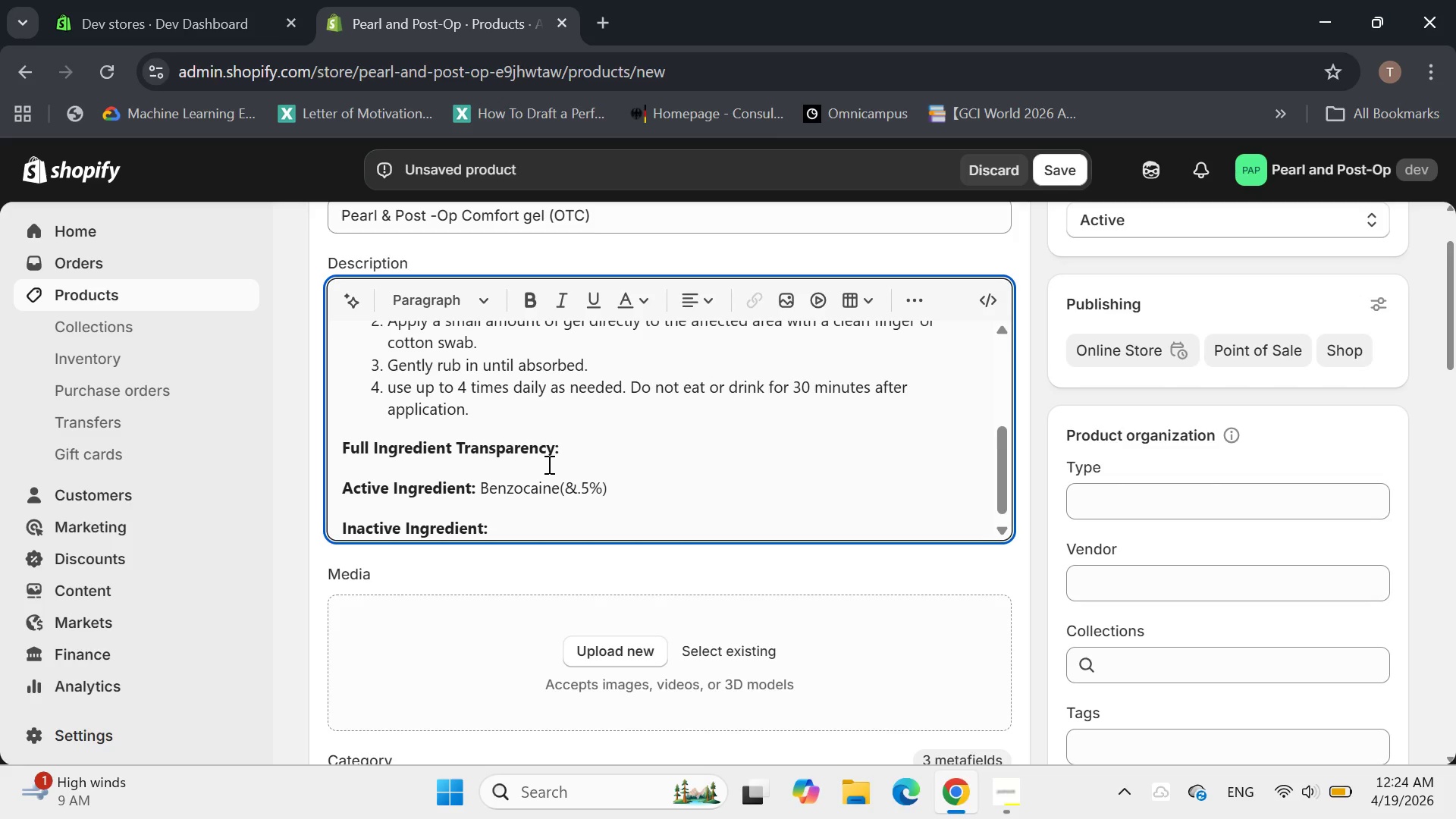 
key(ArrowLeft)
 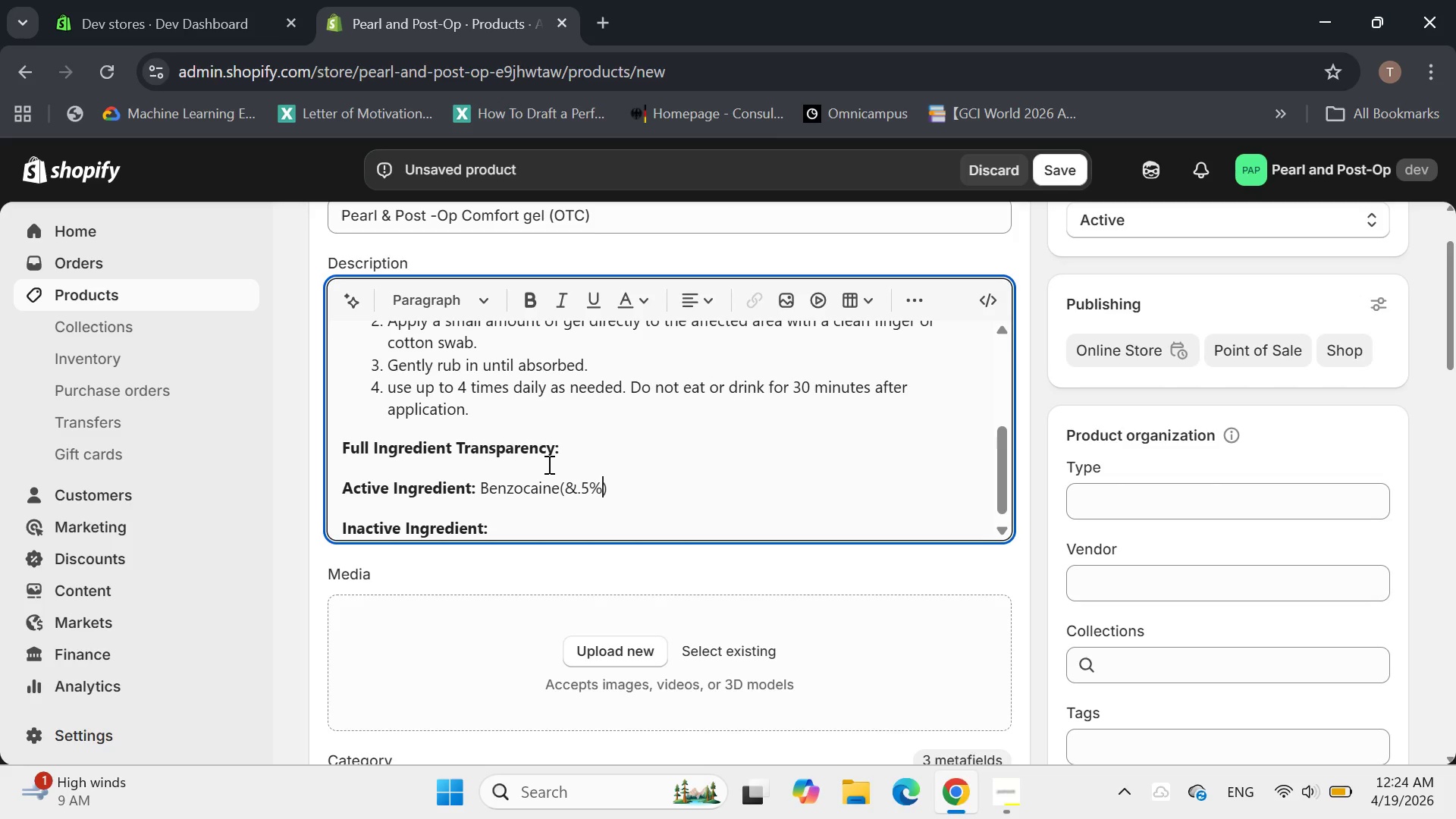 
key(ArrowLeft)
 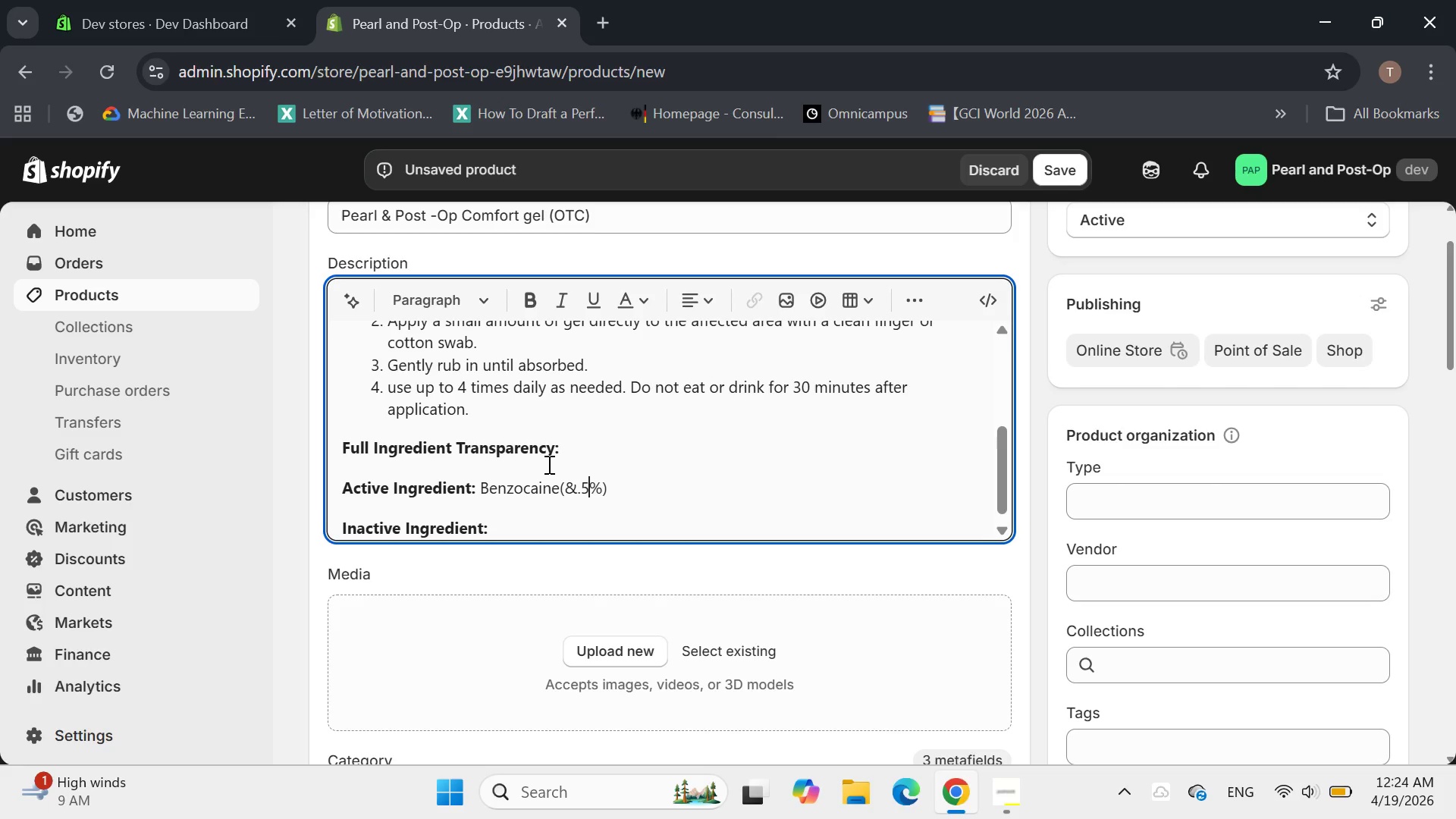 
key(ArrowLeft)
 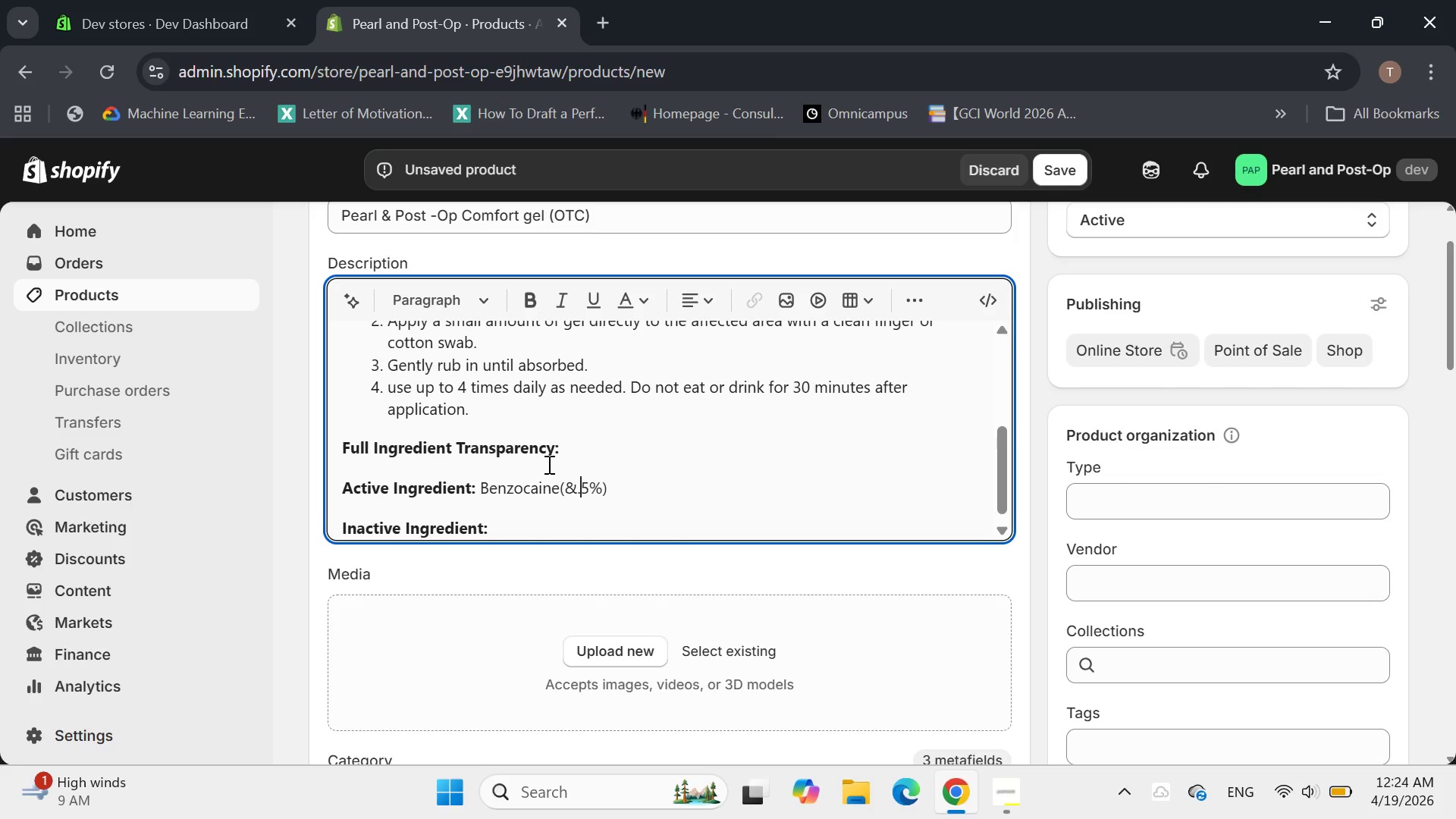 
key(ArrowLeft)
 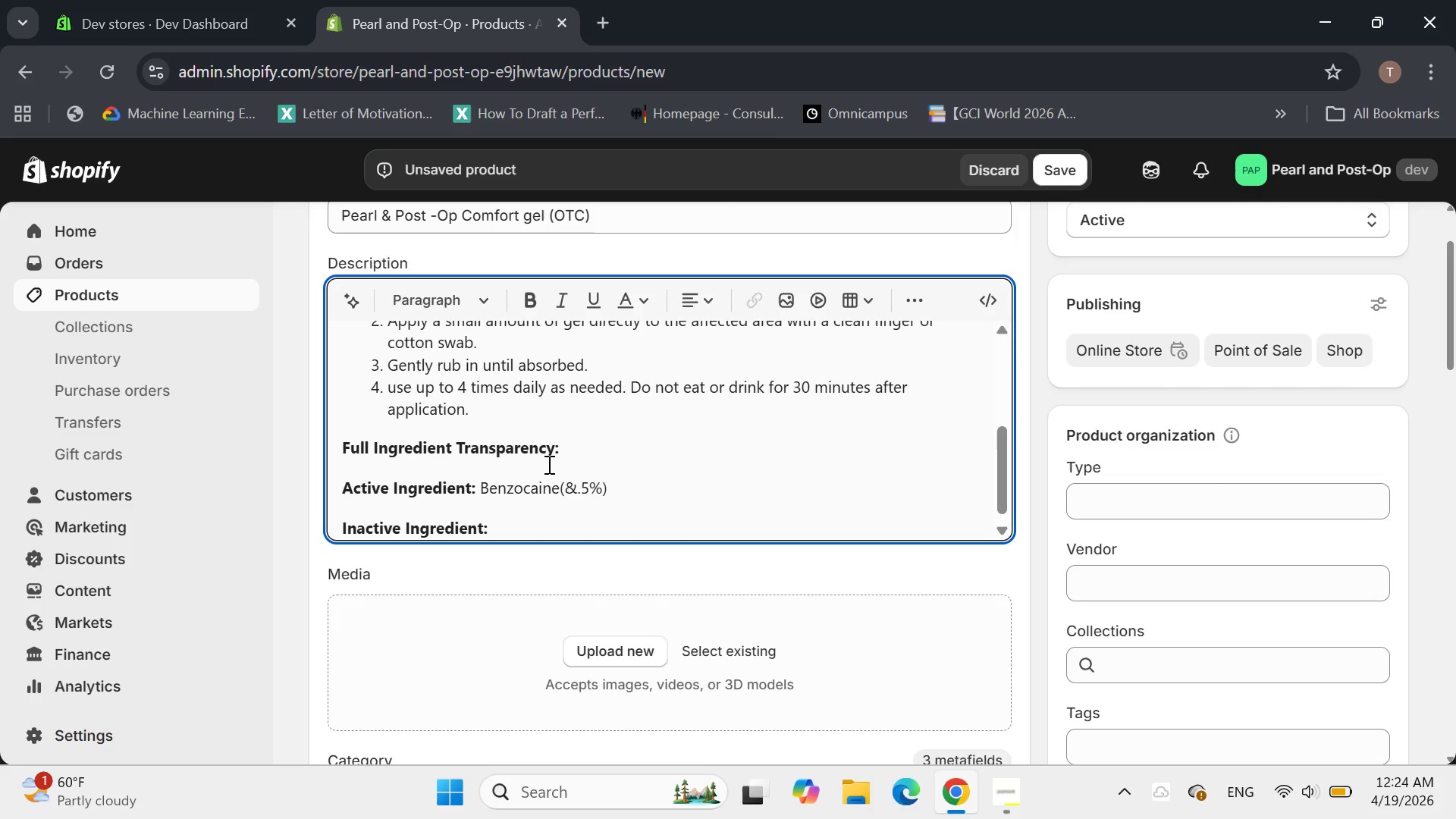 
key(Backspace)
 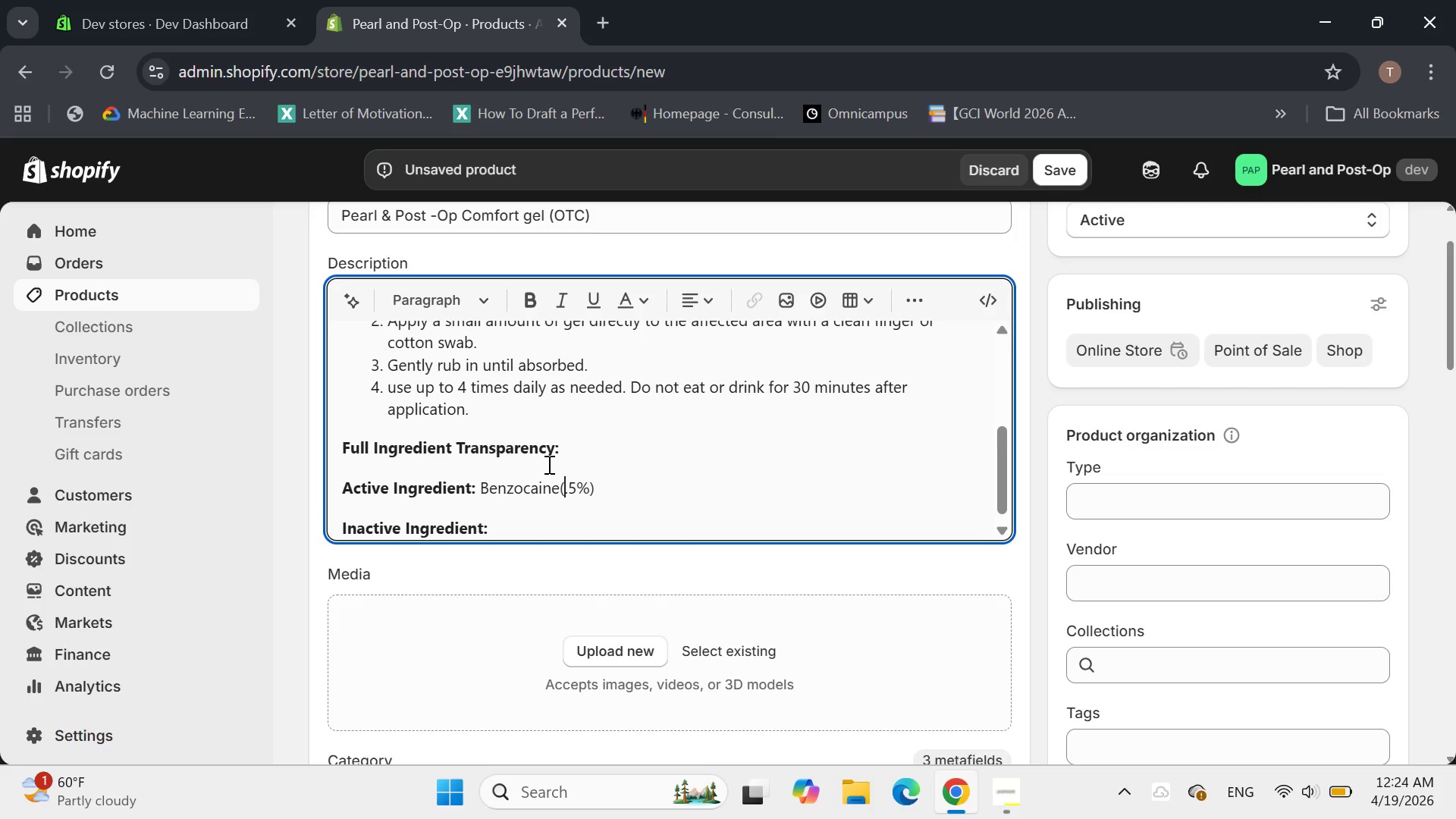 
key(7)
 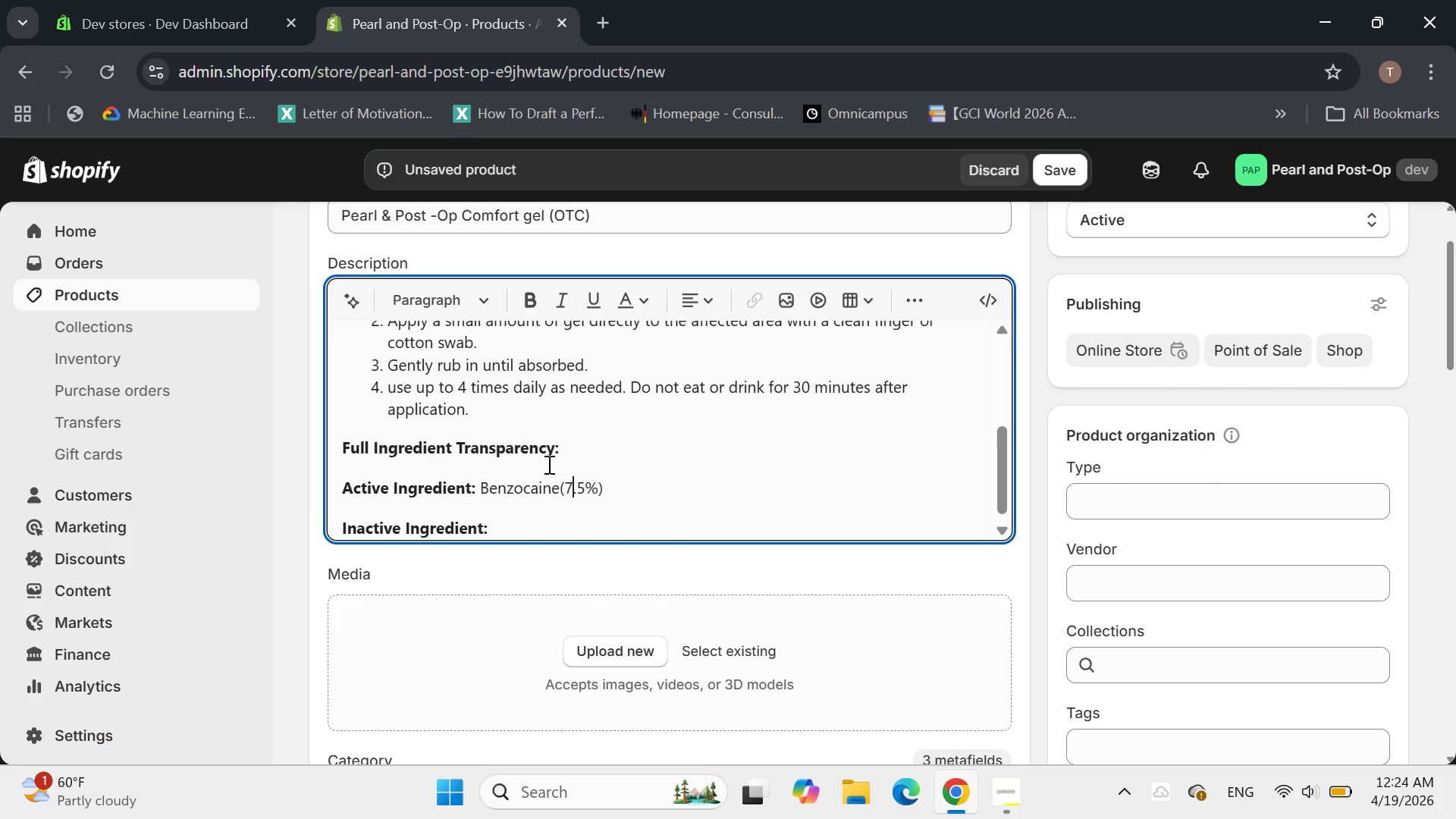 
hold_key(key=ArrowRight, duration=0.59)
 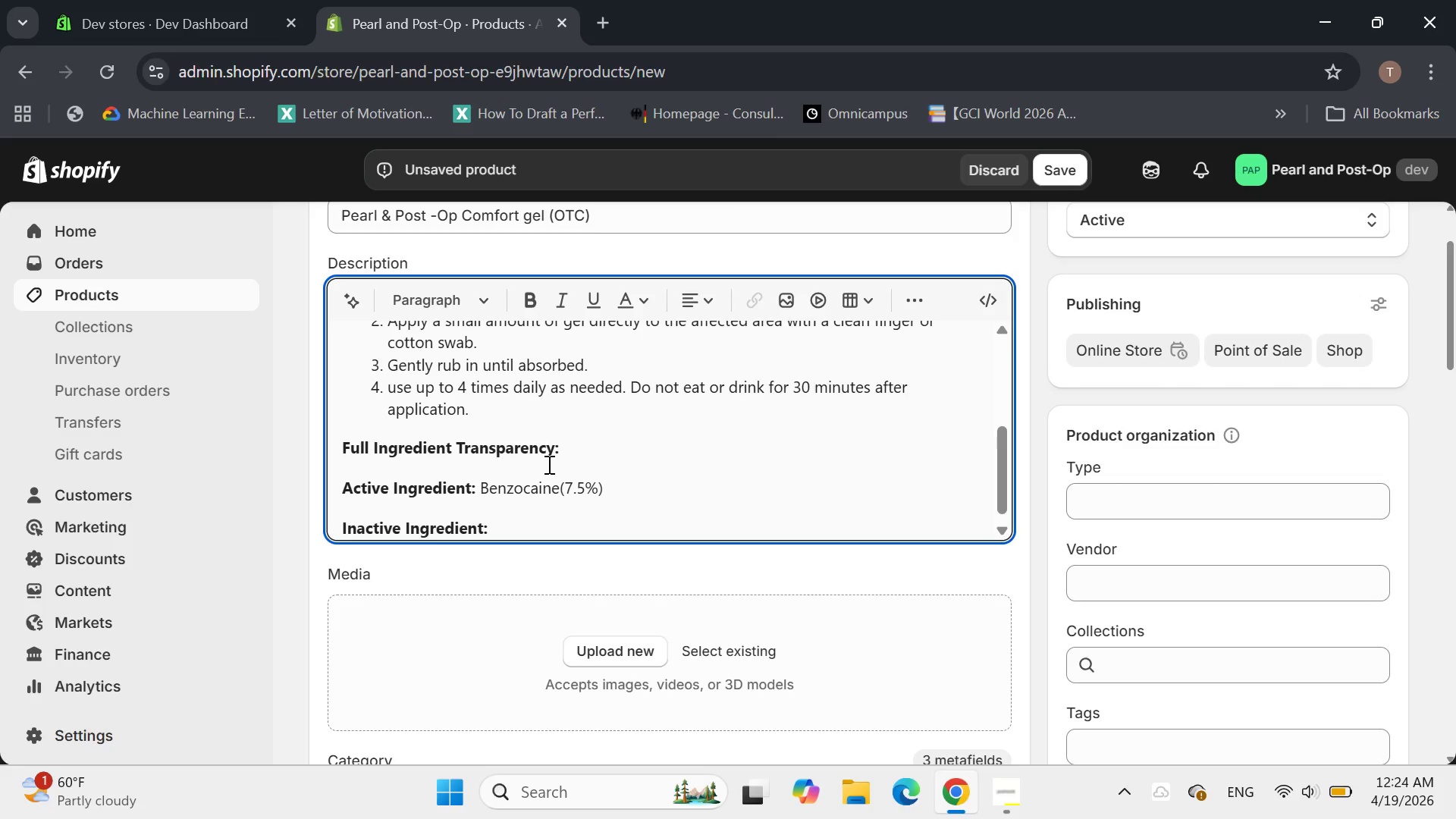 
left_click([557, 483])
 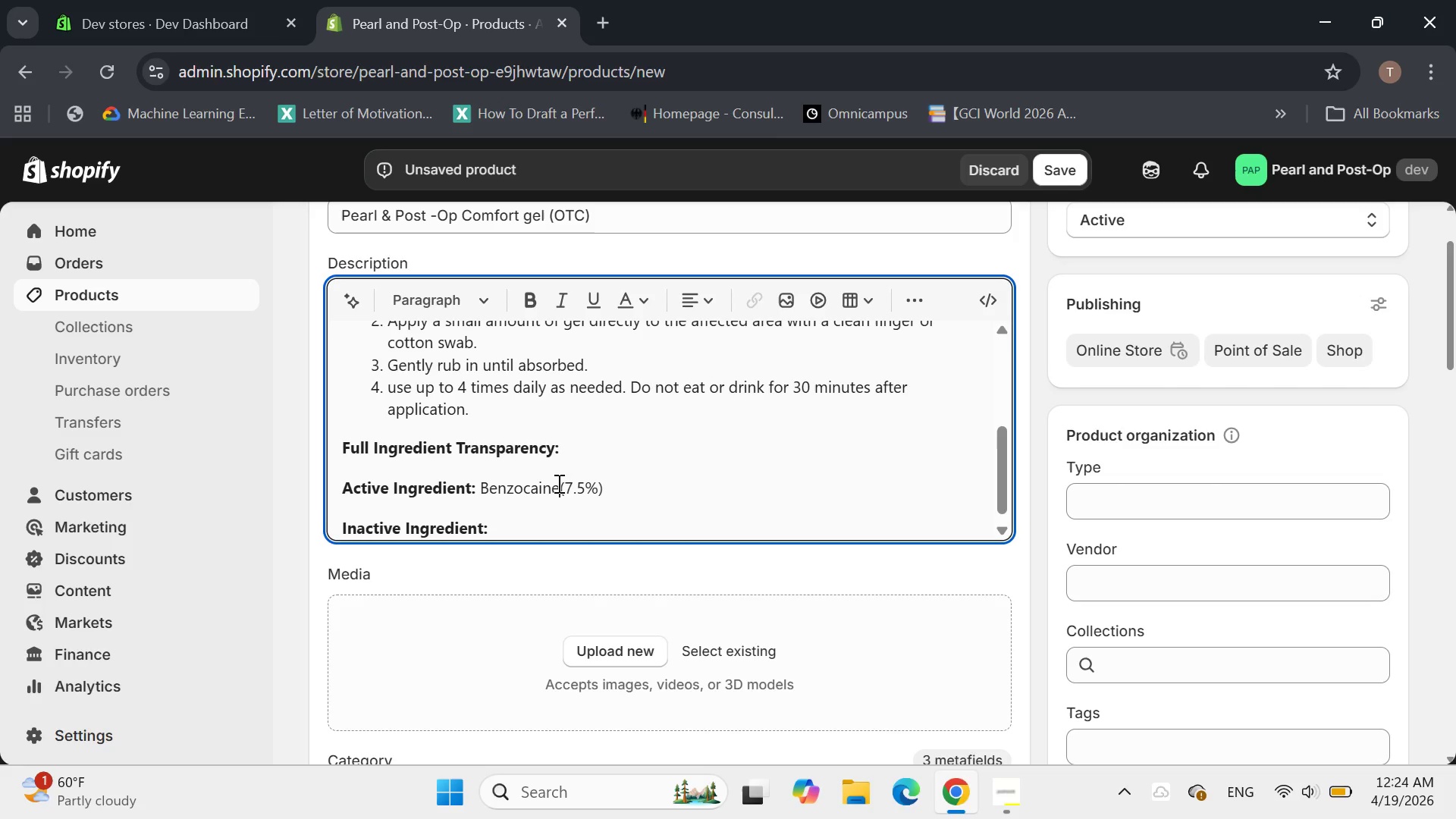 
key(Space)
 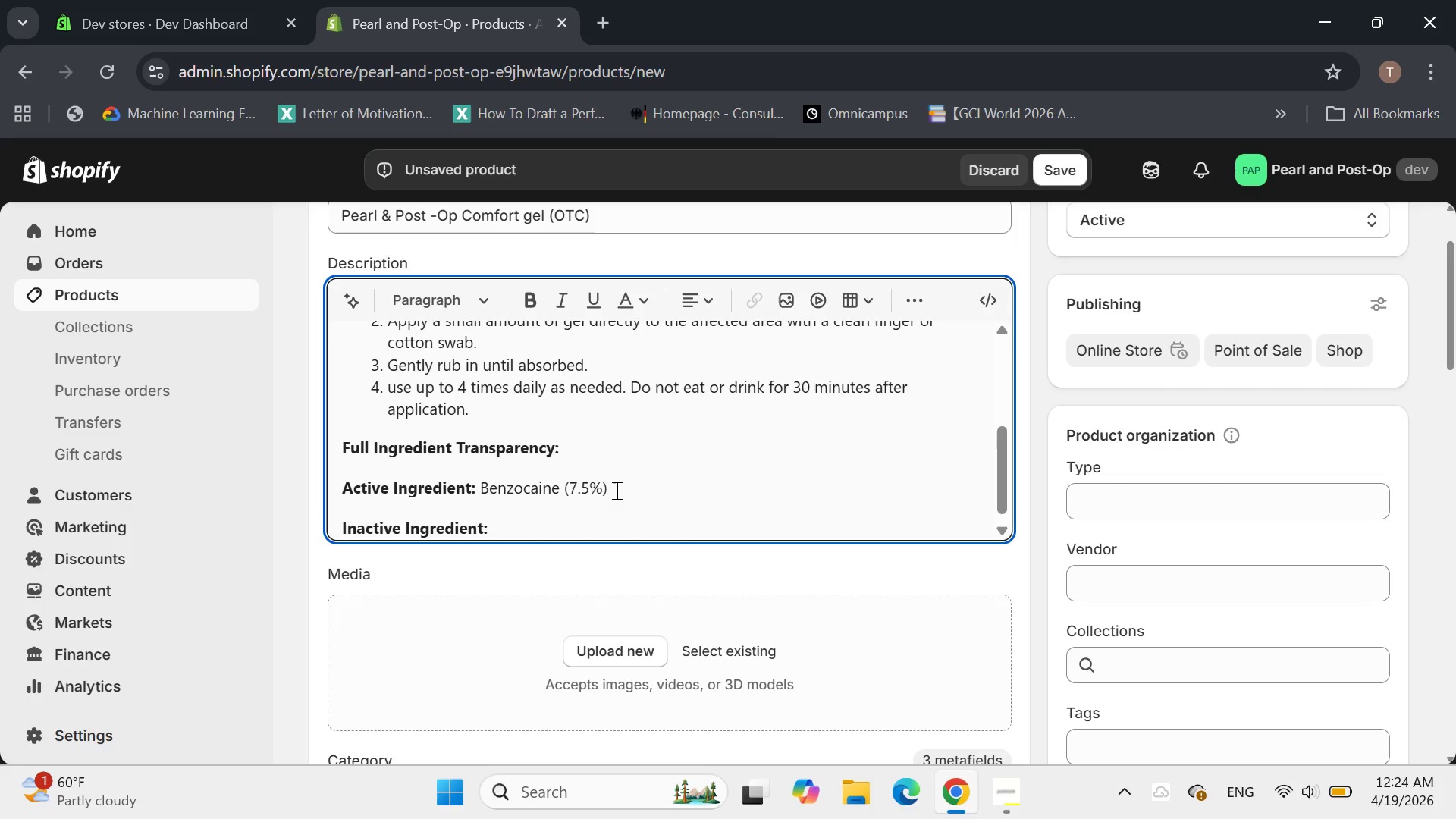 
left_click([620, 489])
 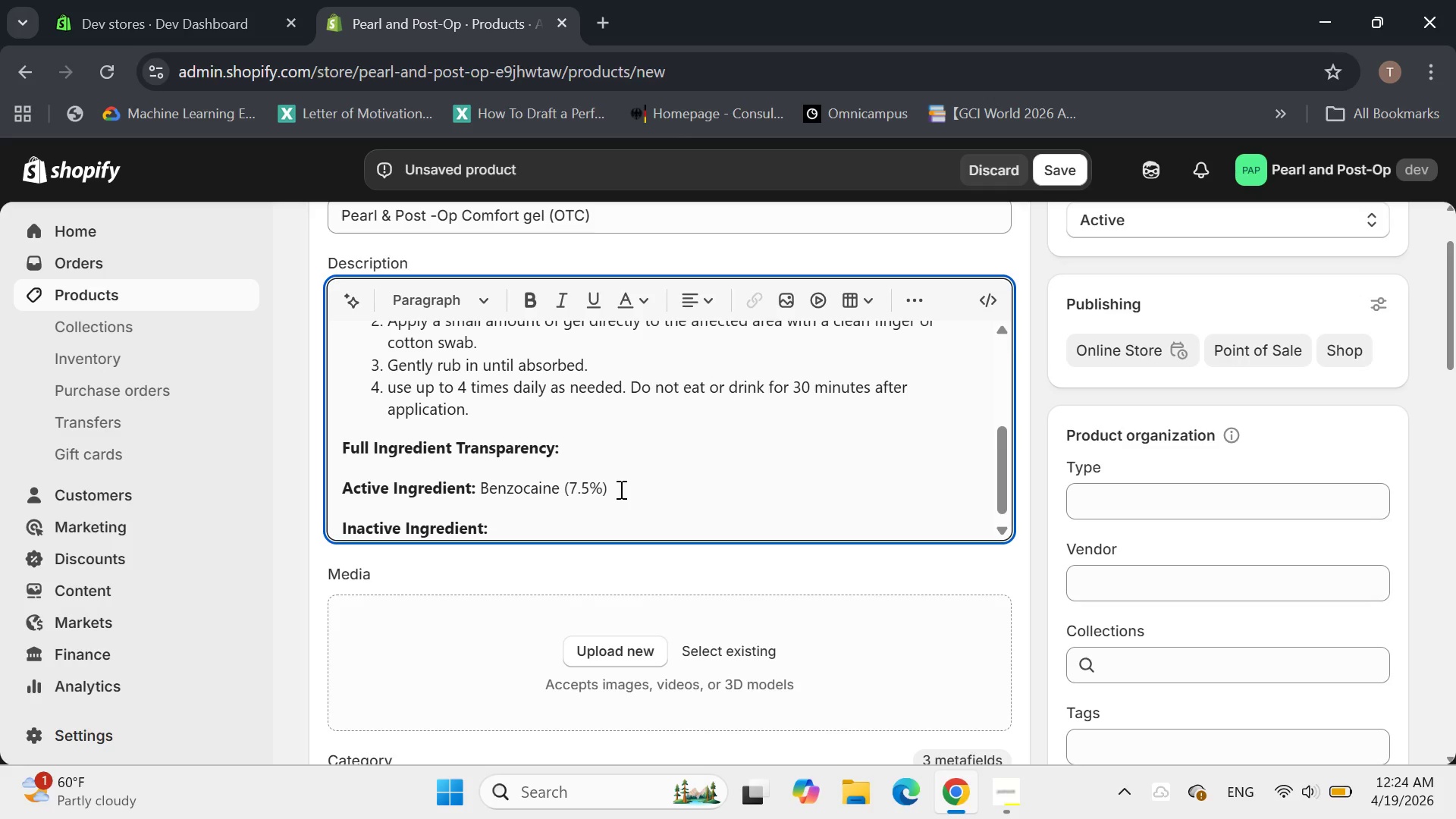 
key(Period)
 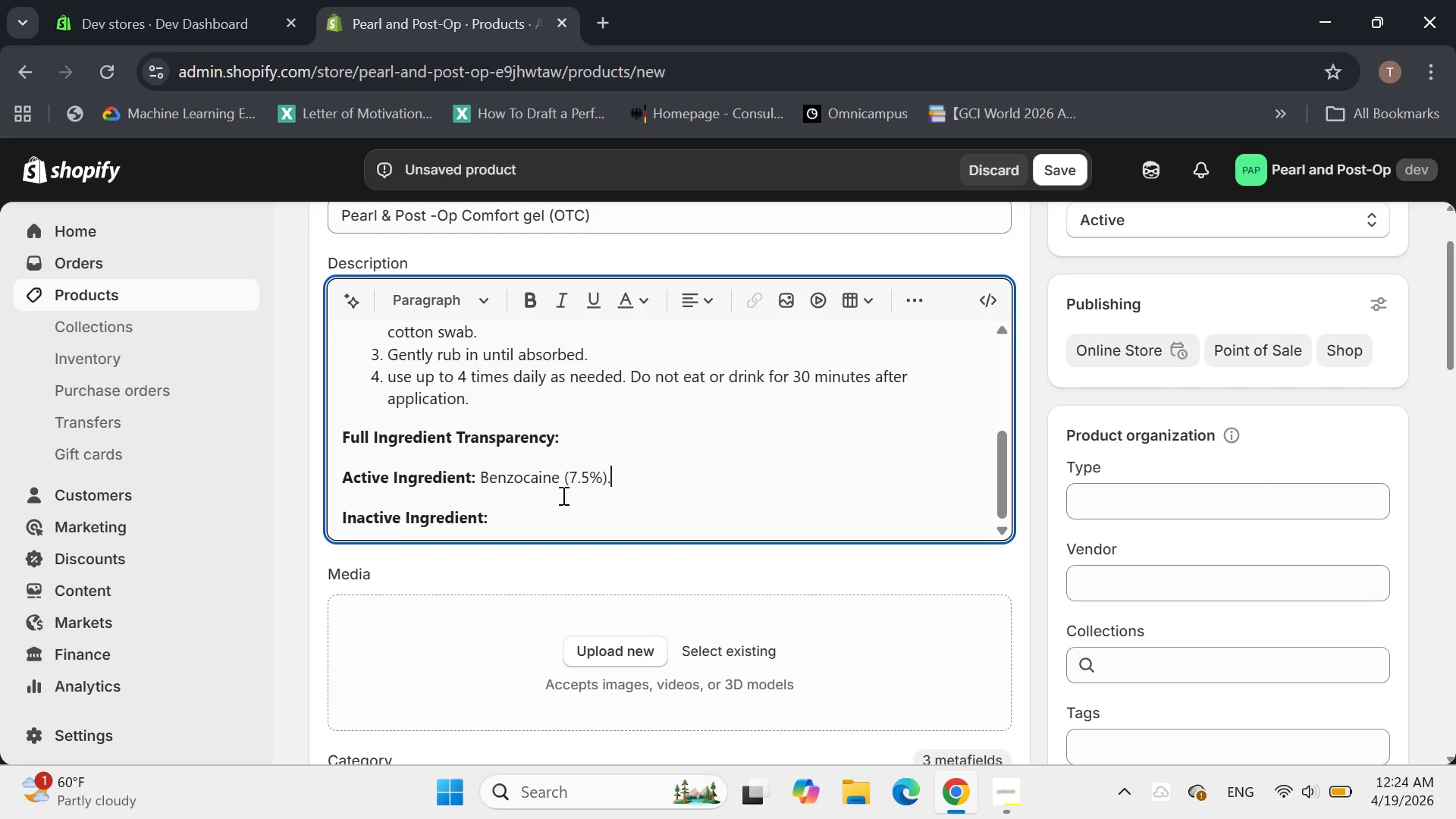 
left_click([521, 516])
 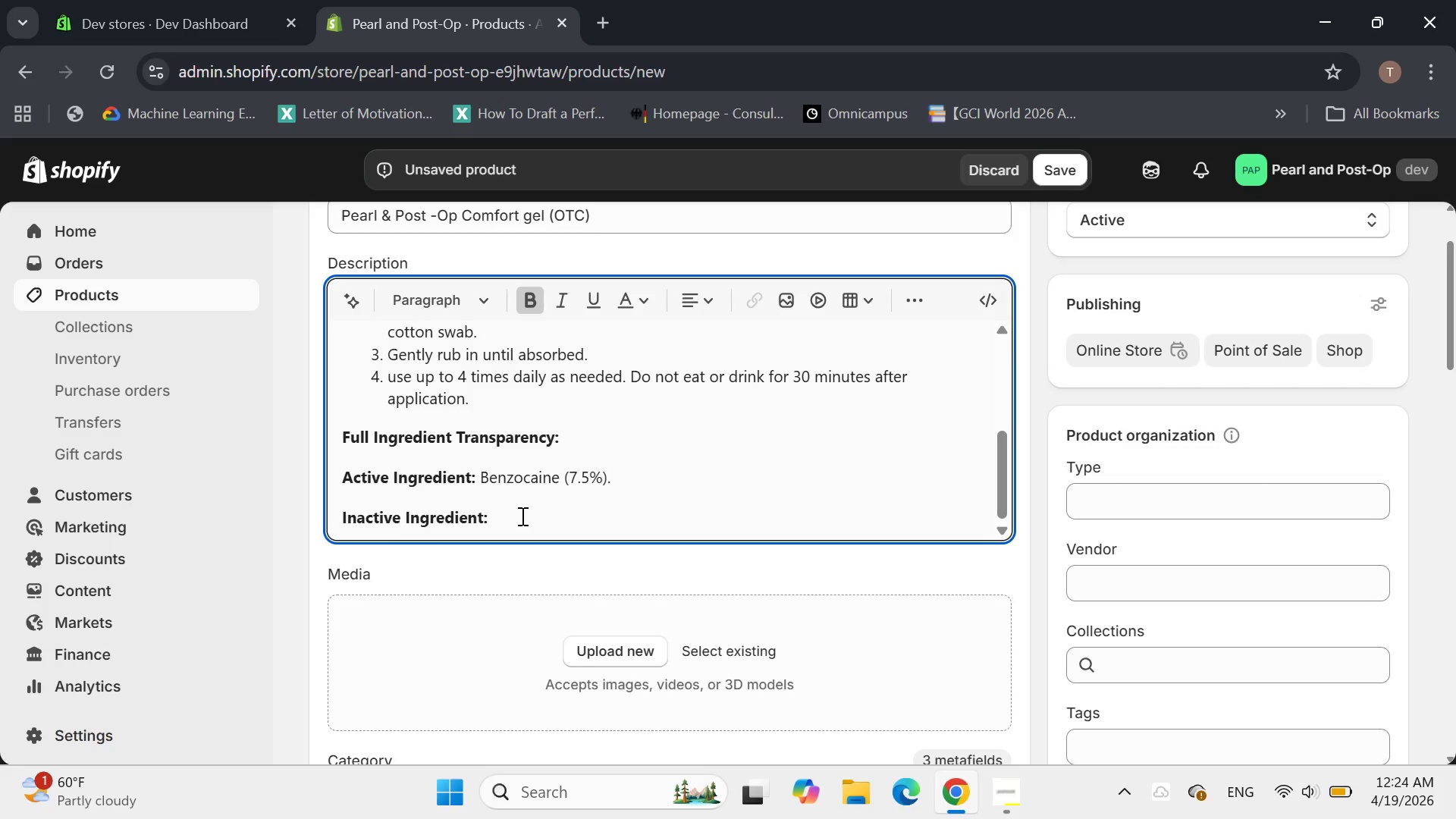 
type( Purified)
 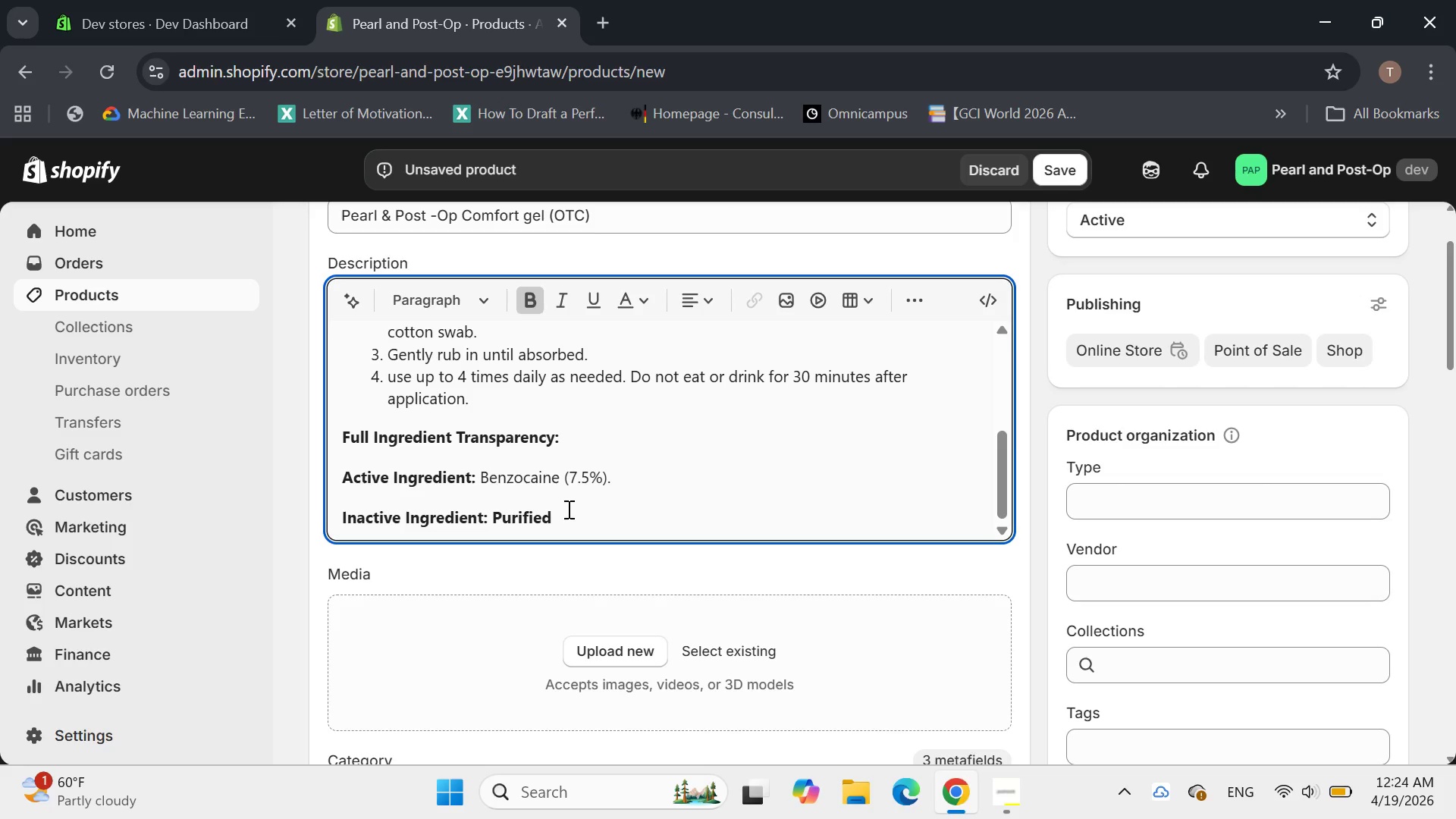 
left_click_drag(start_coordinate=[571, 510], to_coordinate=[494, 519])
 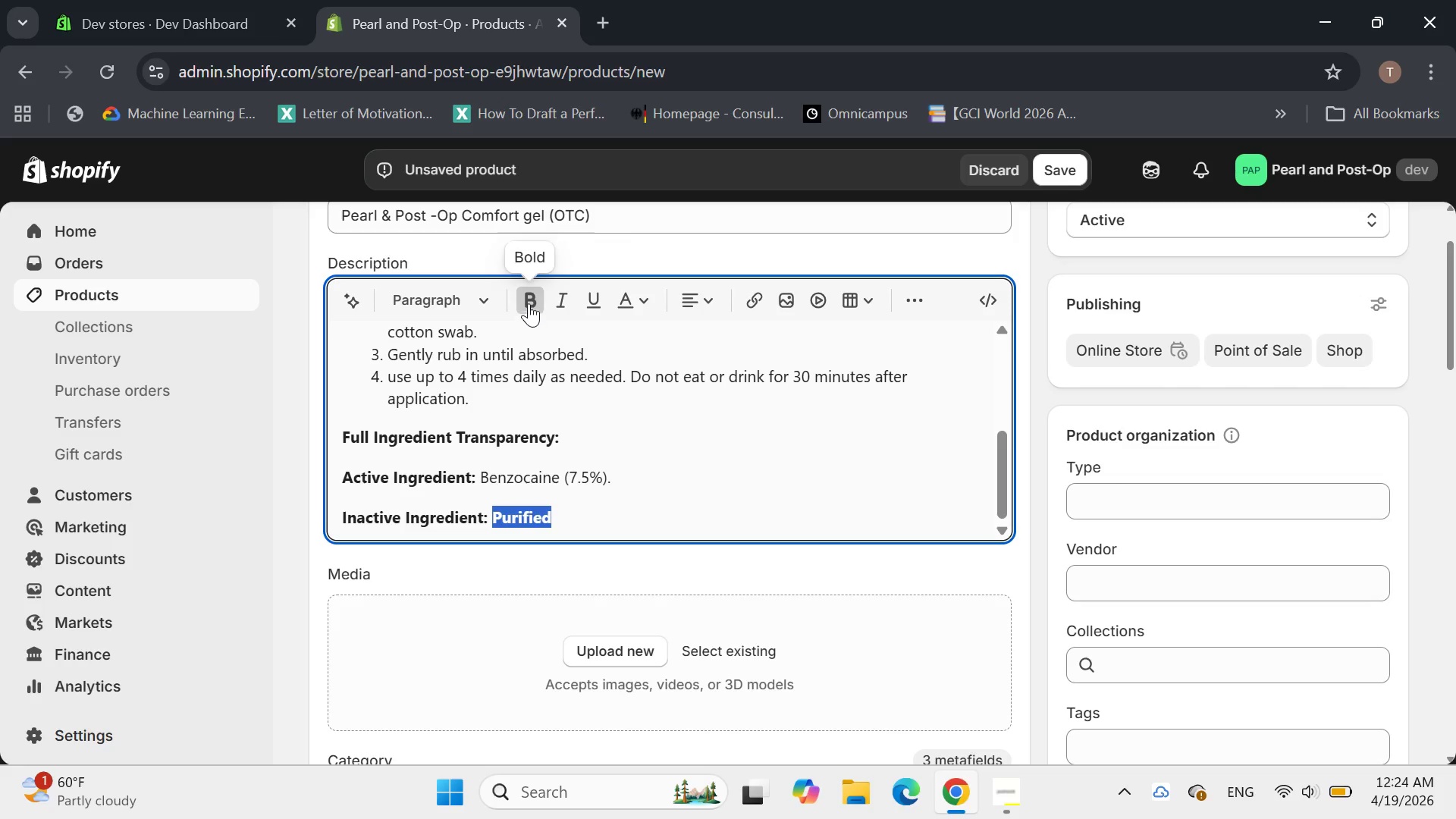 
left_click([529, 302])
 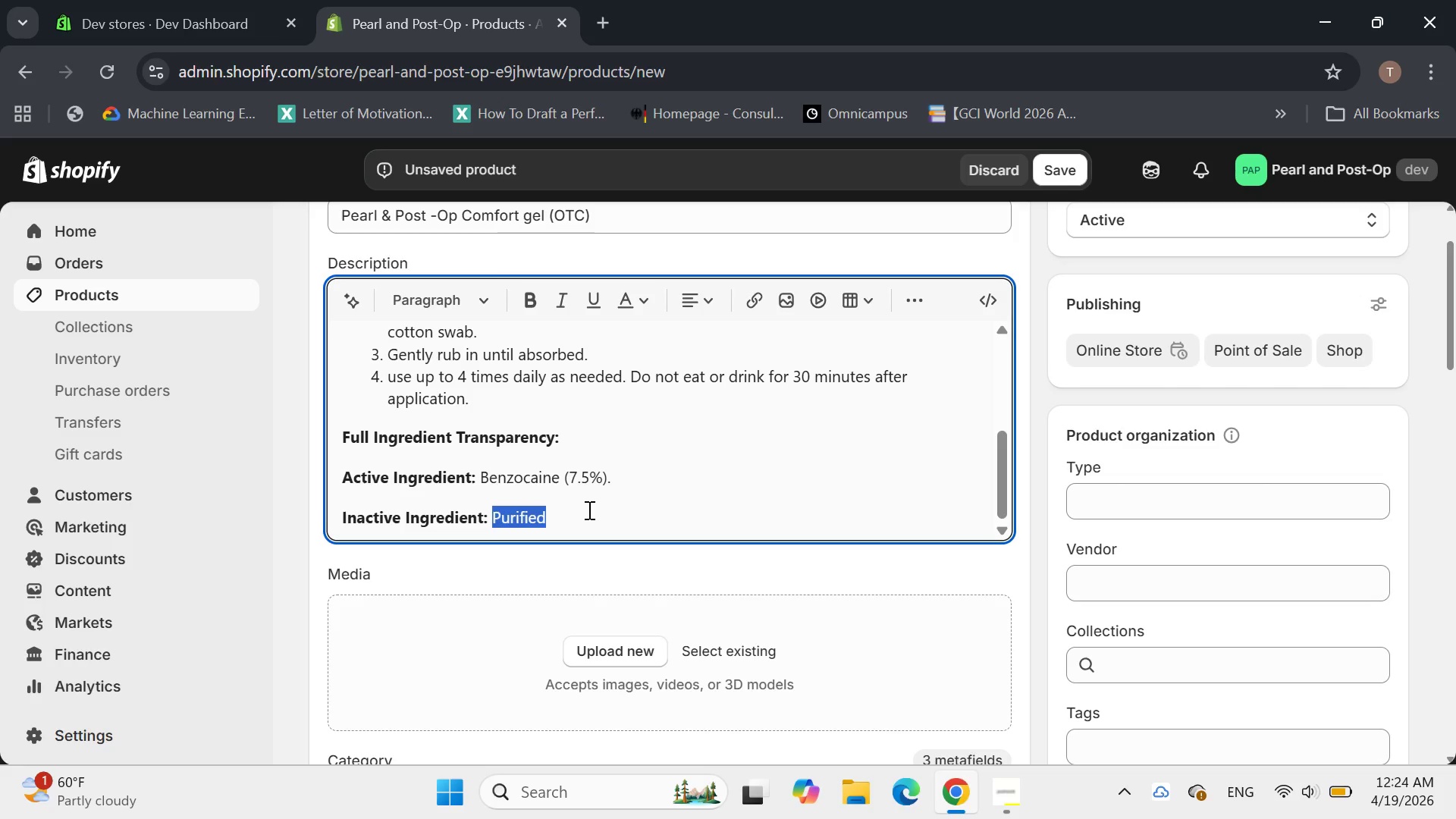 
left_click([588, 510])
 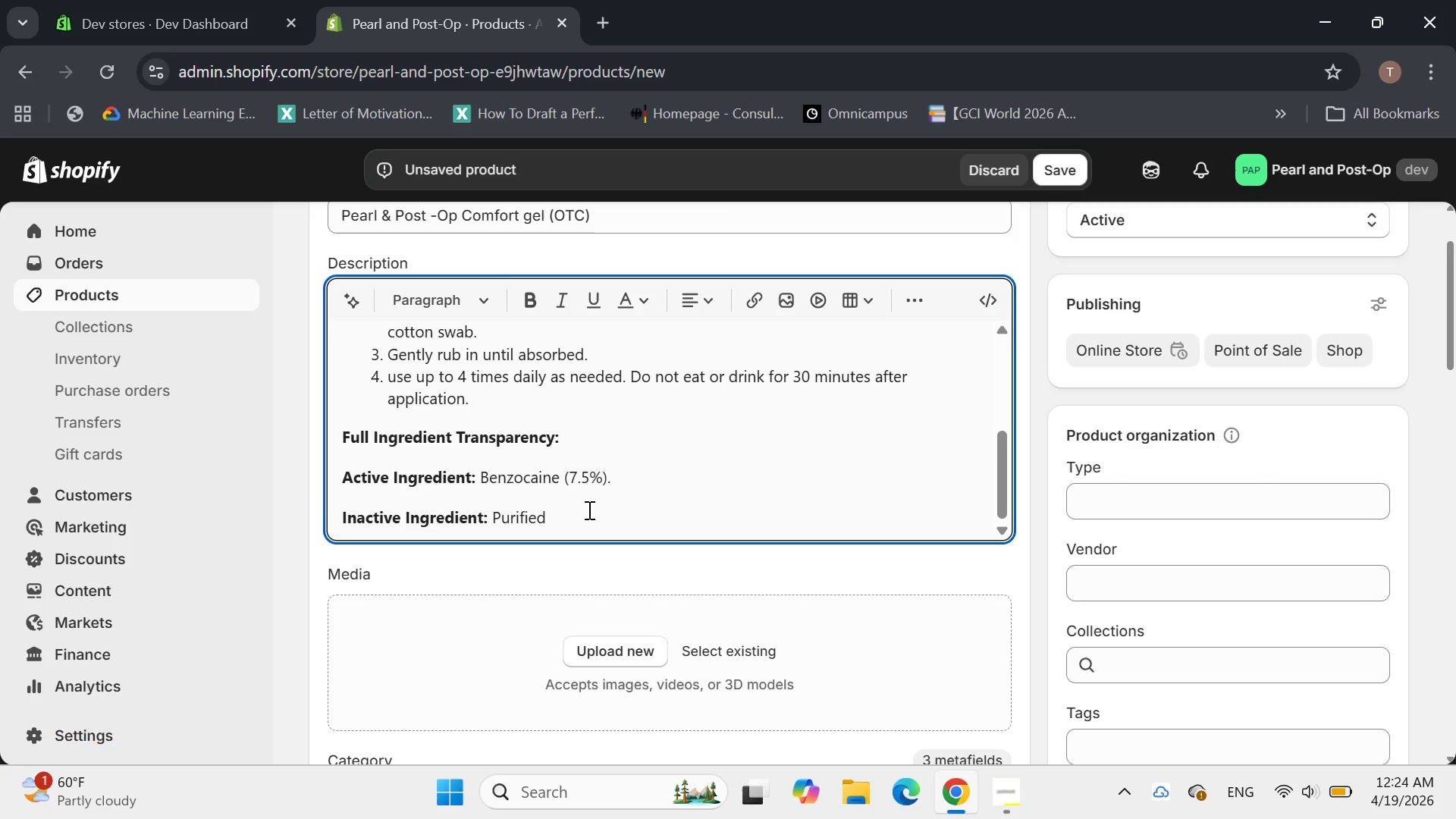 
type( Water, )
 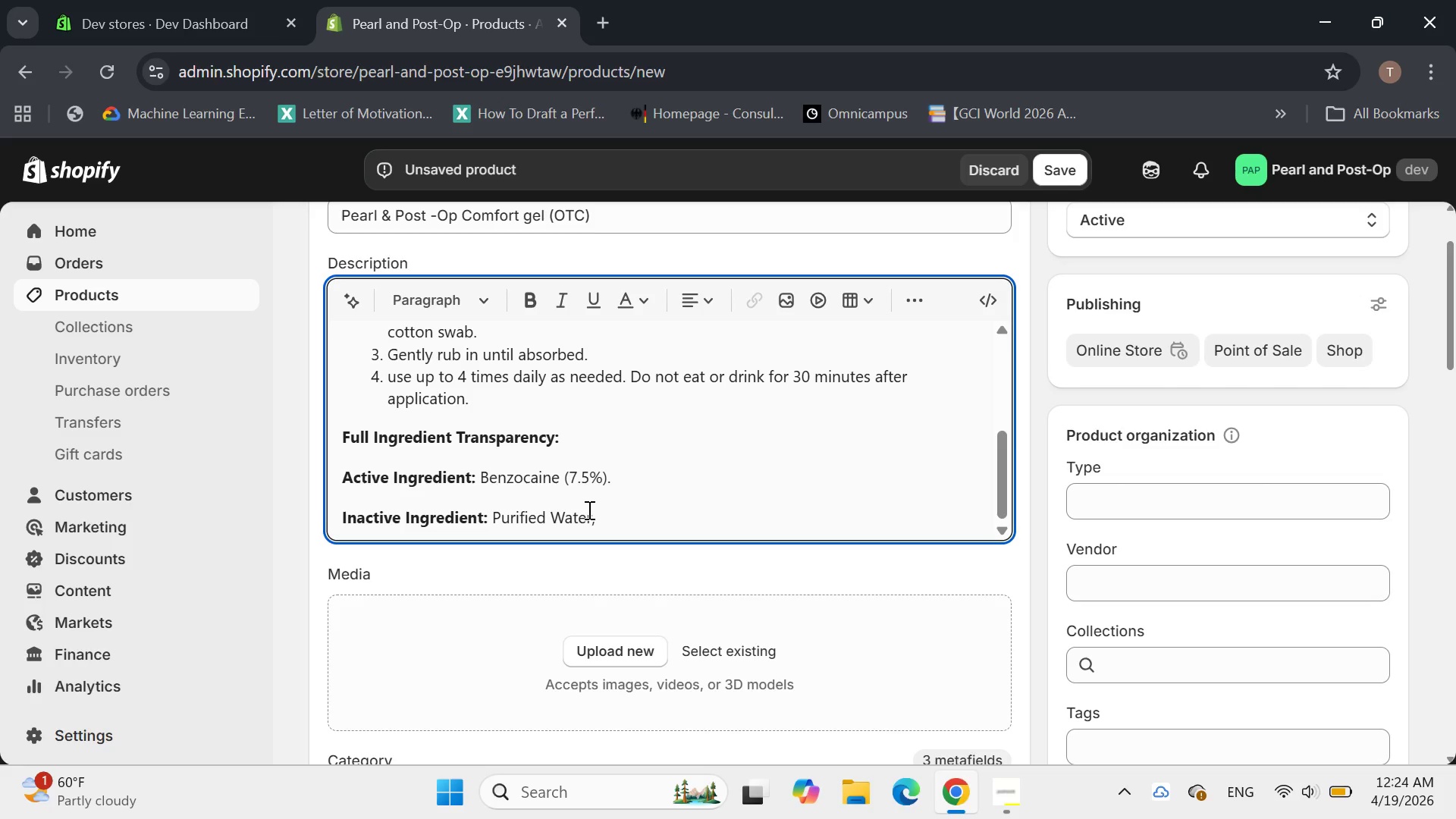 
type(Carbomer, Glycerin, Sou)
key(Backspace)
type(dim)
key(Backspace)
type(um Sacchari, flaverl)
 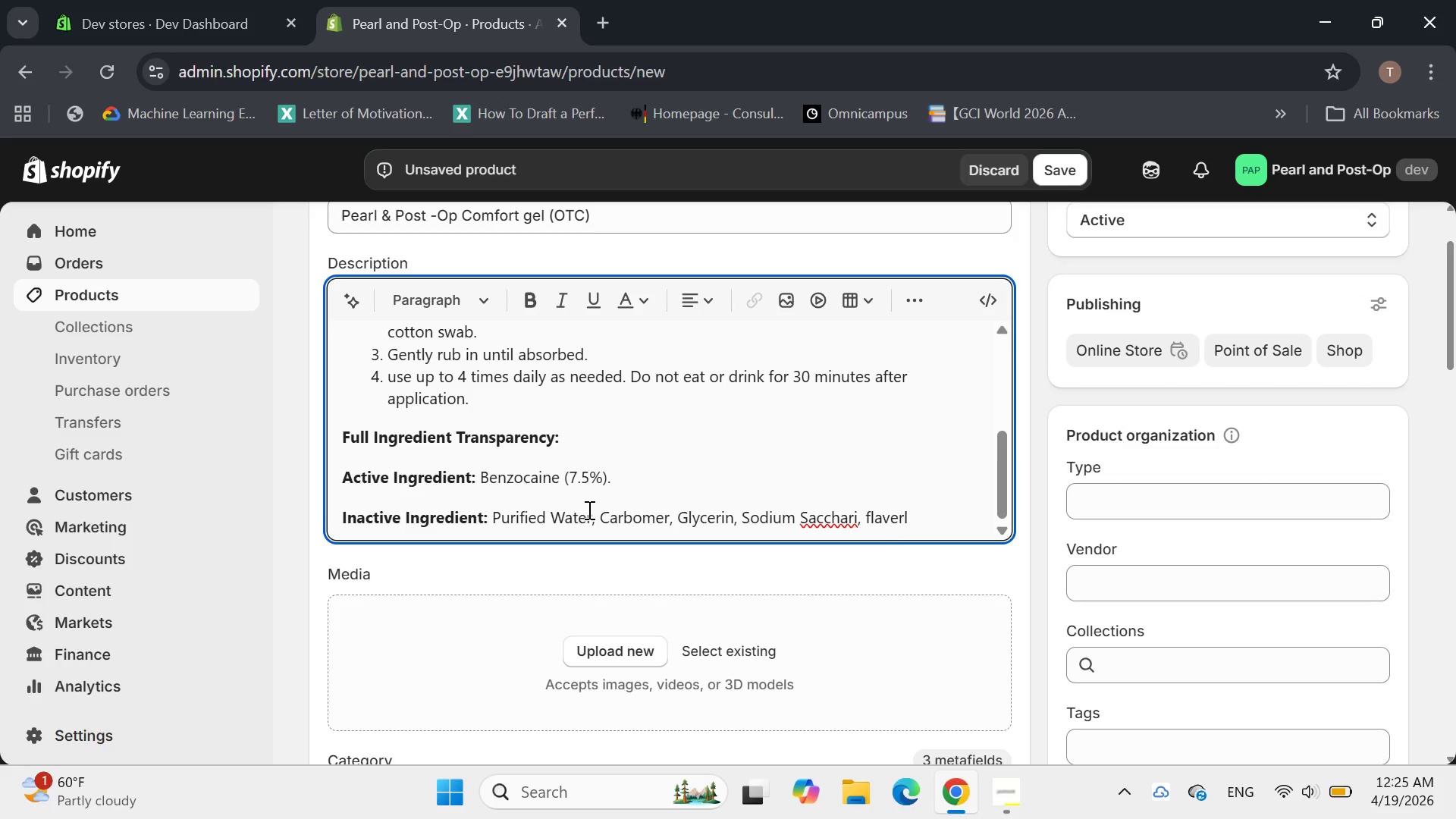 
wait(5.47)
 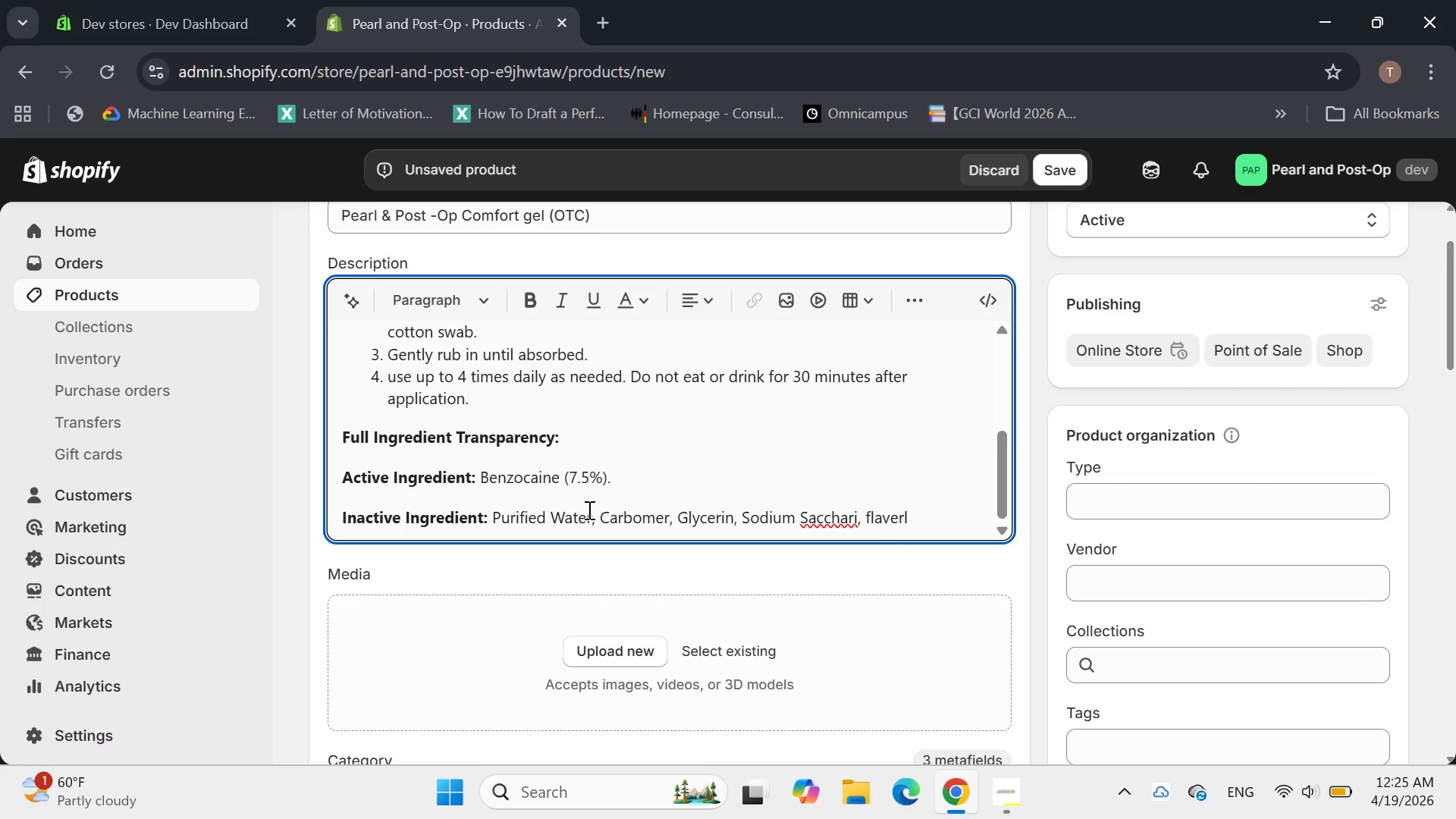 
key(ArrowLeft)
 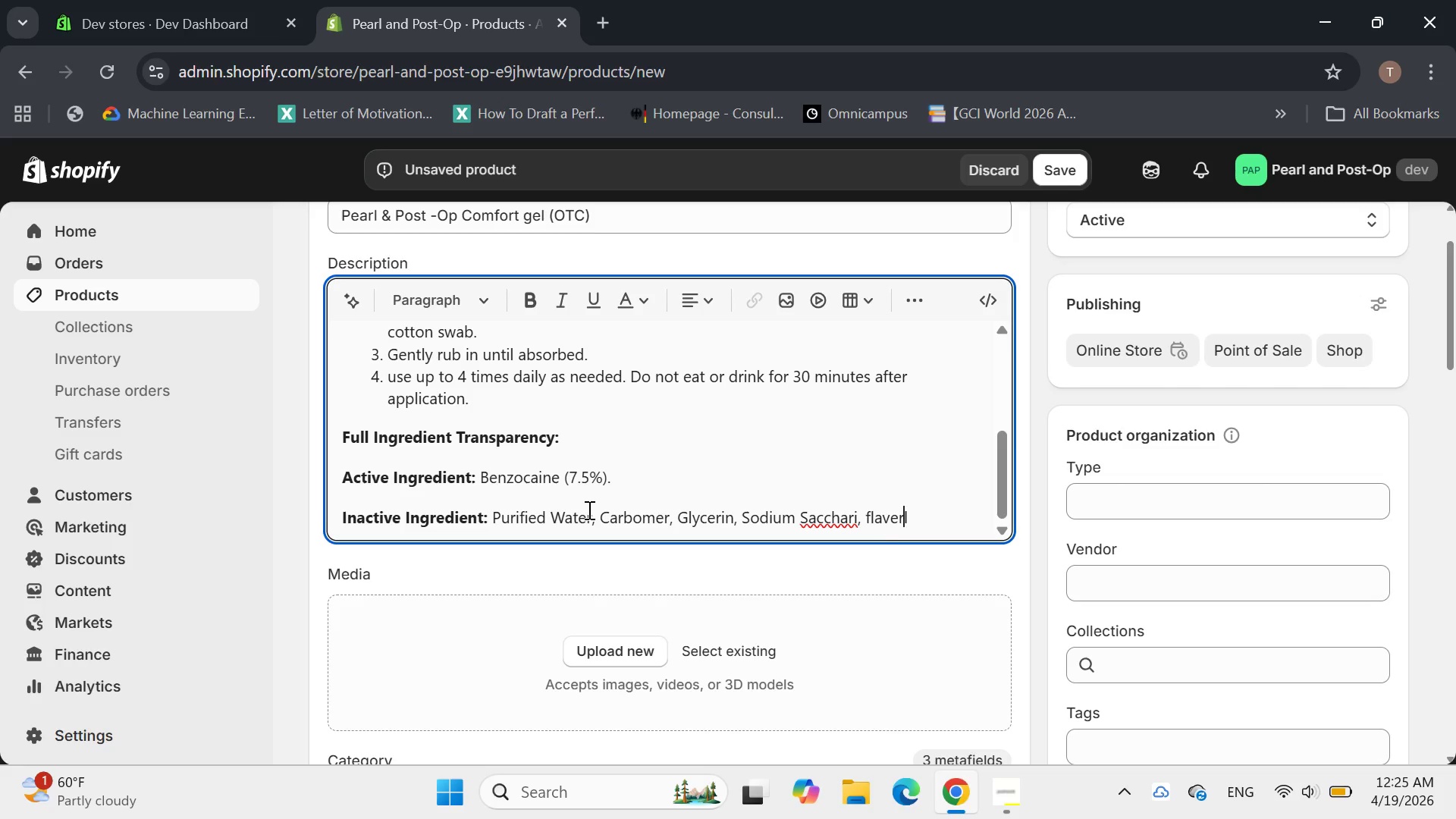 
key(ArrowLeft)
 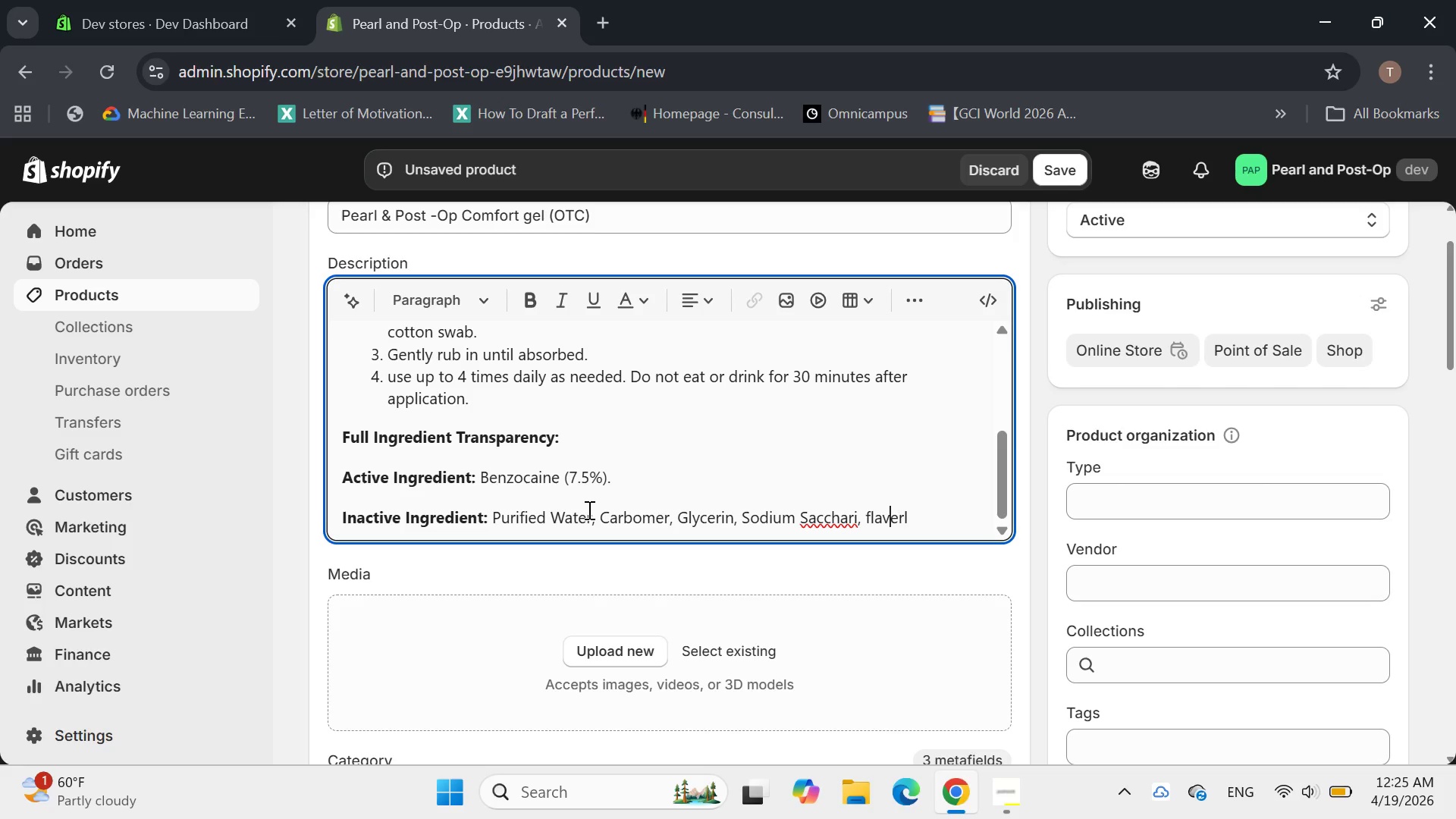 
key(ArrowLeft)
 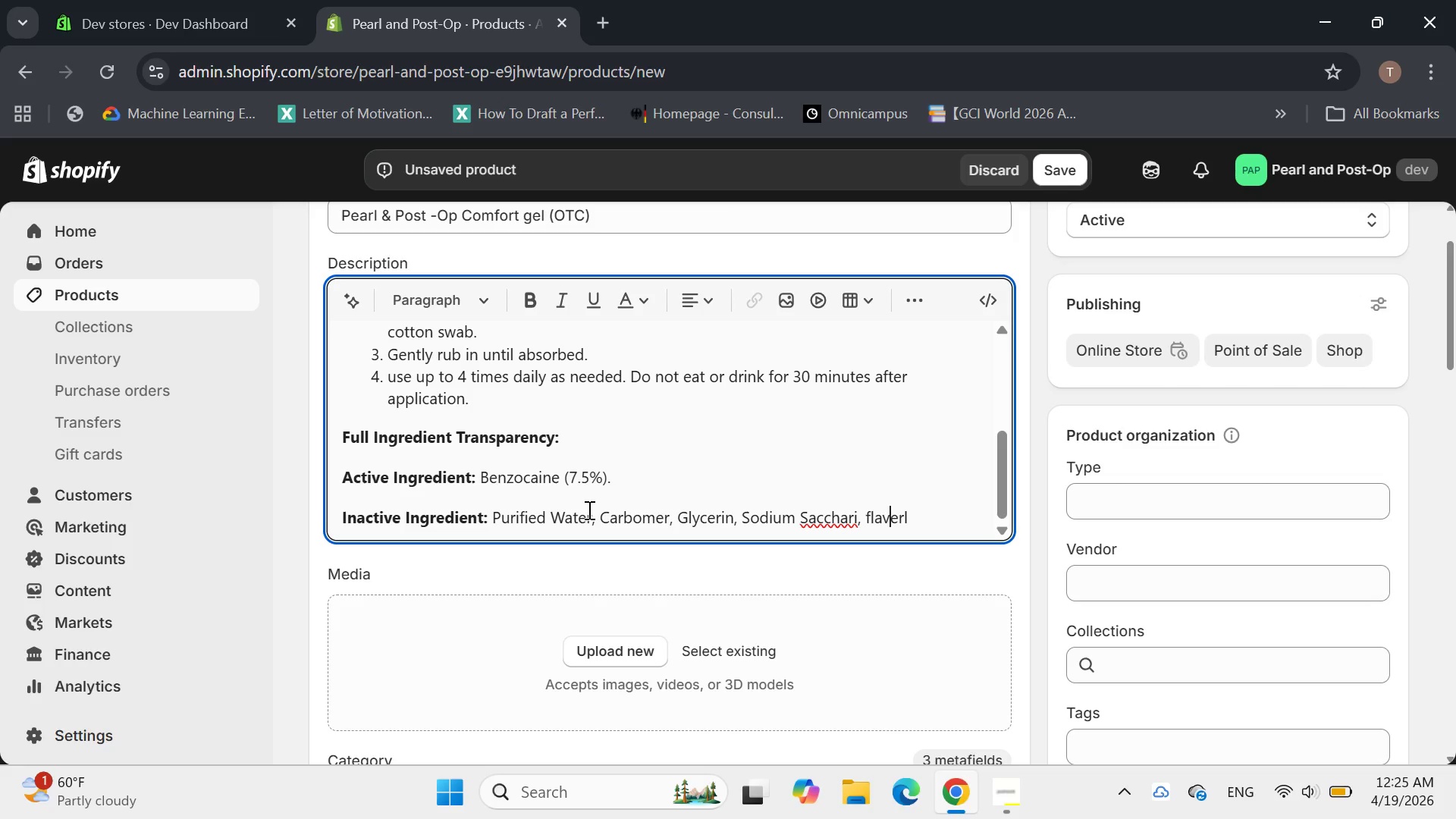 
key(ArrowLeft)
 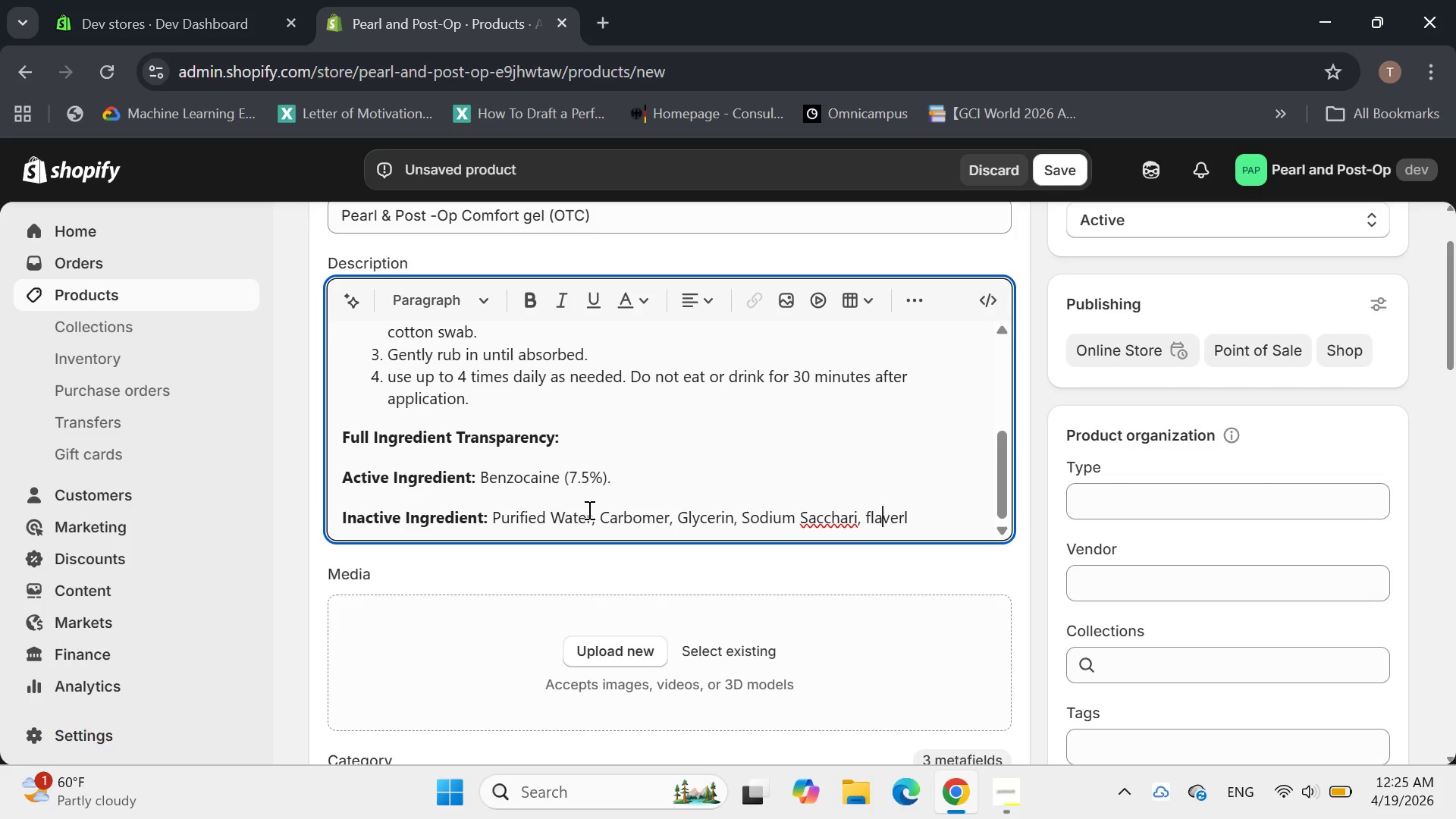 
key(ArrowLeft)
 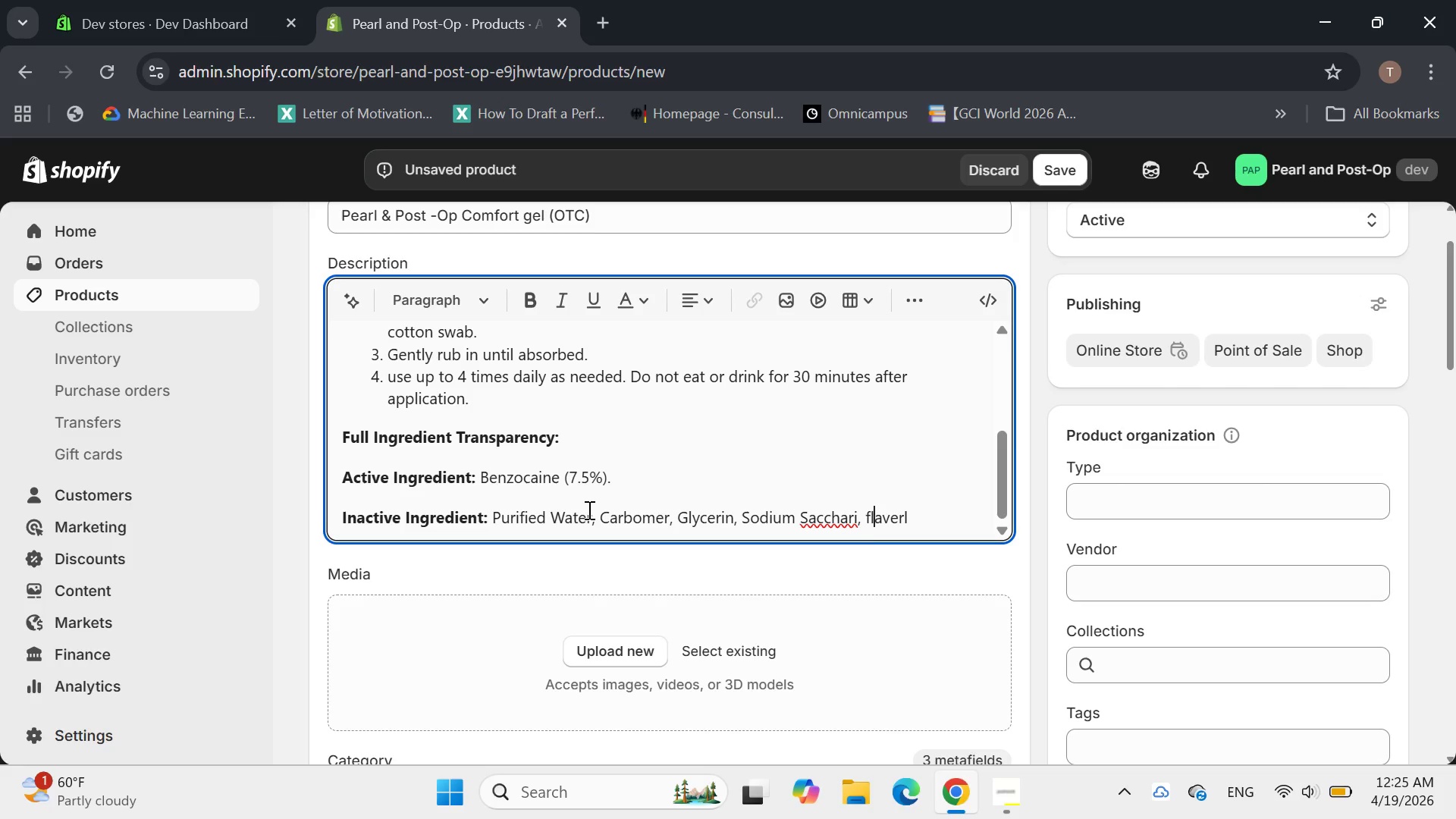 
key(ArrowLeft)
 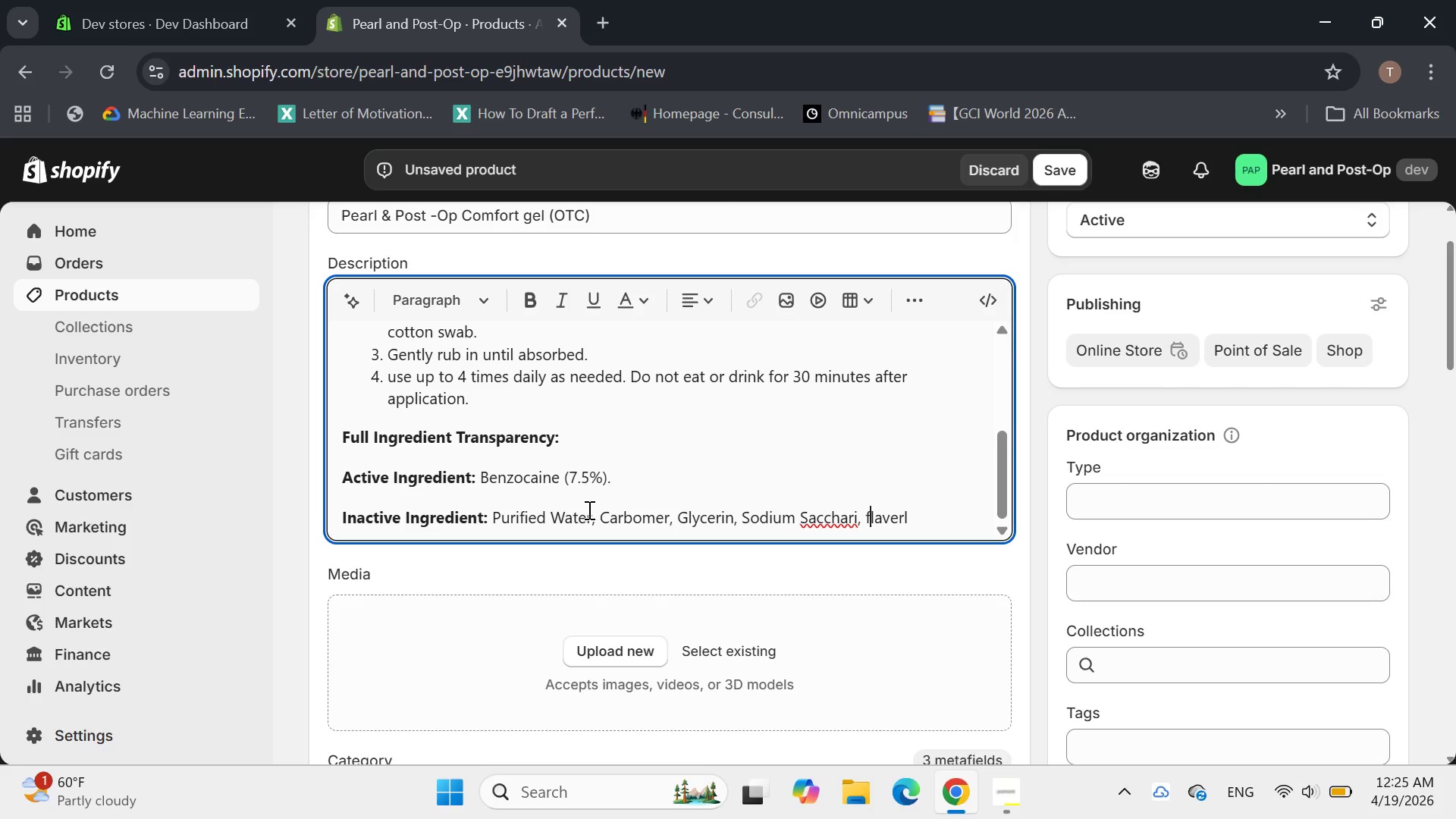 
key(ArrowLeft)
 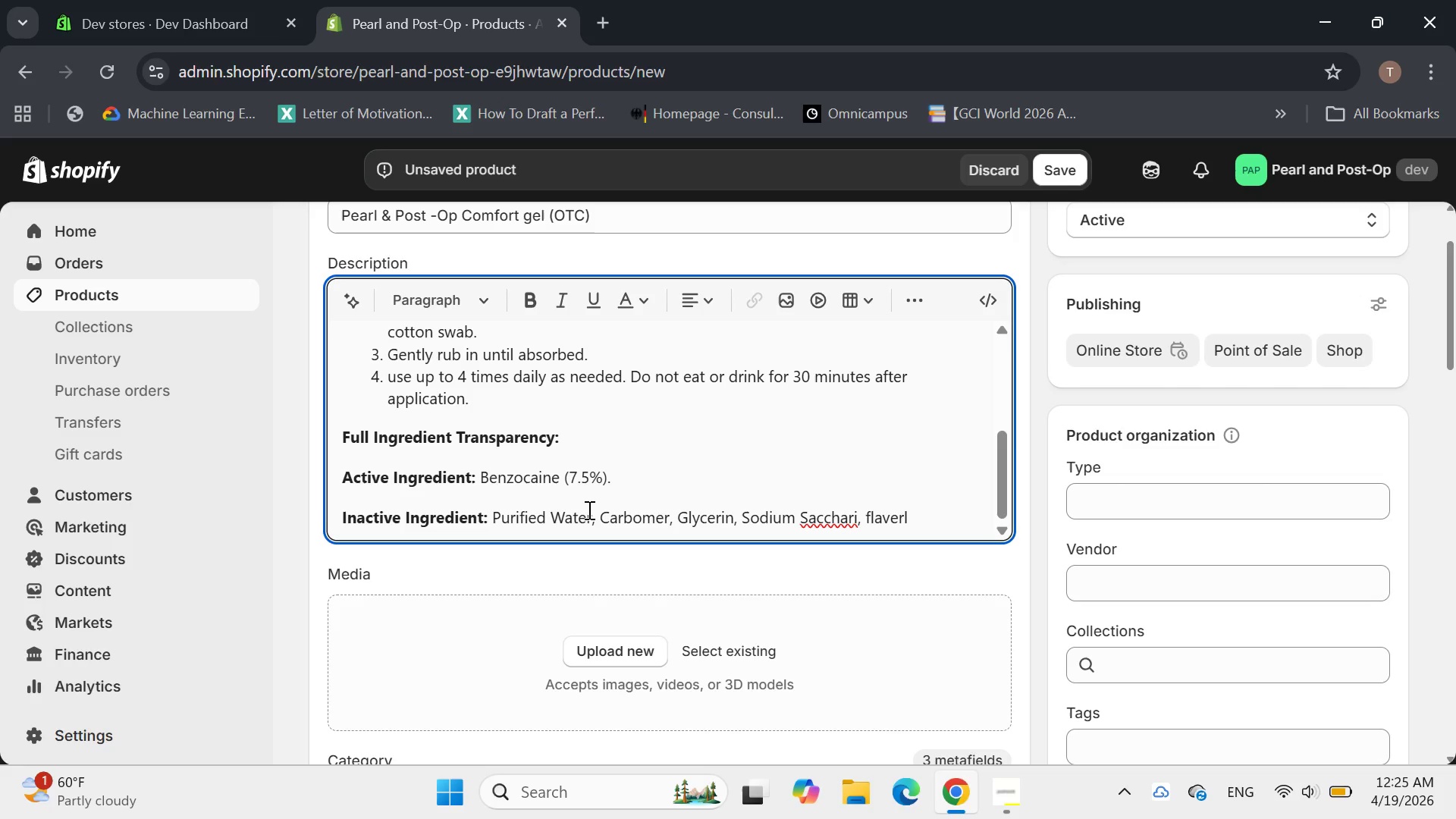 
key(ArrowLeft)
 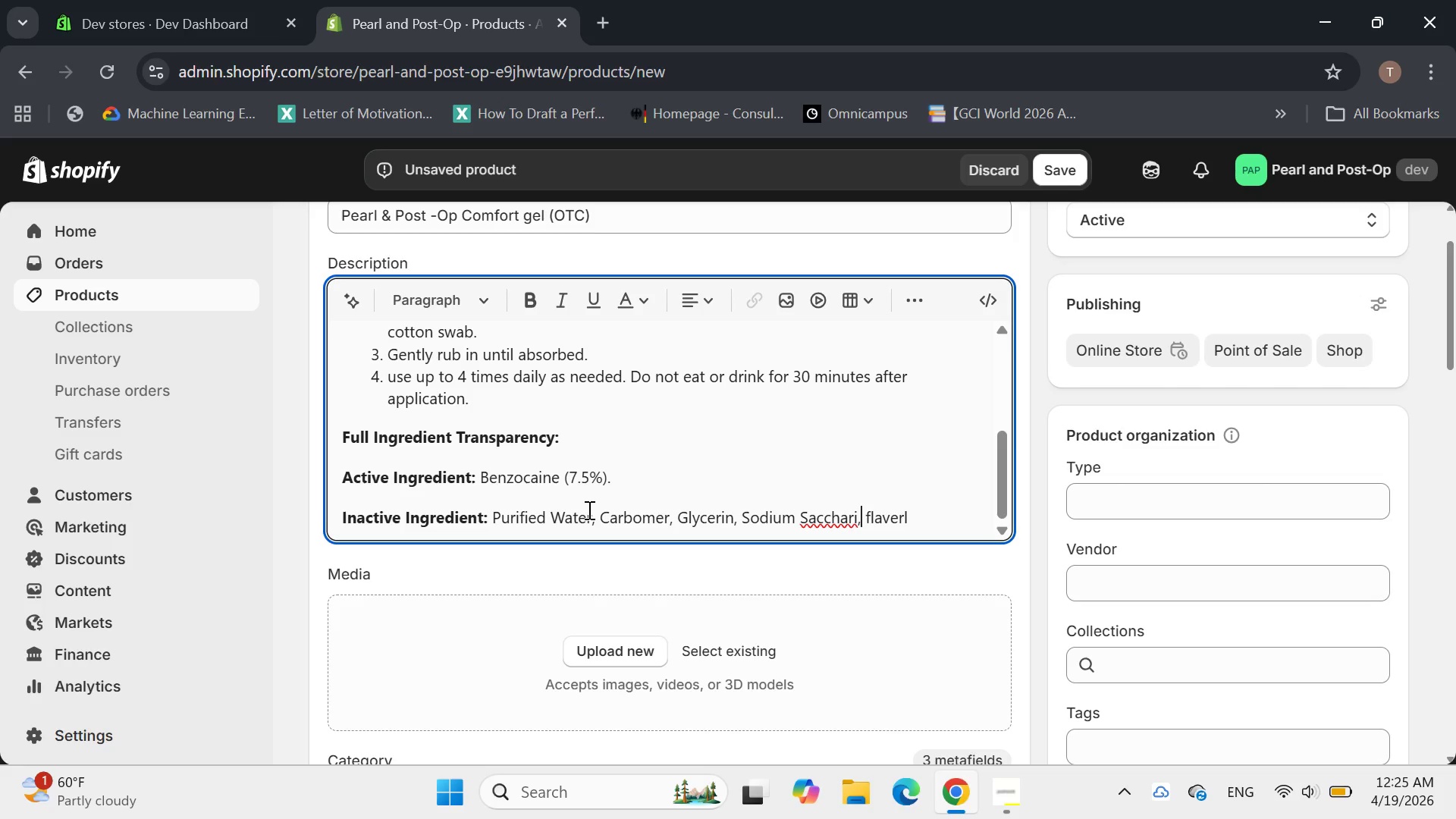 
key(ArrowLeft)
 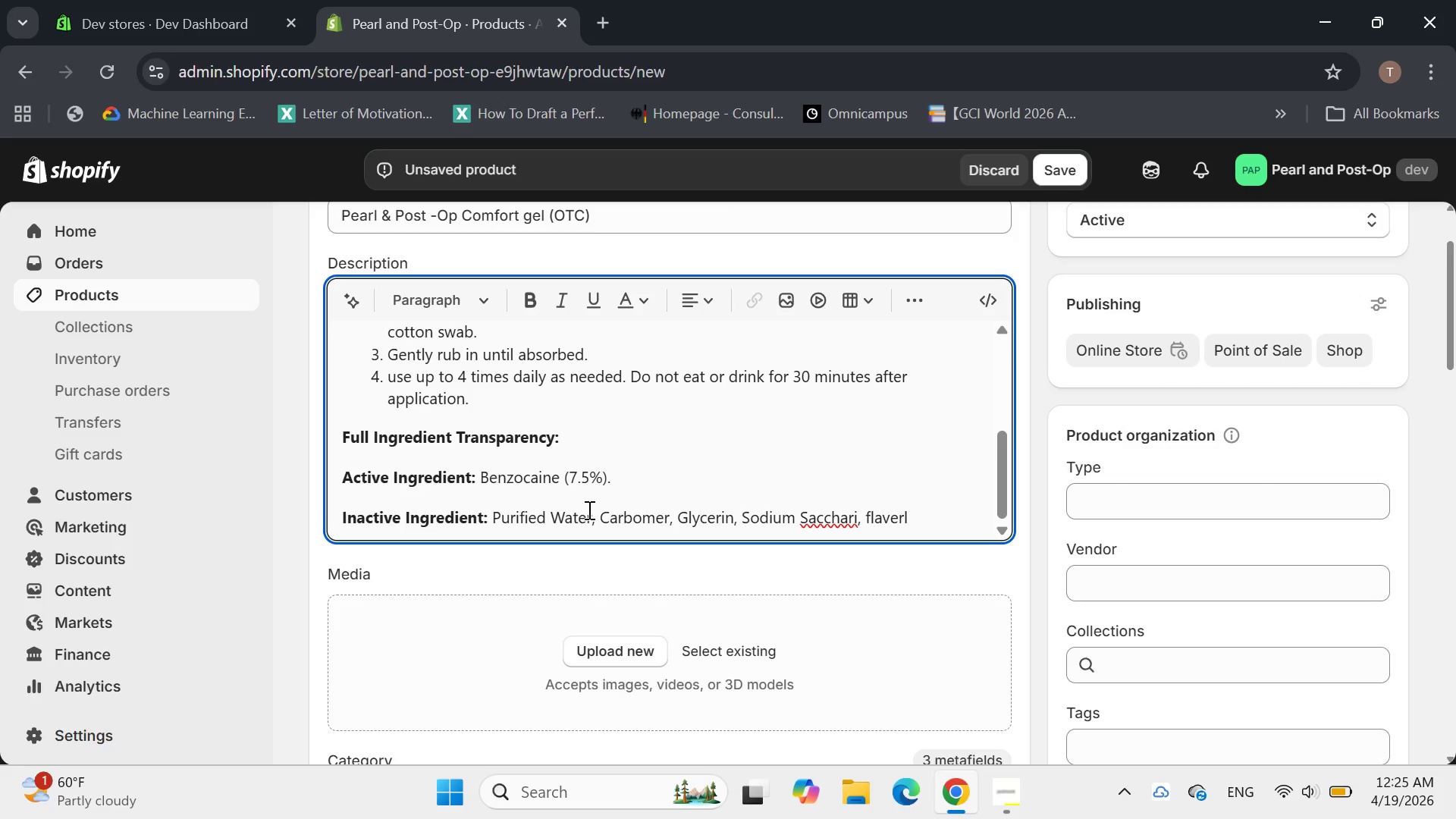 
key(N)
 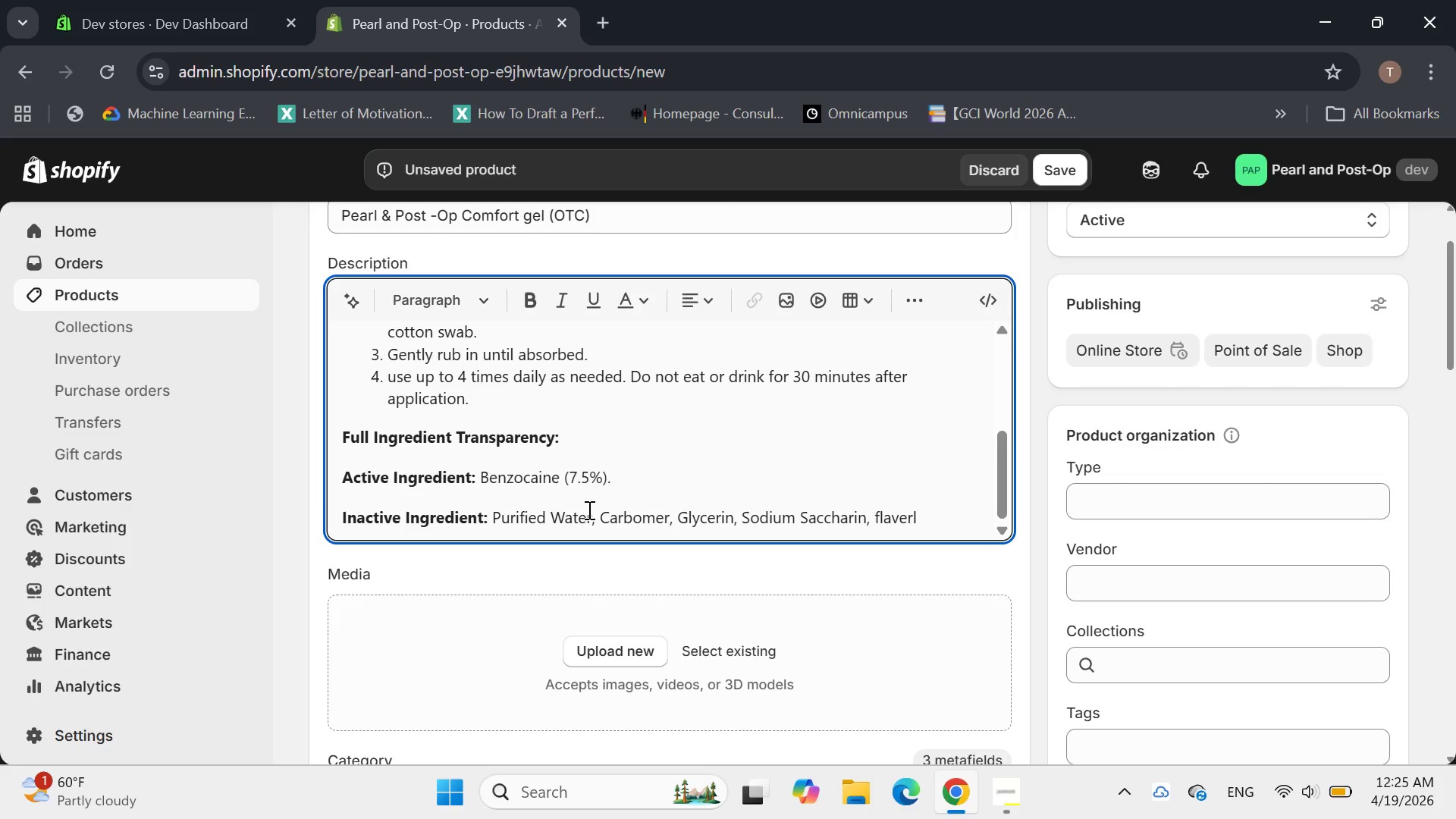 
hold_key(key=ArrowRight, duration=0.64)
 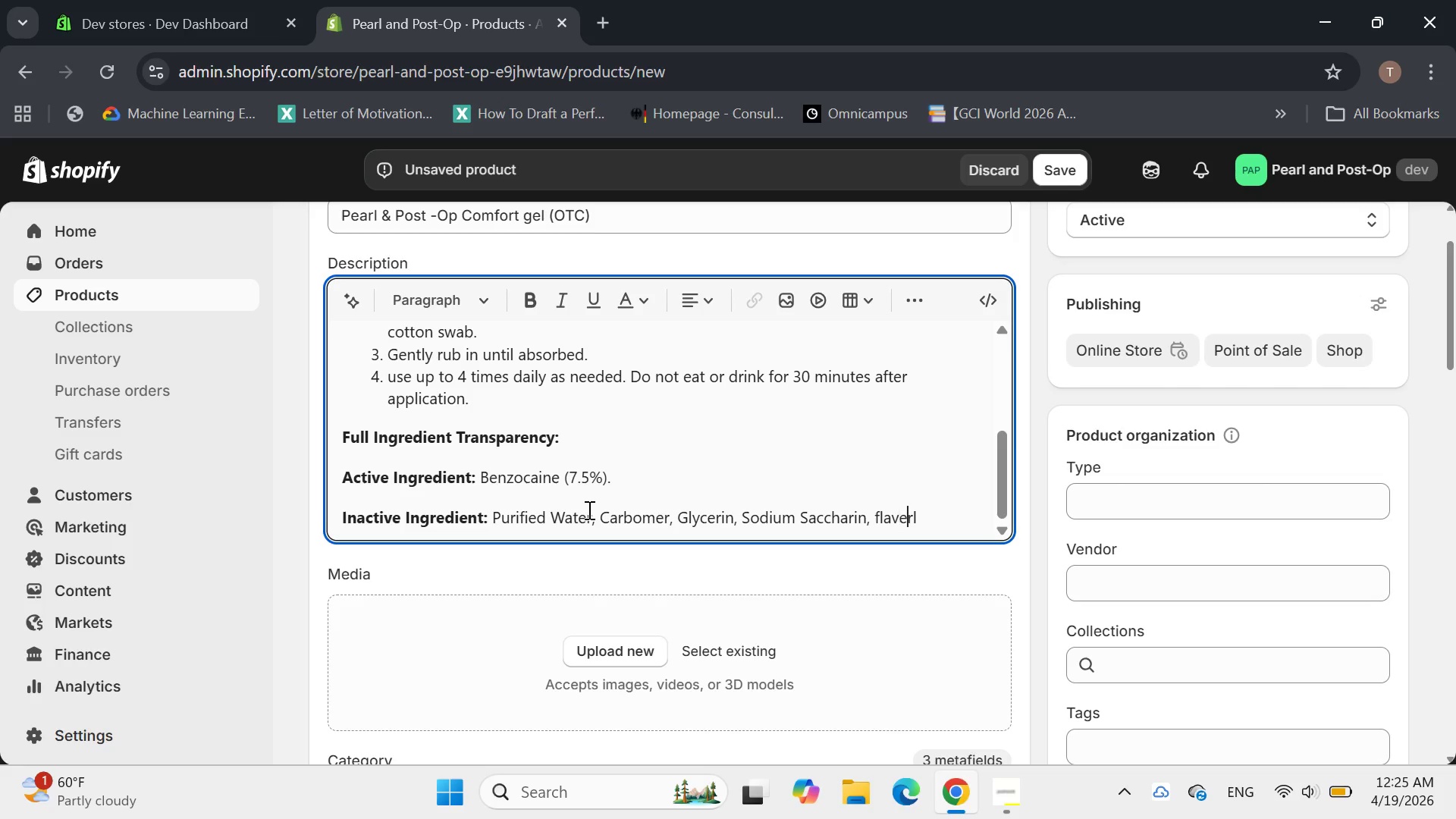 
key(ArrowRight)
 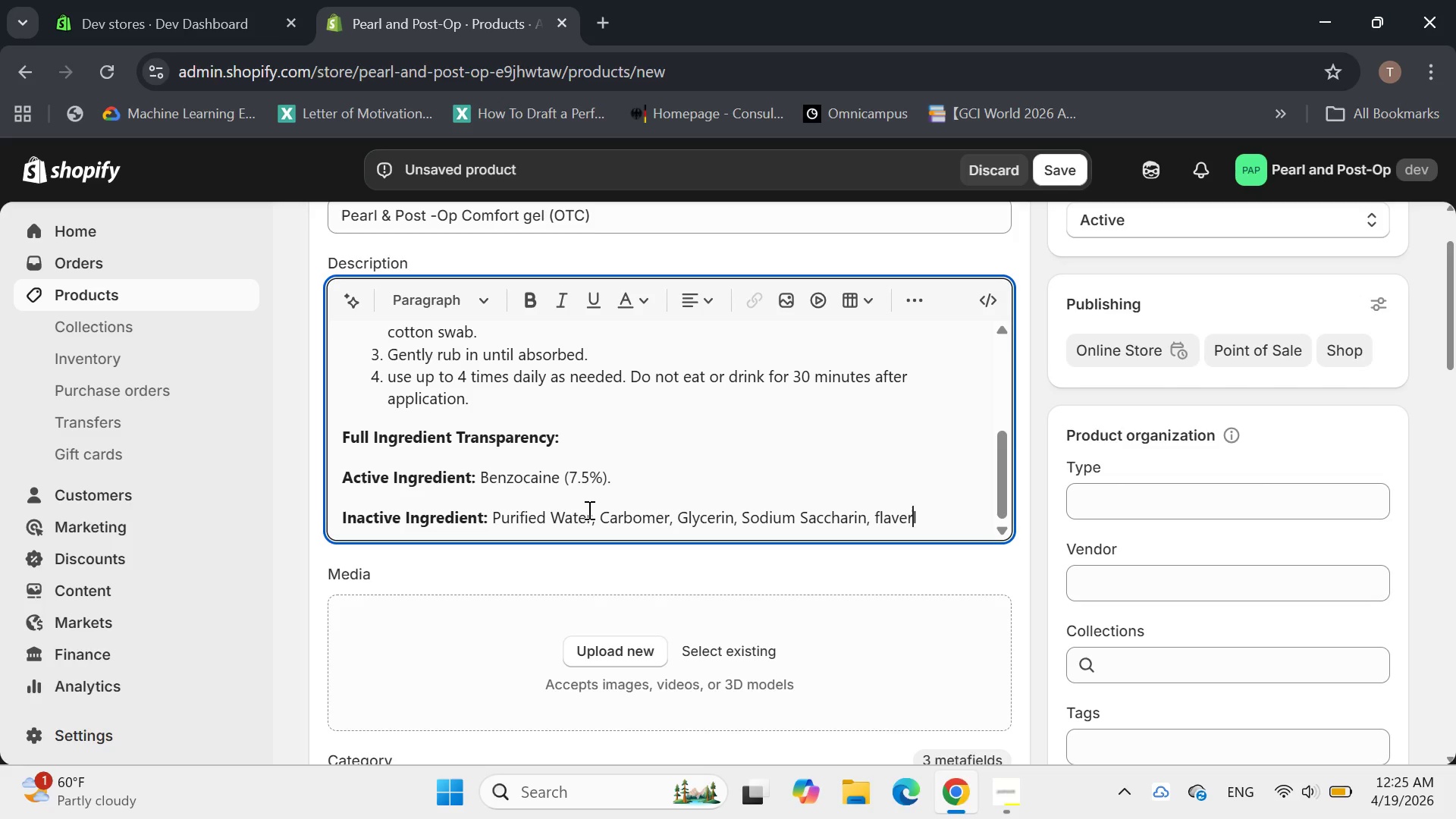 
key(ArrowRight)
 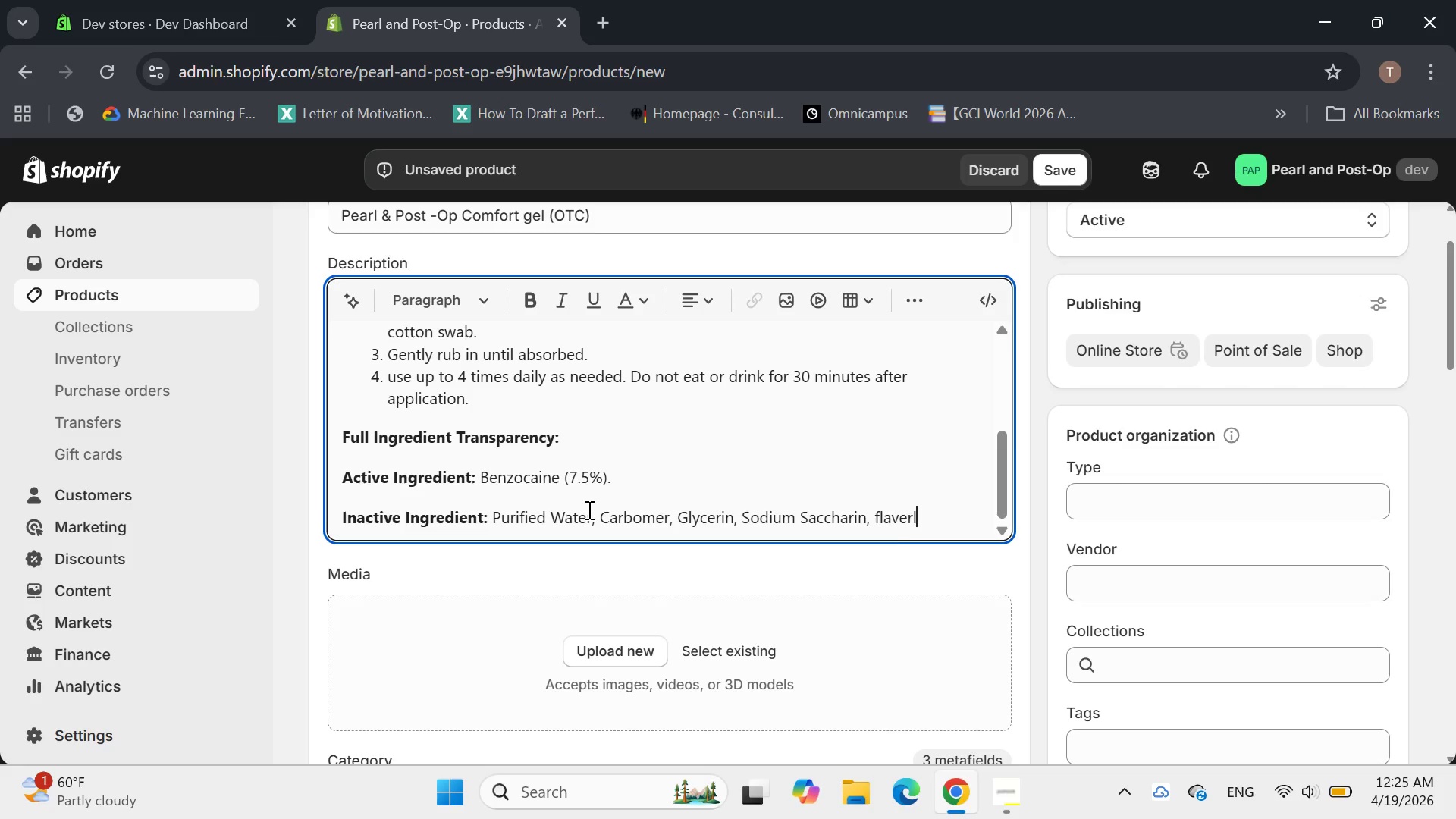 
key(ArrowRight)
 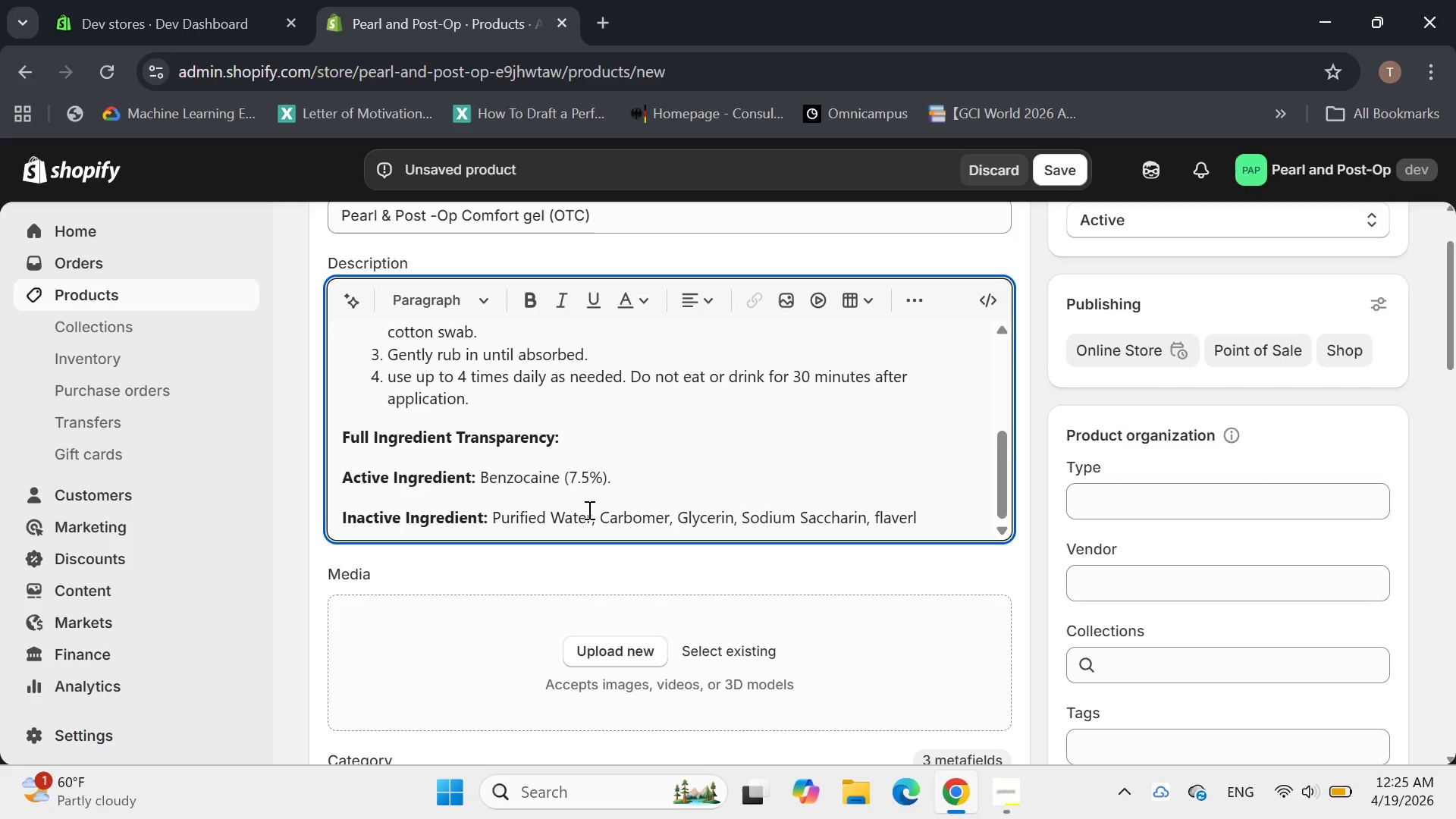 
key(Backspace)
key(Backspace)
key(Backspace)
type(or , Methylparaben, propp)
key(Backspace)
type(ylpara)
 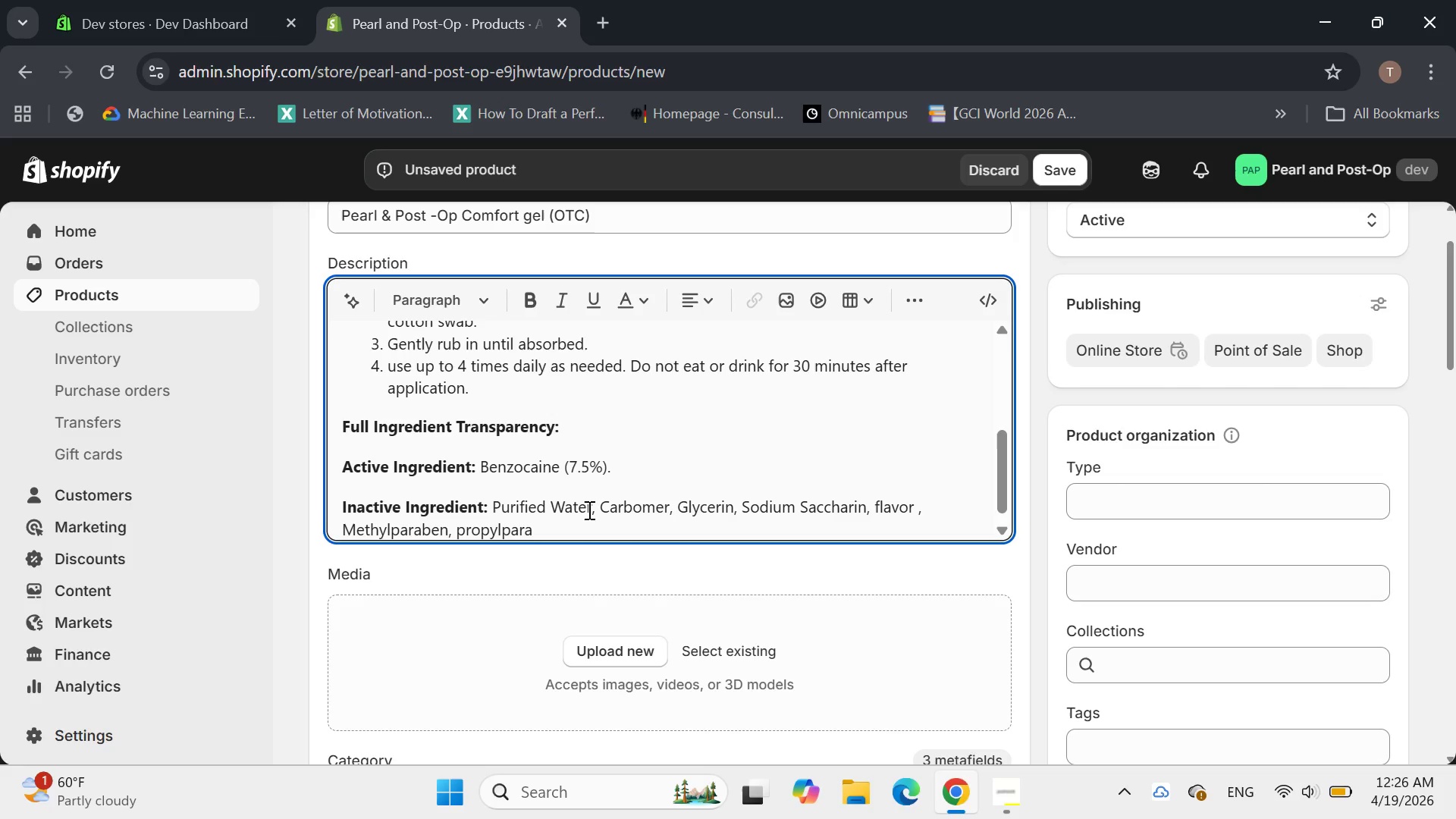 
type(ben, Disodium EDTA)
 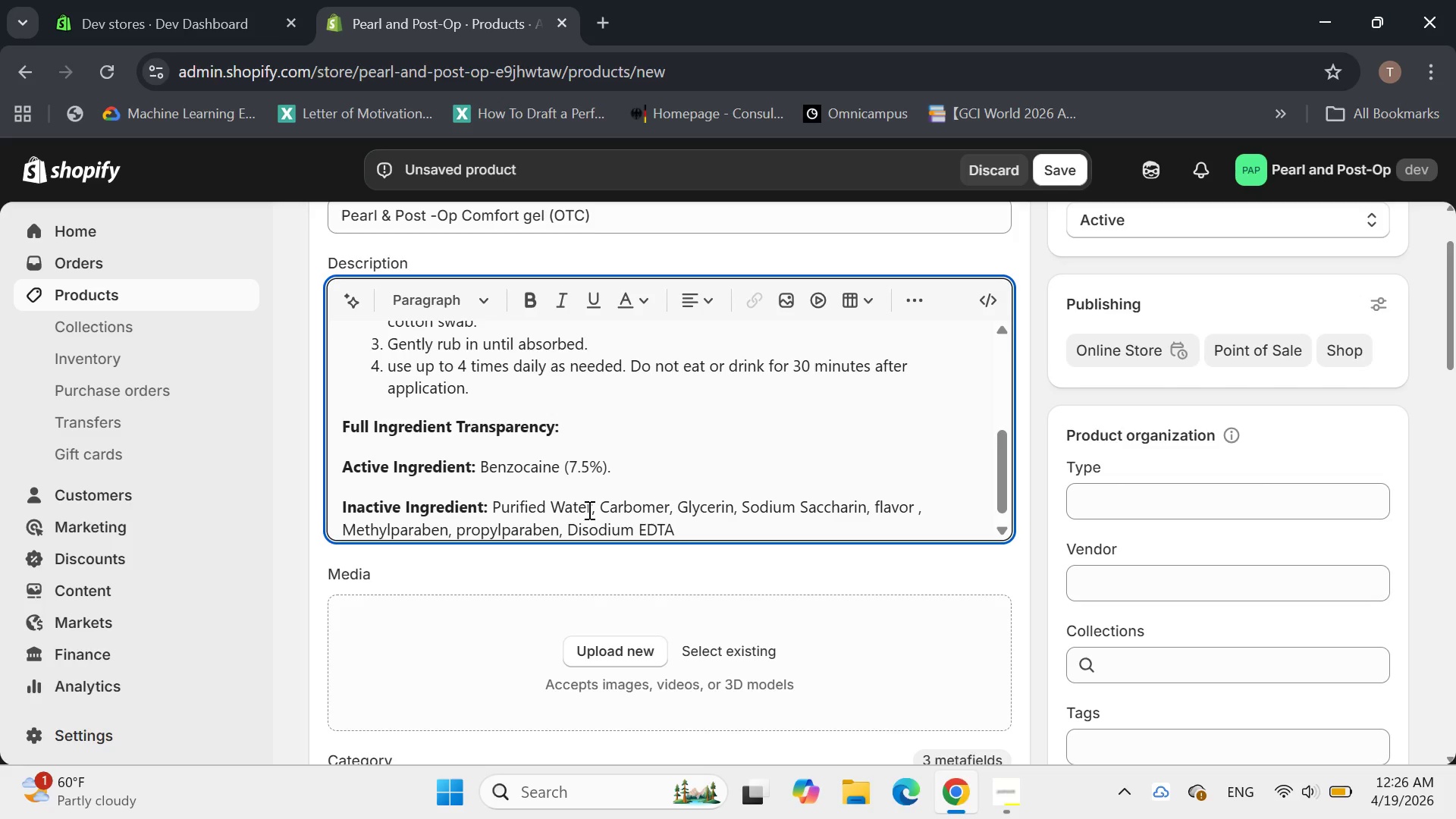 
key(Period)
 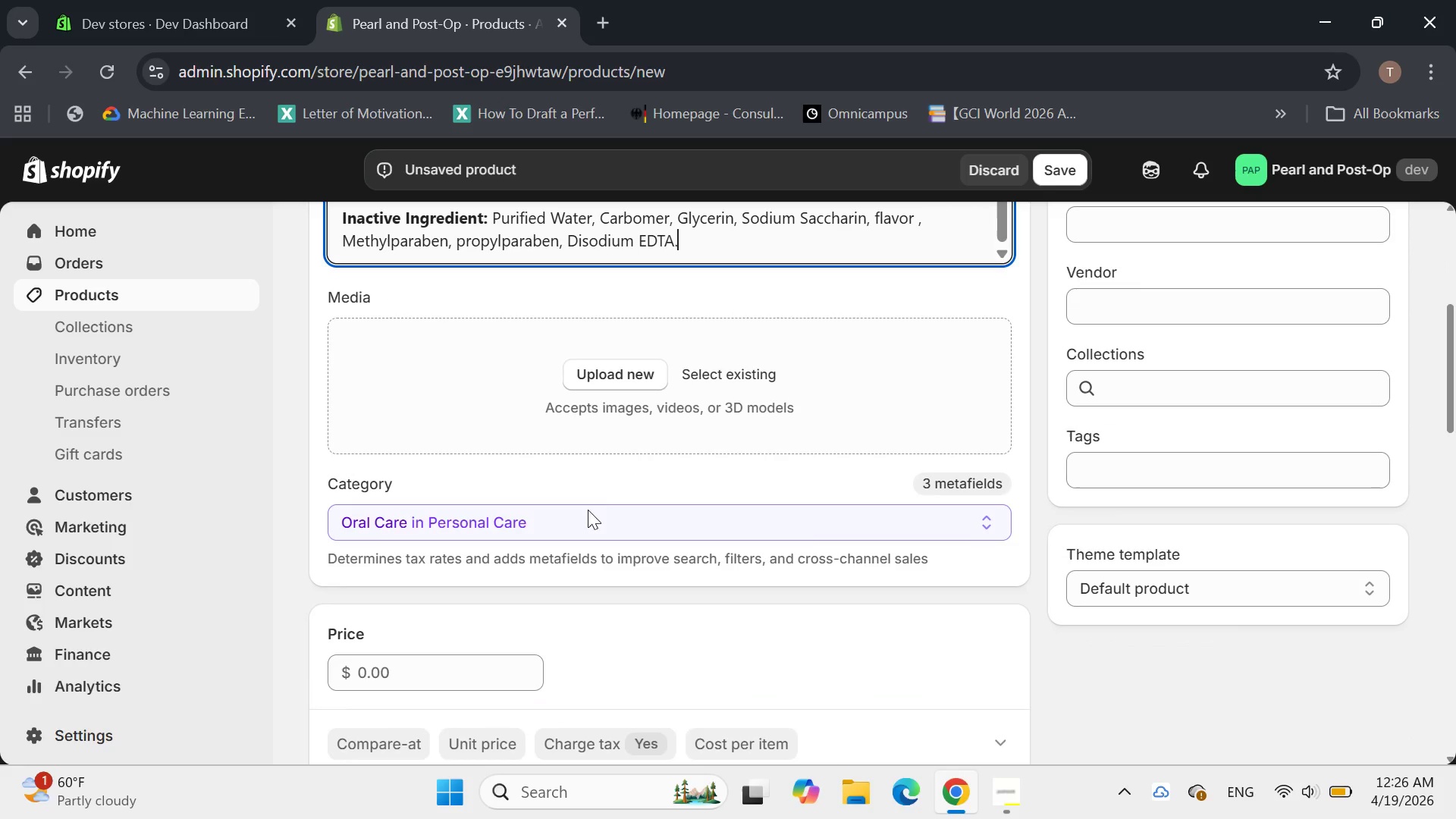 
left_click([610, 371])
 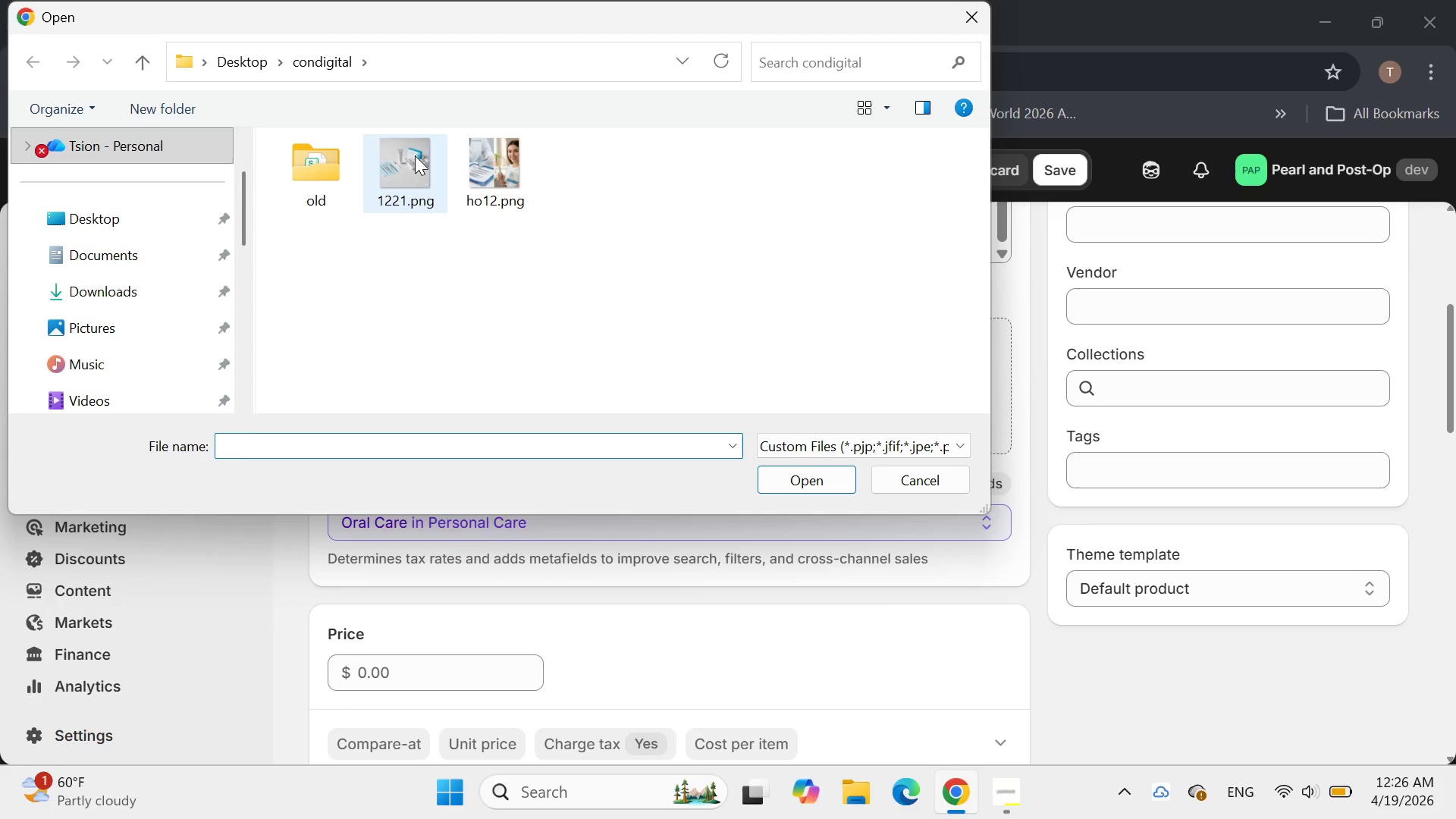 
double_click([419, 156])
 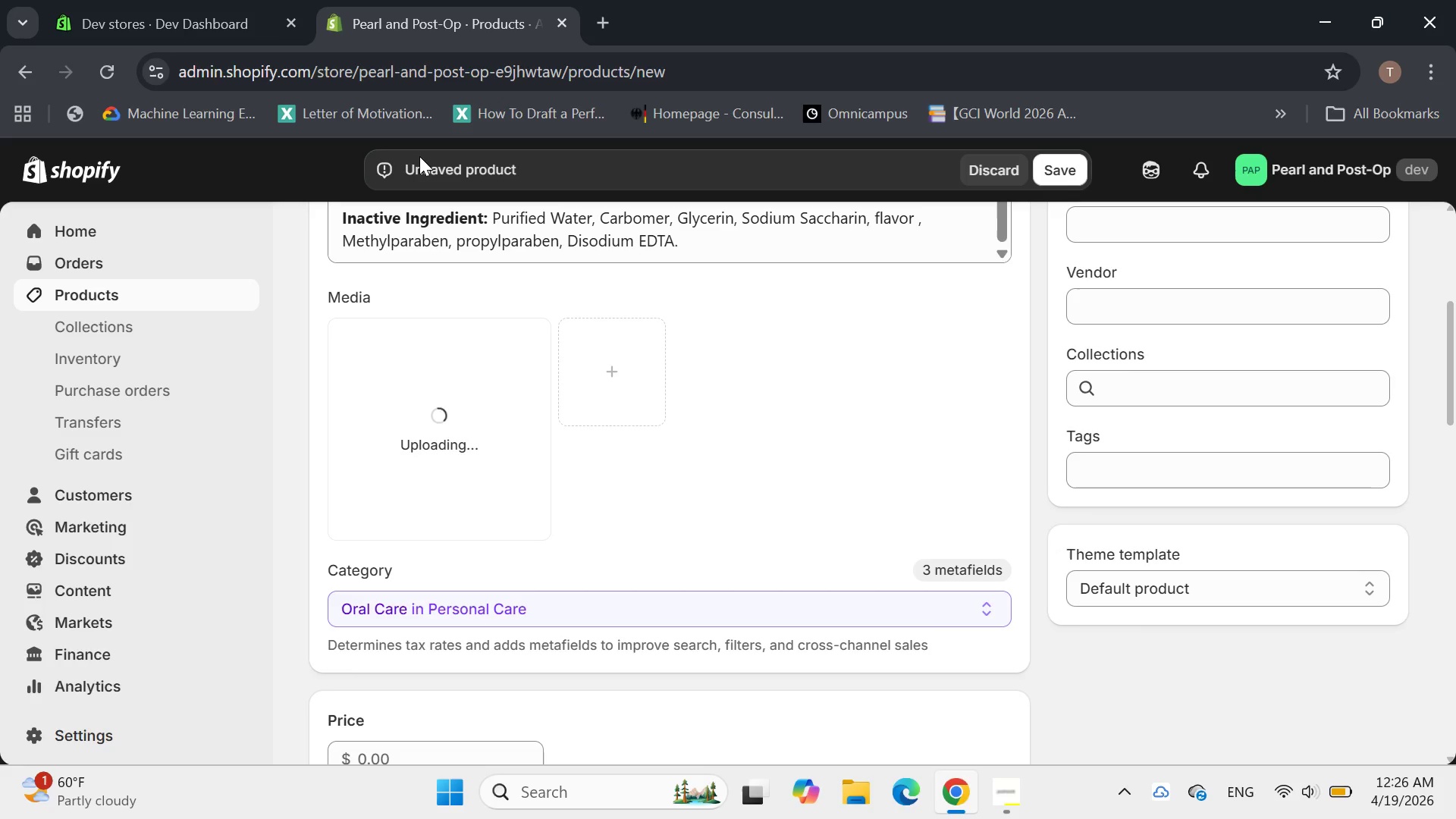 
wait(12.98)
 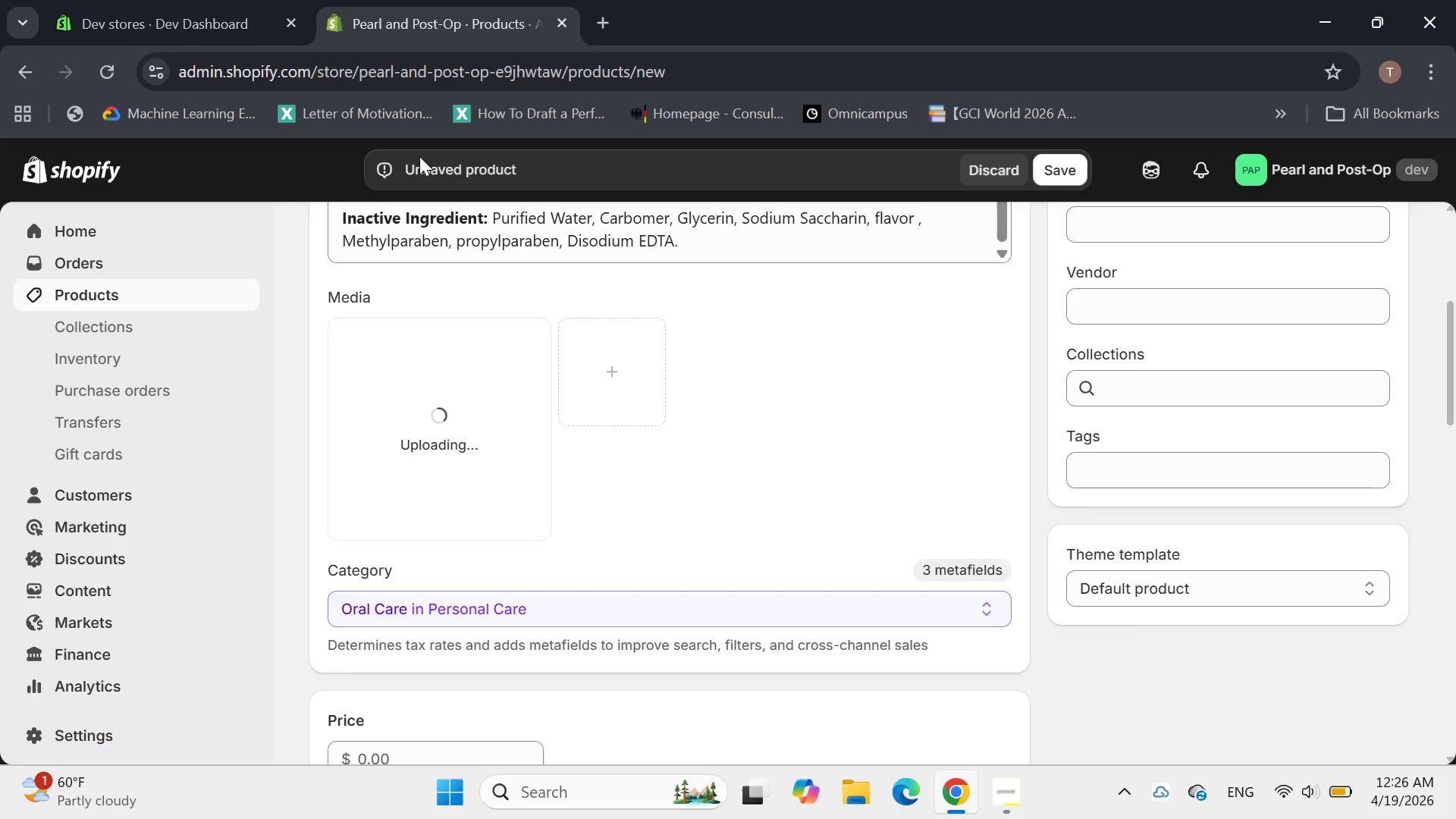 
left_click([1107, 469])
 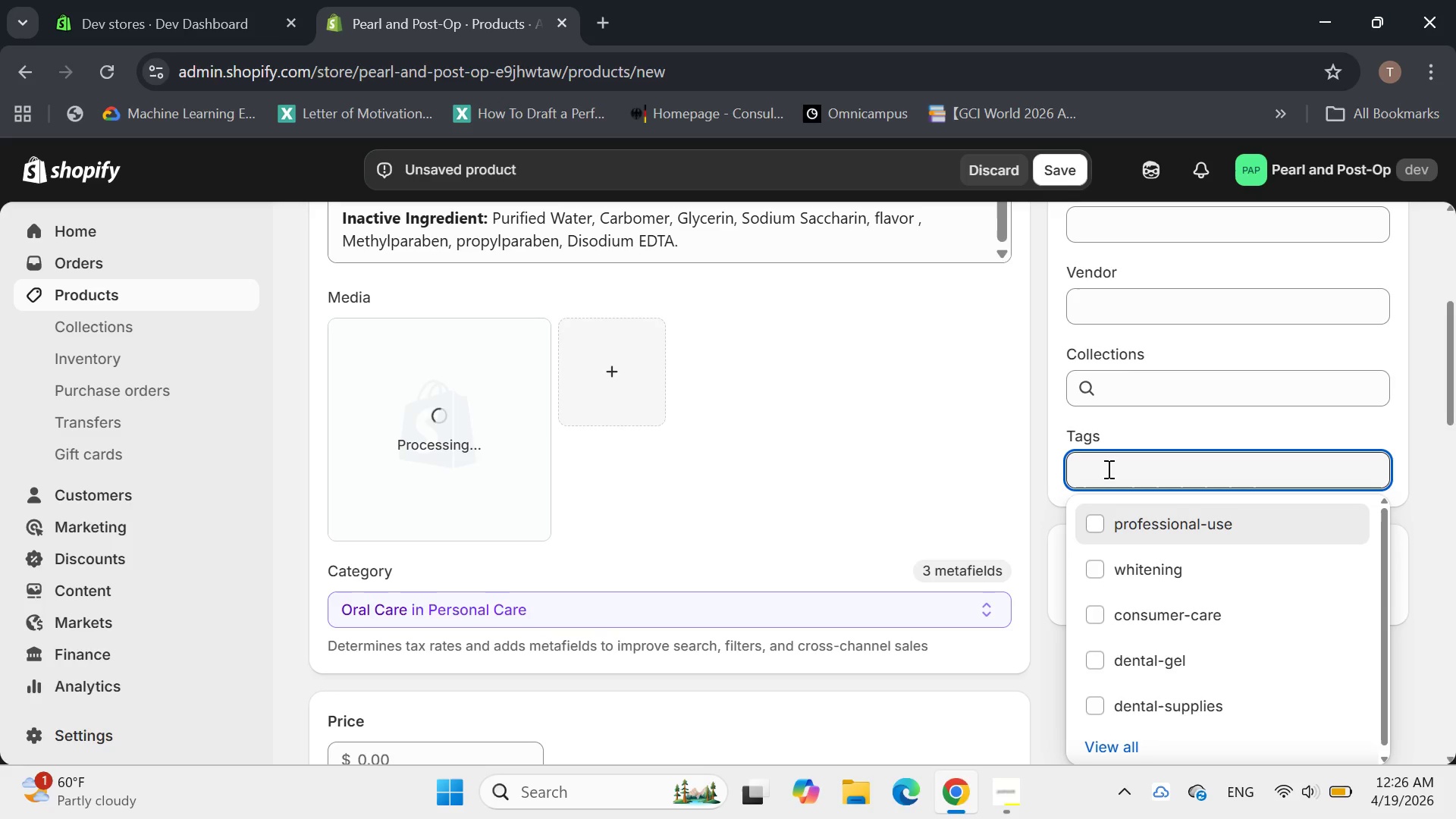 
type(consumer)
 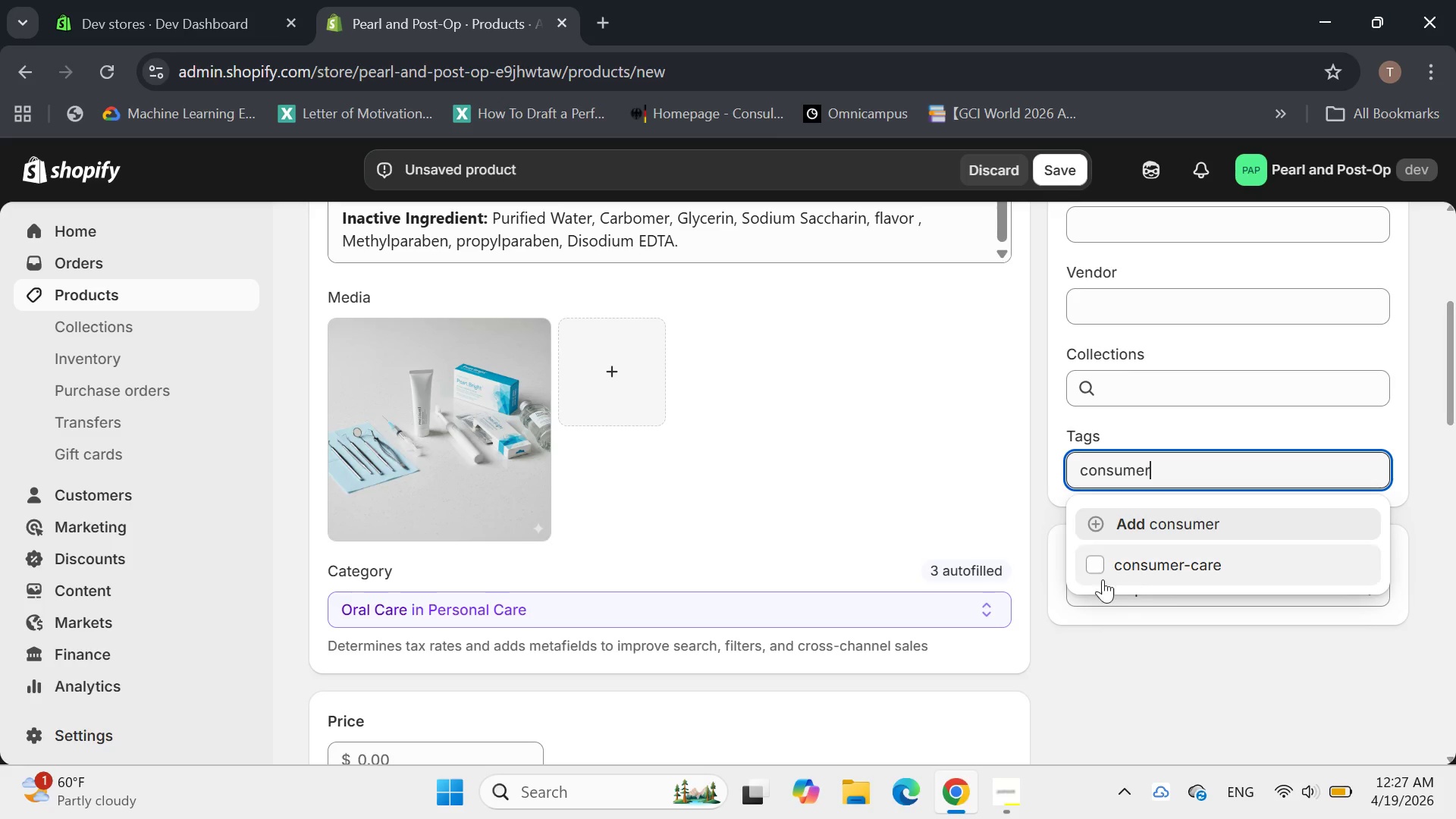 
left_click([1101, 569])
 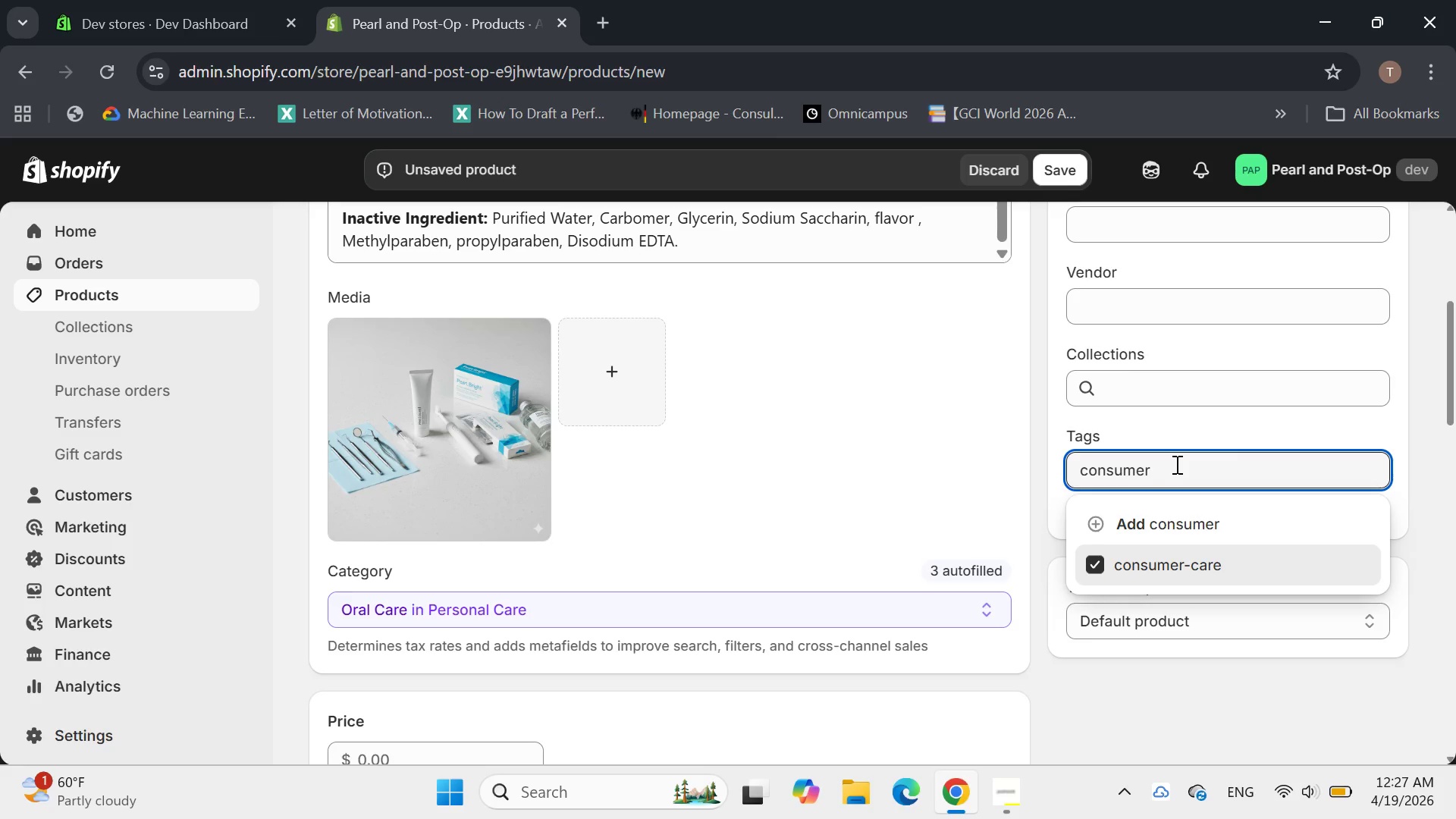 
hold_key(key=Backspace, duration=1.03)
 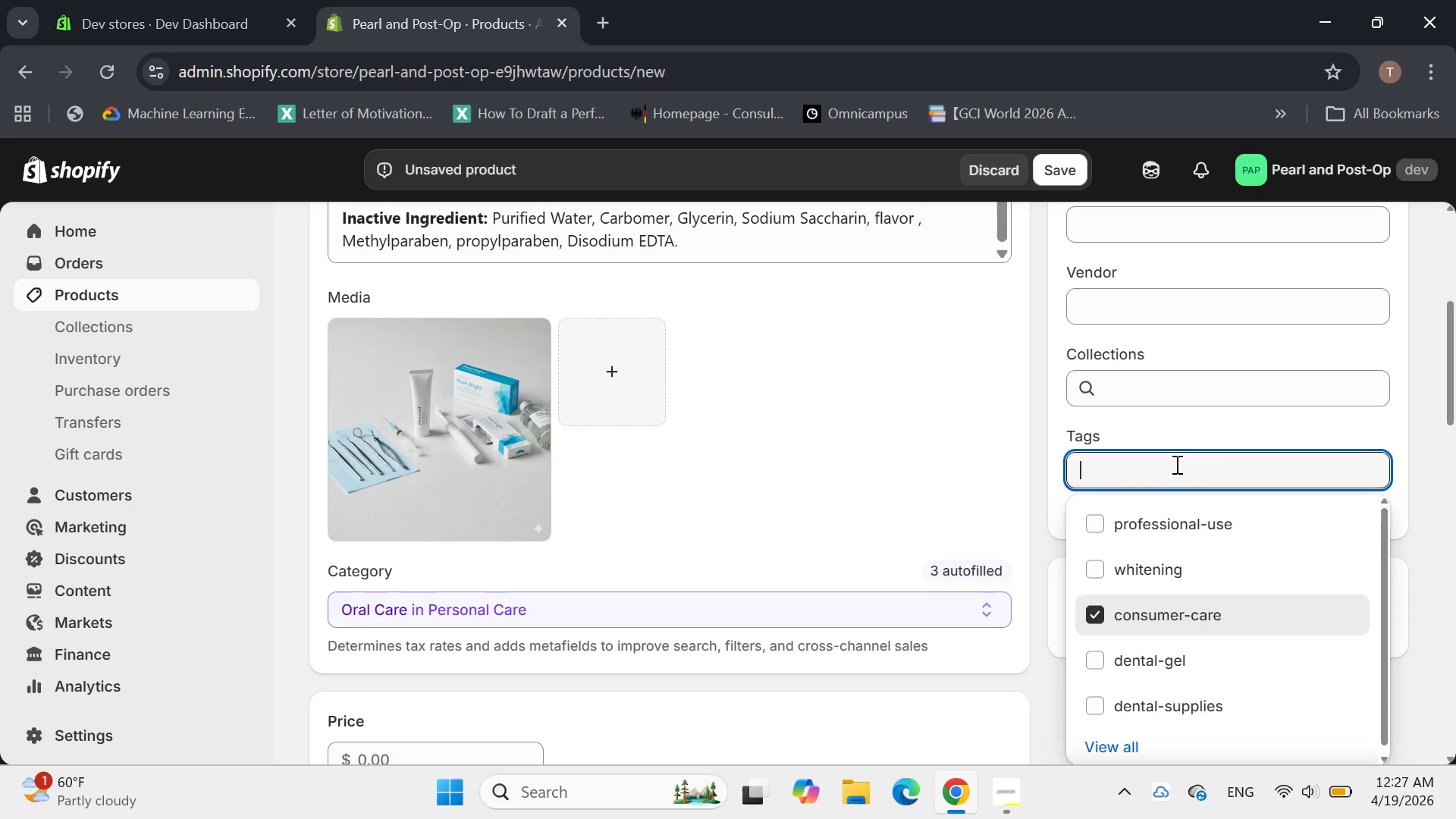 
type(post-op)
 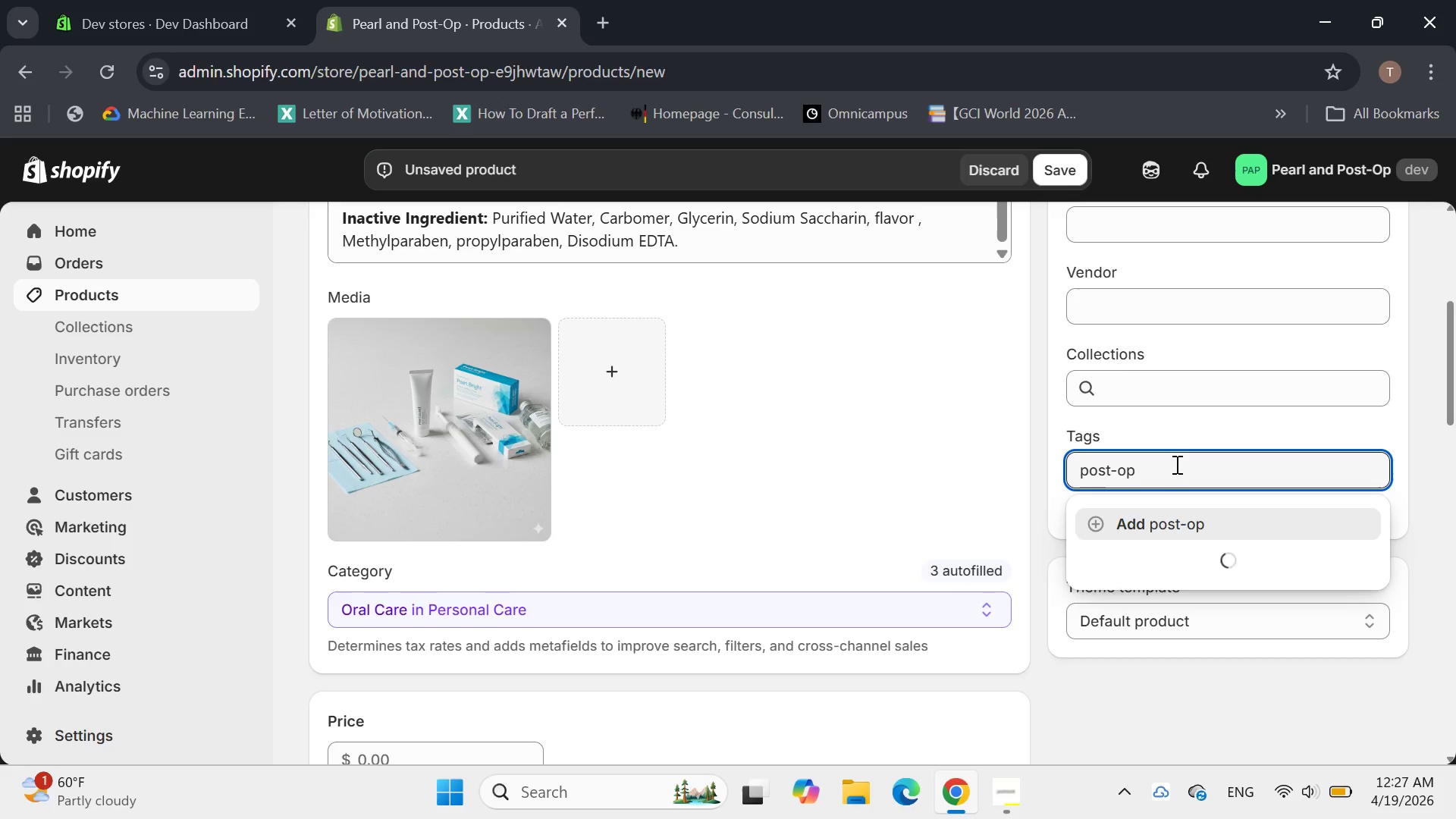 
key(Enter)
 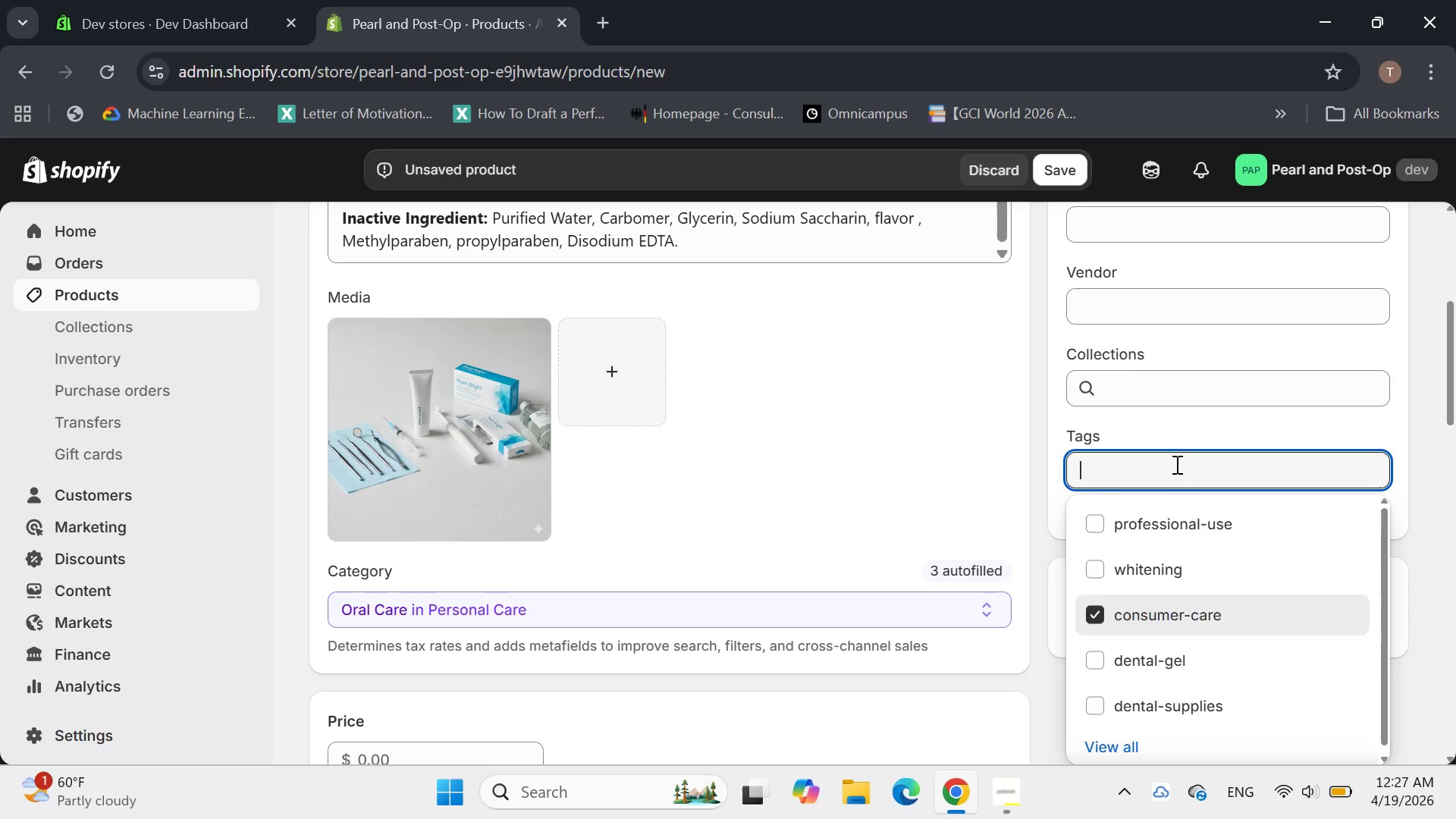 
type(comfort-get)
key(Backspace)
type(l)
 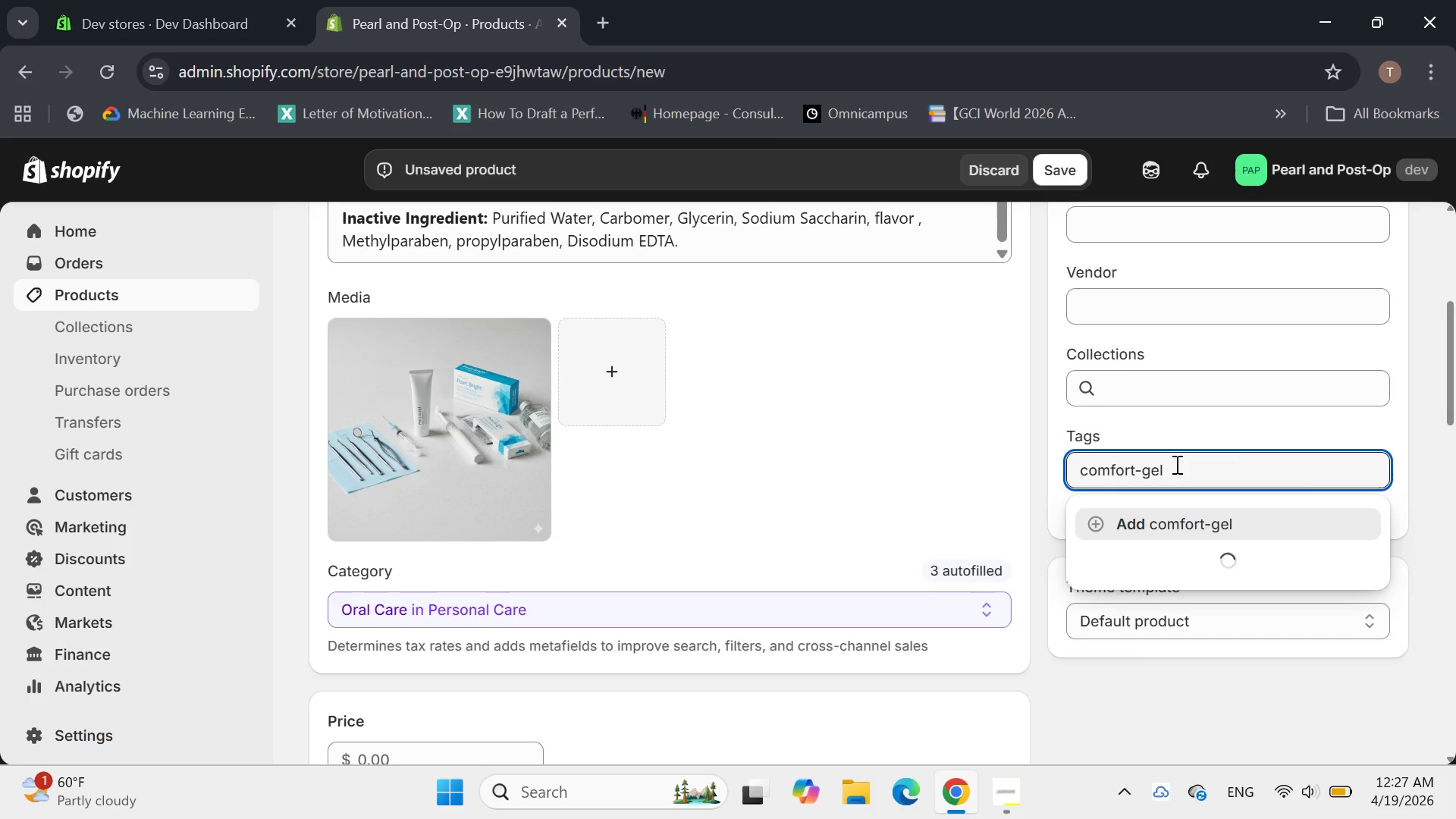 
key(Enter)
 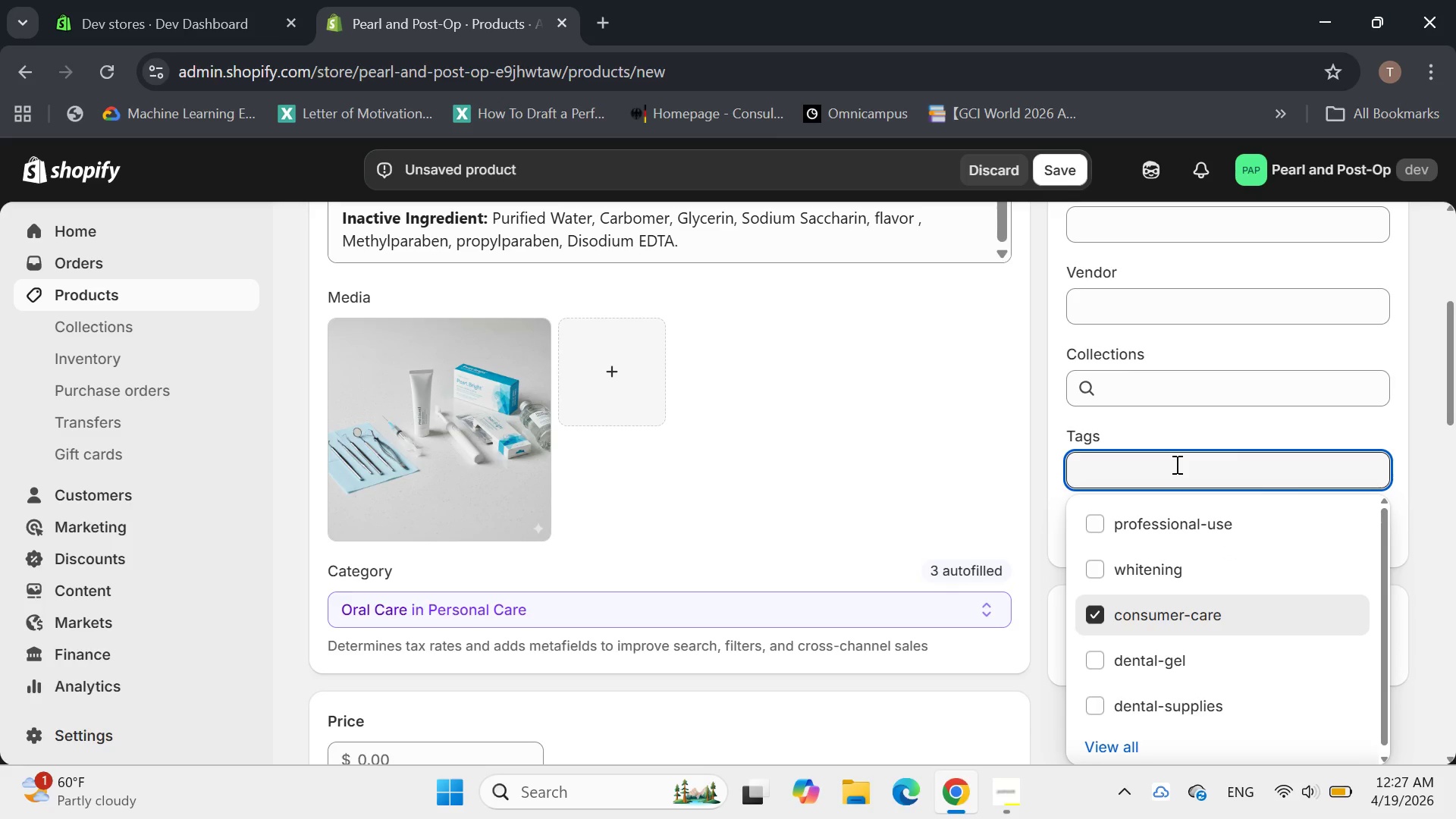 
key(O)
 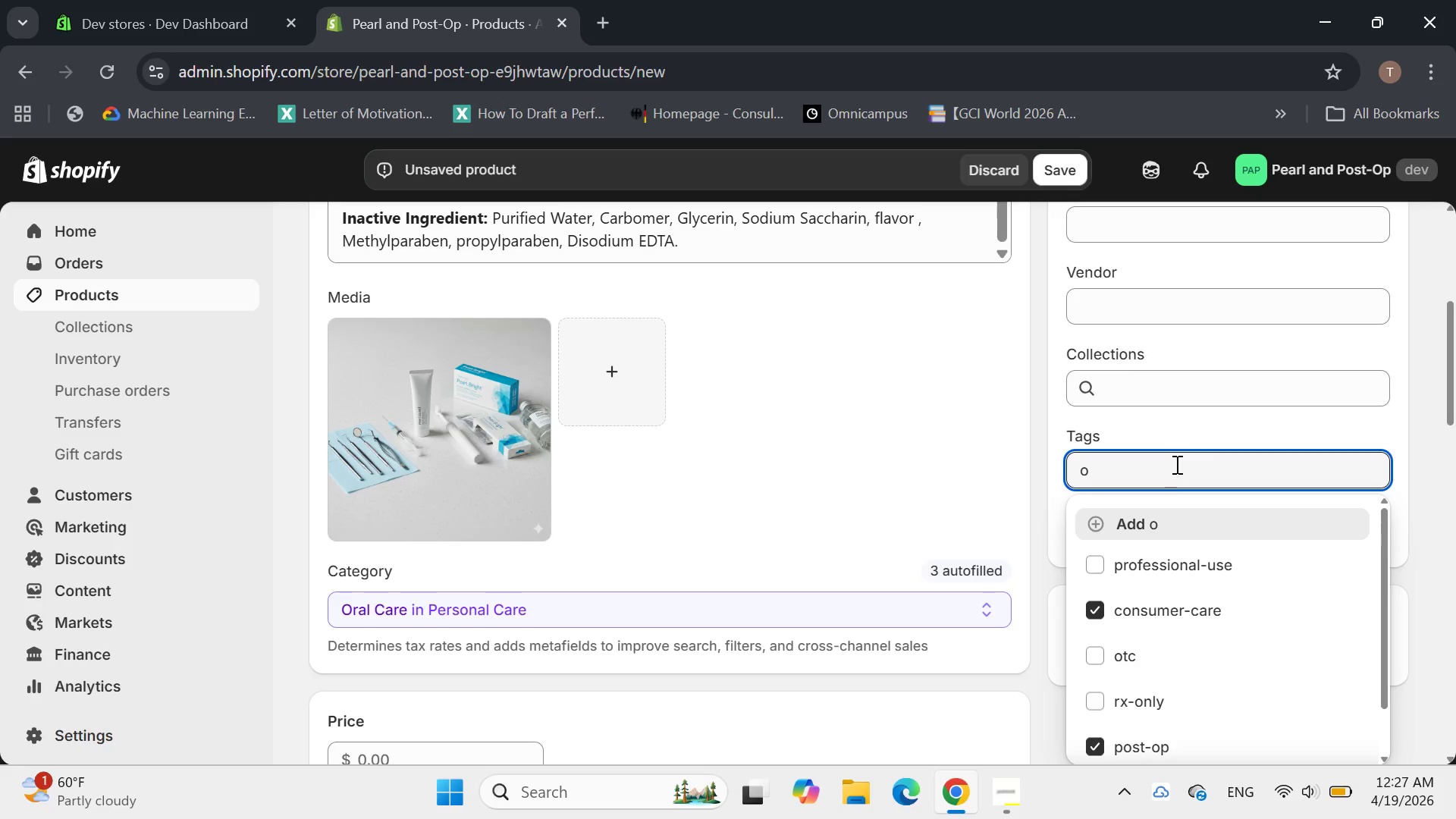 
wait(5.06)
 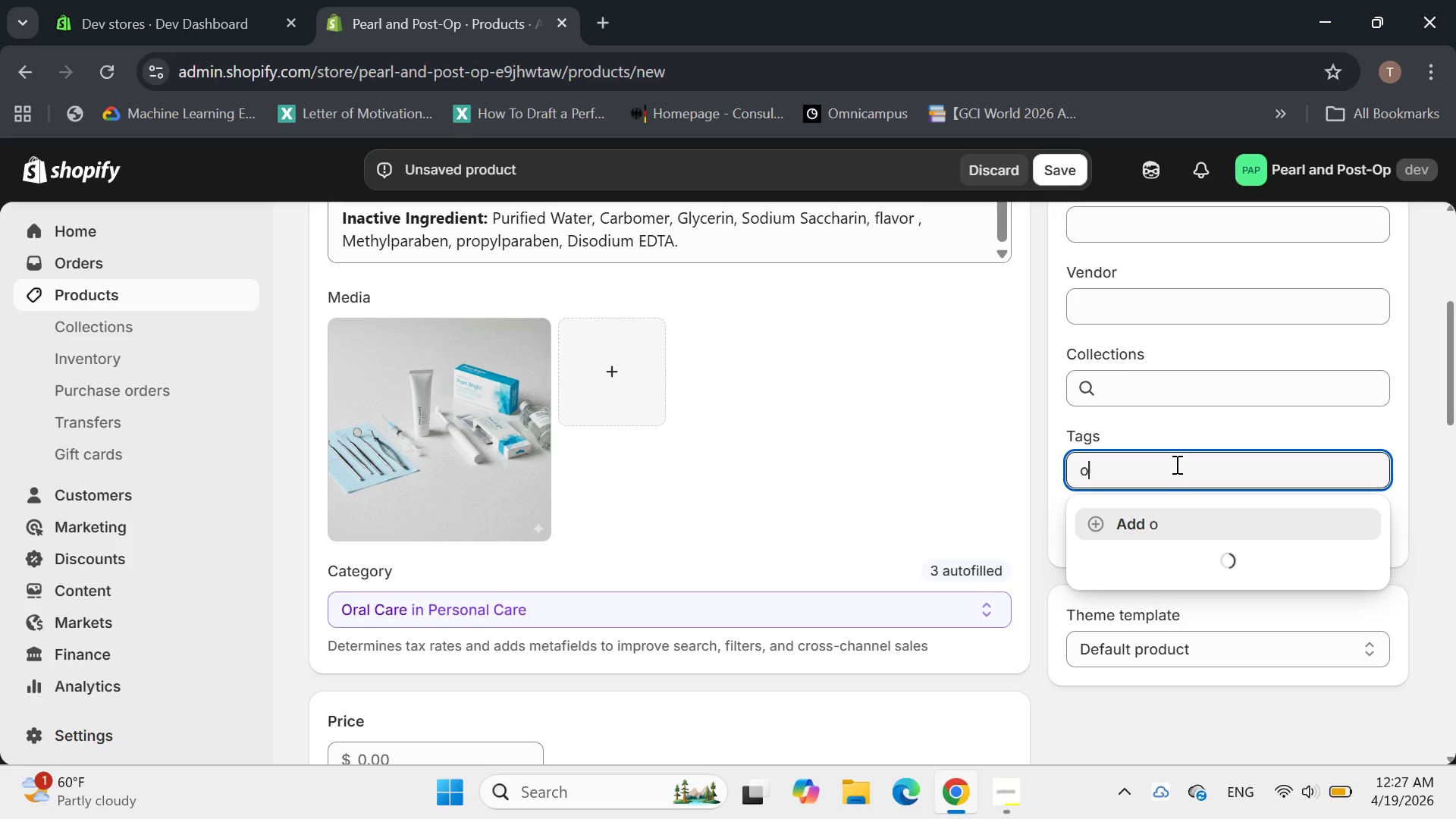 
left_click([1096, 657])
 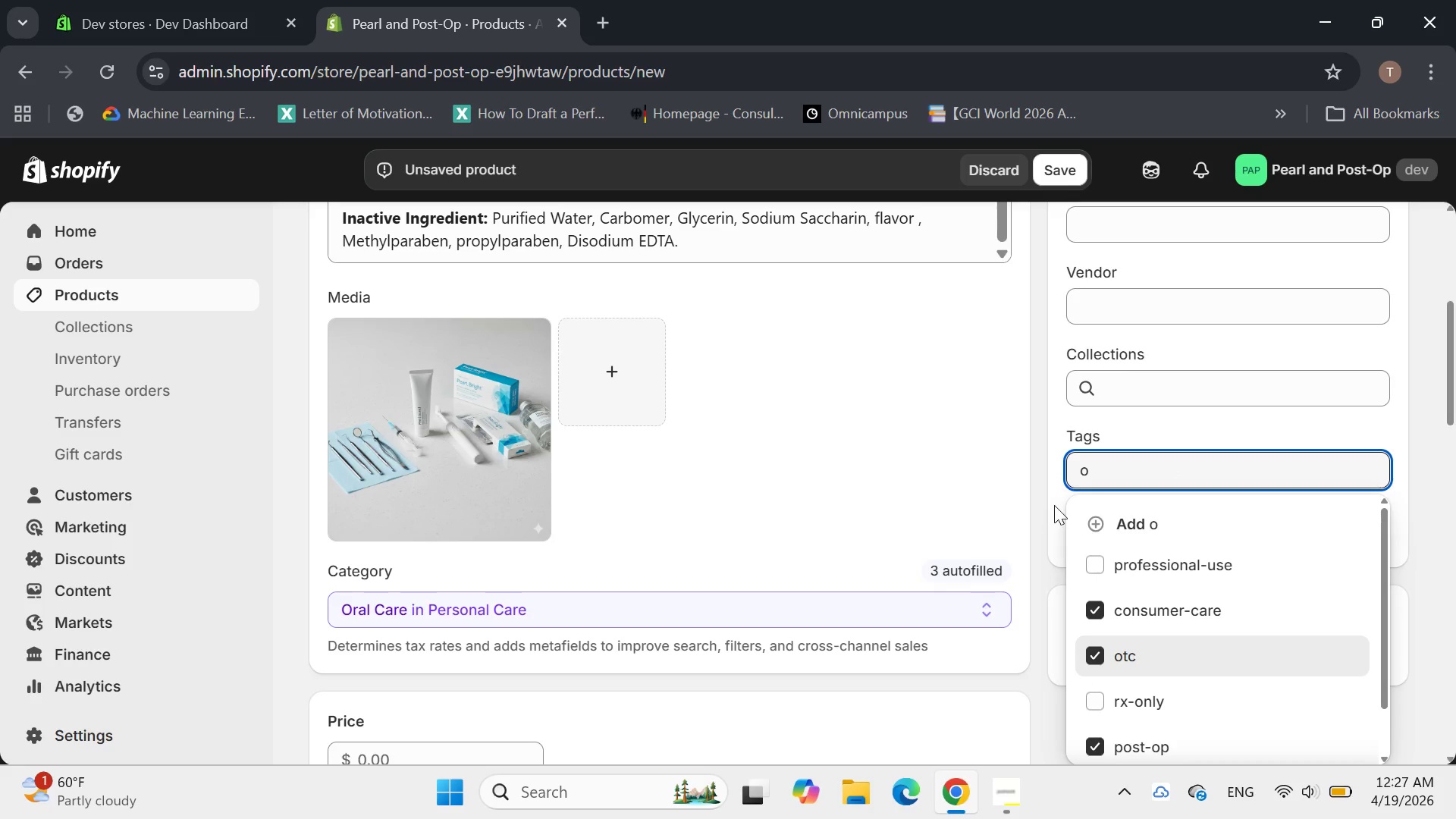 
left_click([1051, 499])
 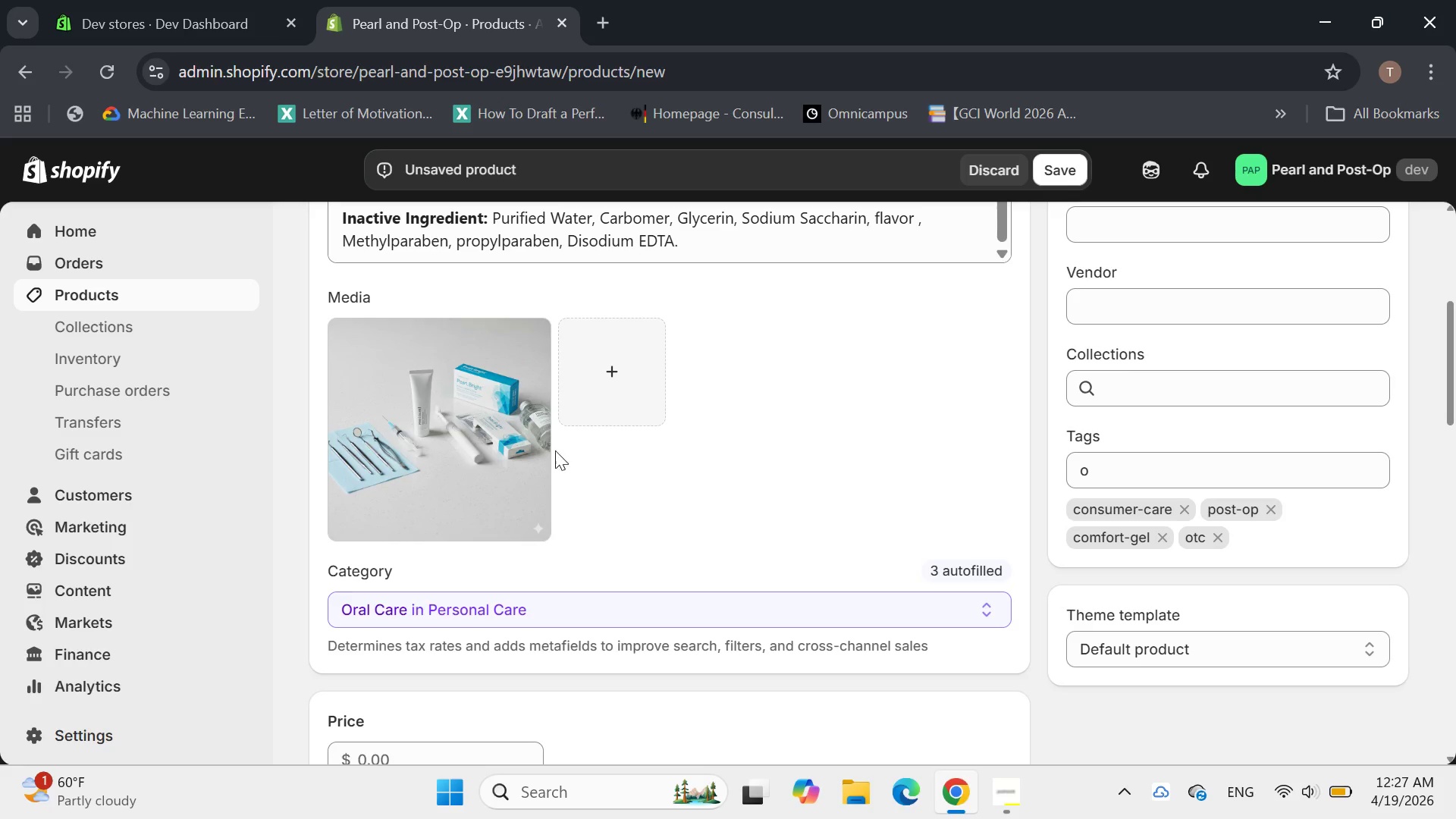 
left_click([482, 437])
 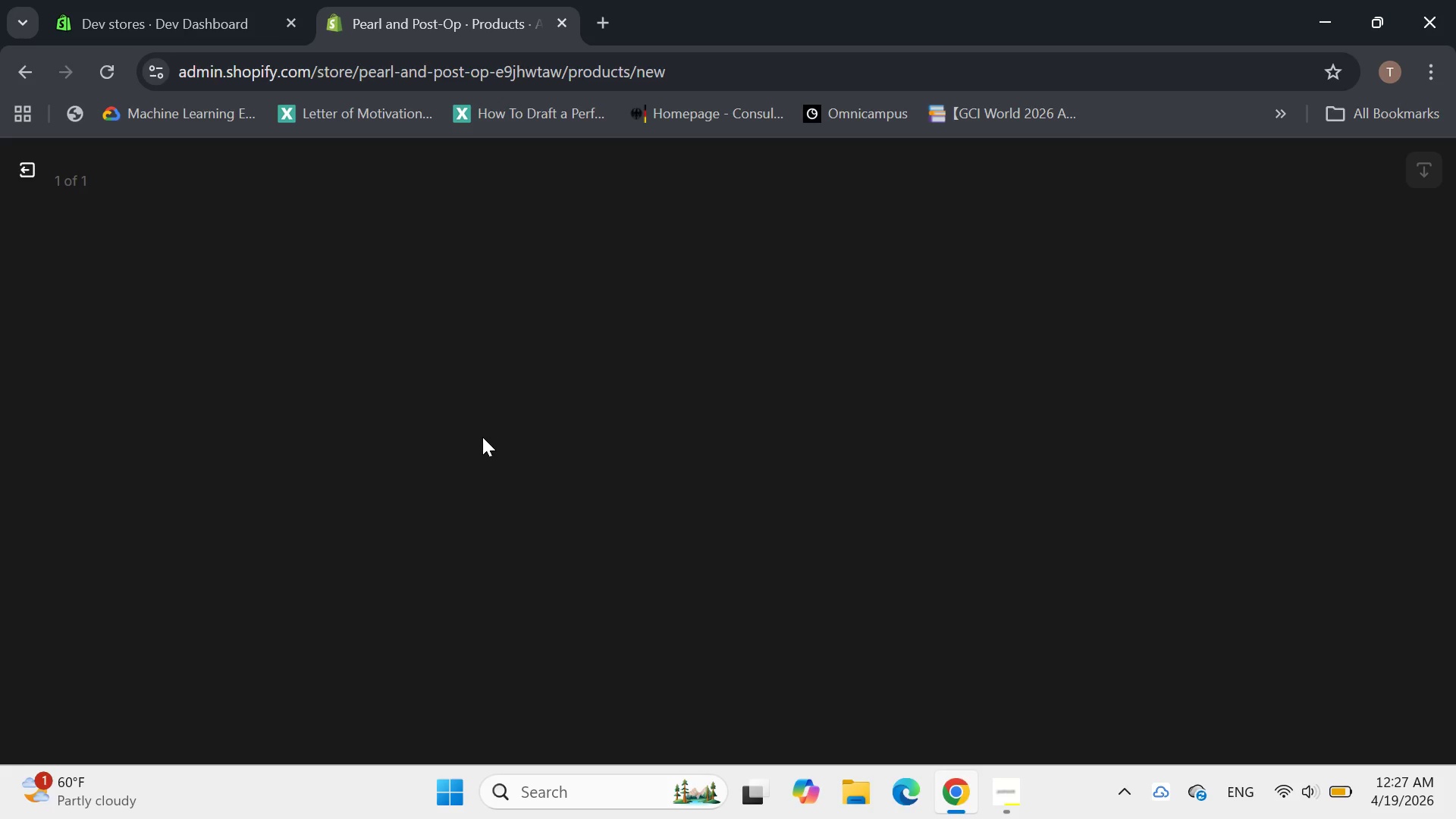 
wait(8.03)
 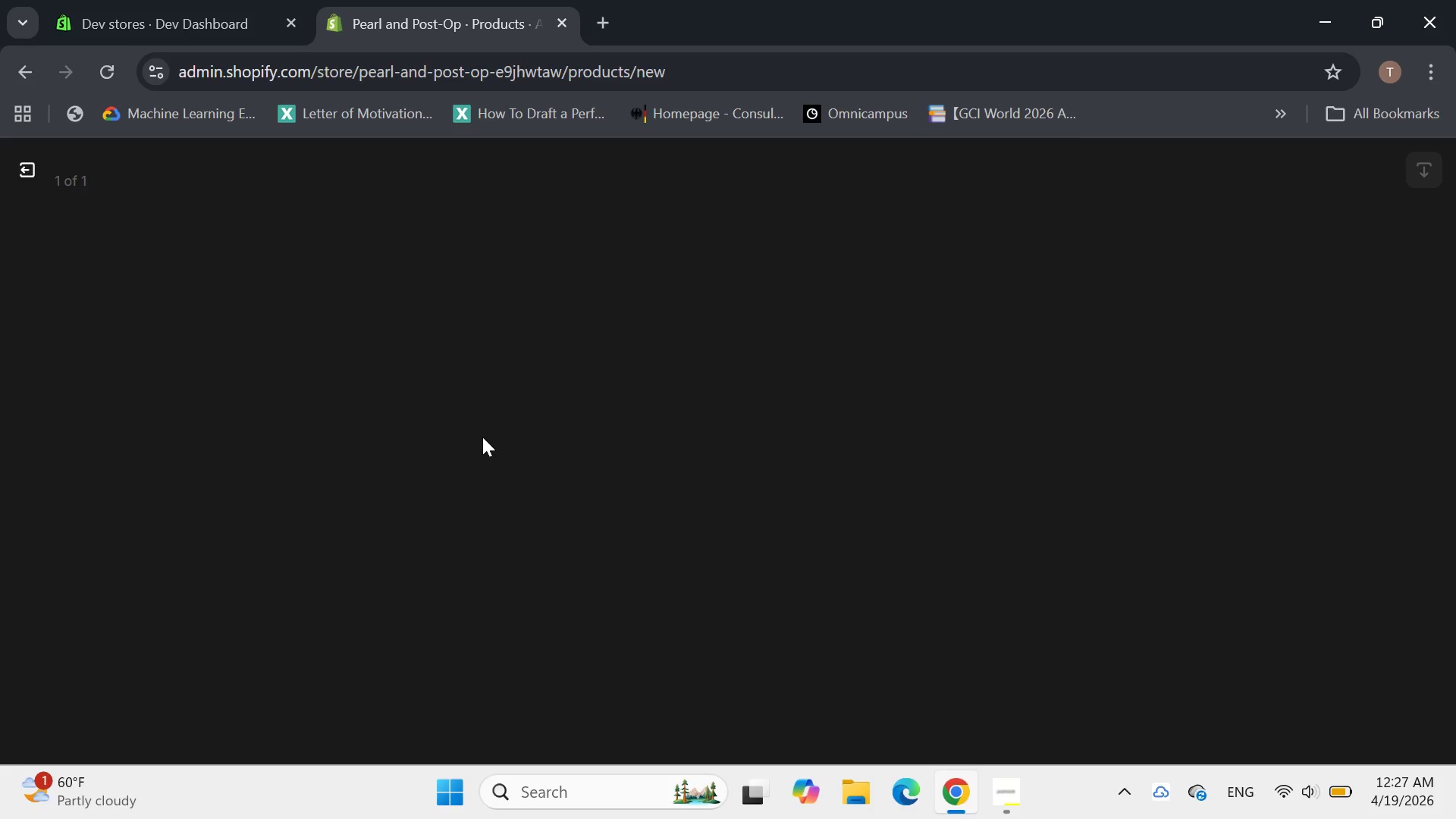 
left_click([1087, 421])
 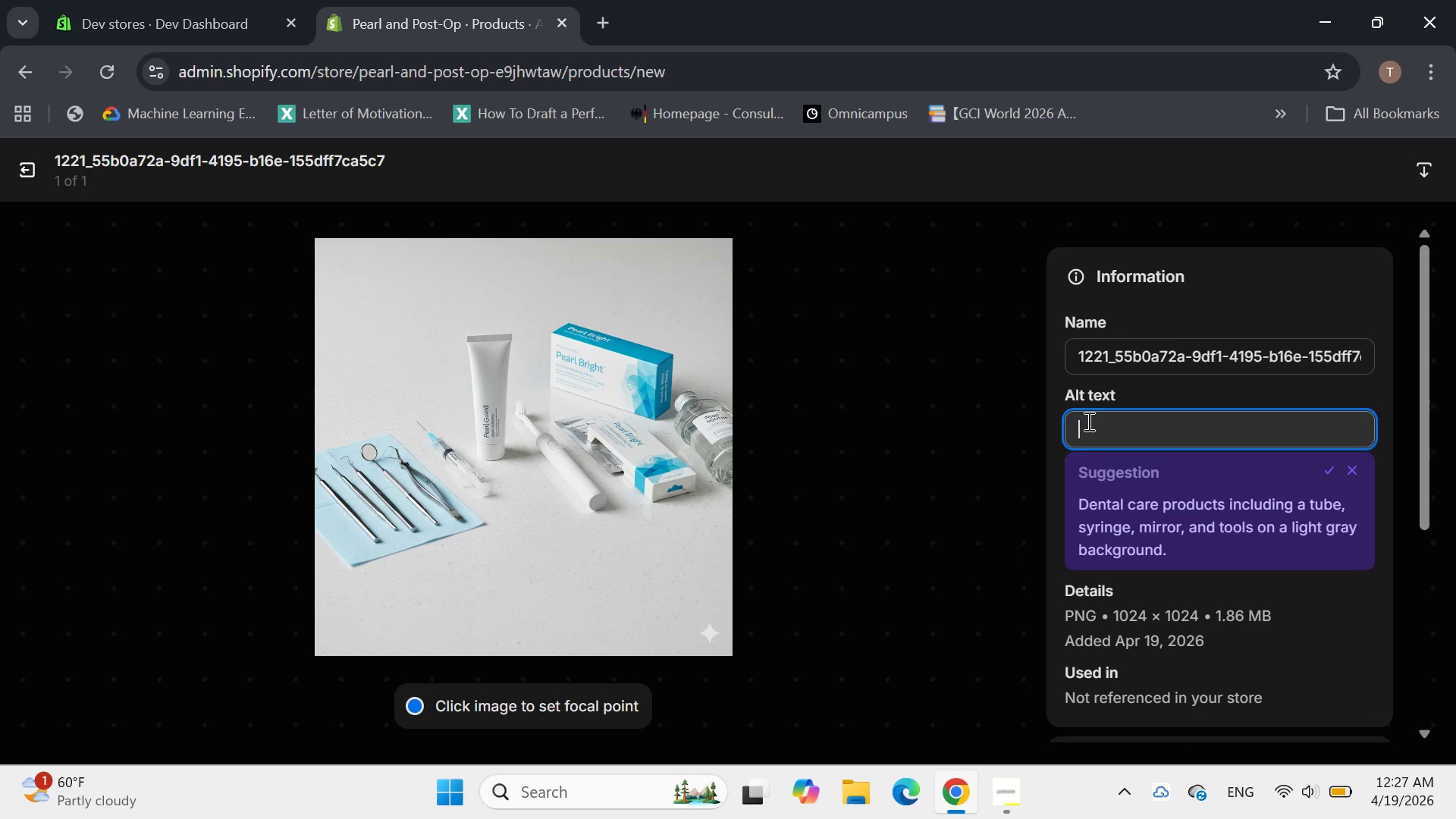 
type(Small to)
key(Backspace)
type(ube )
 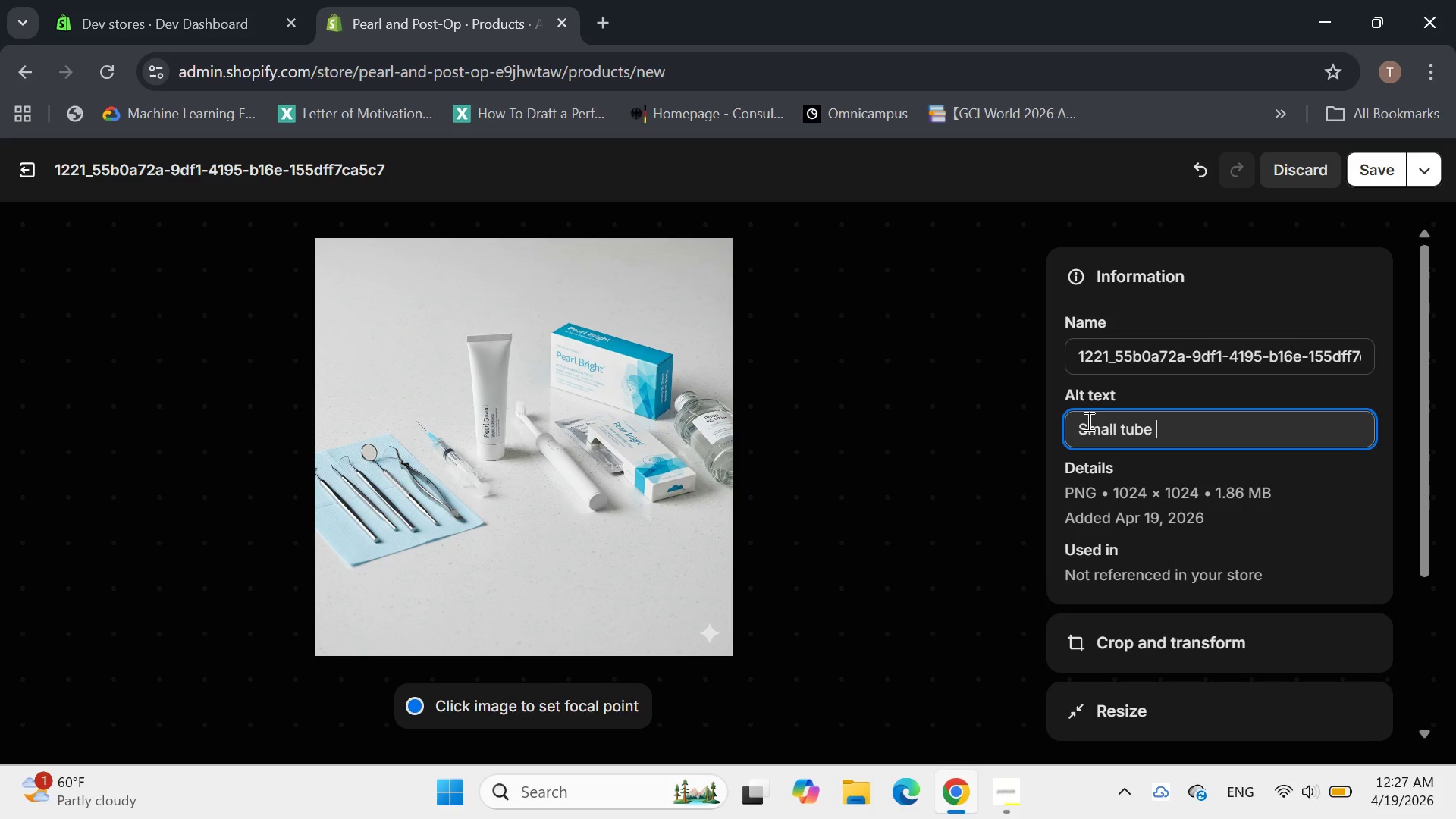 
type(of Pear & Post)
 